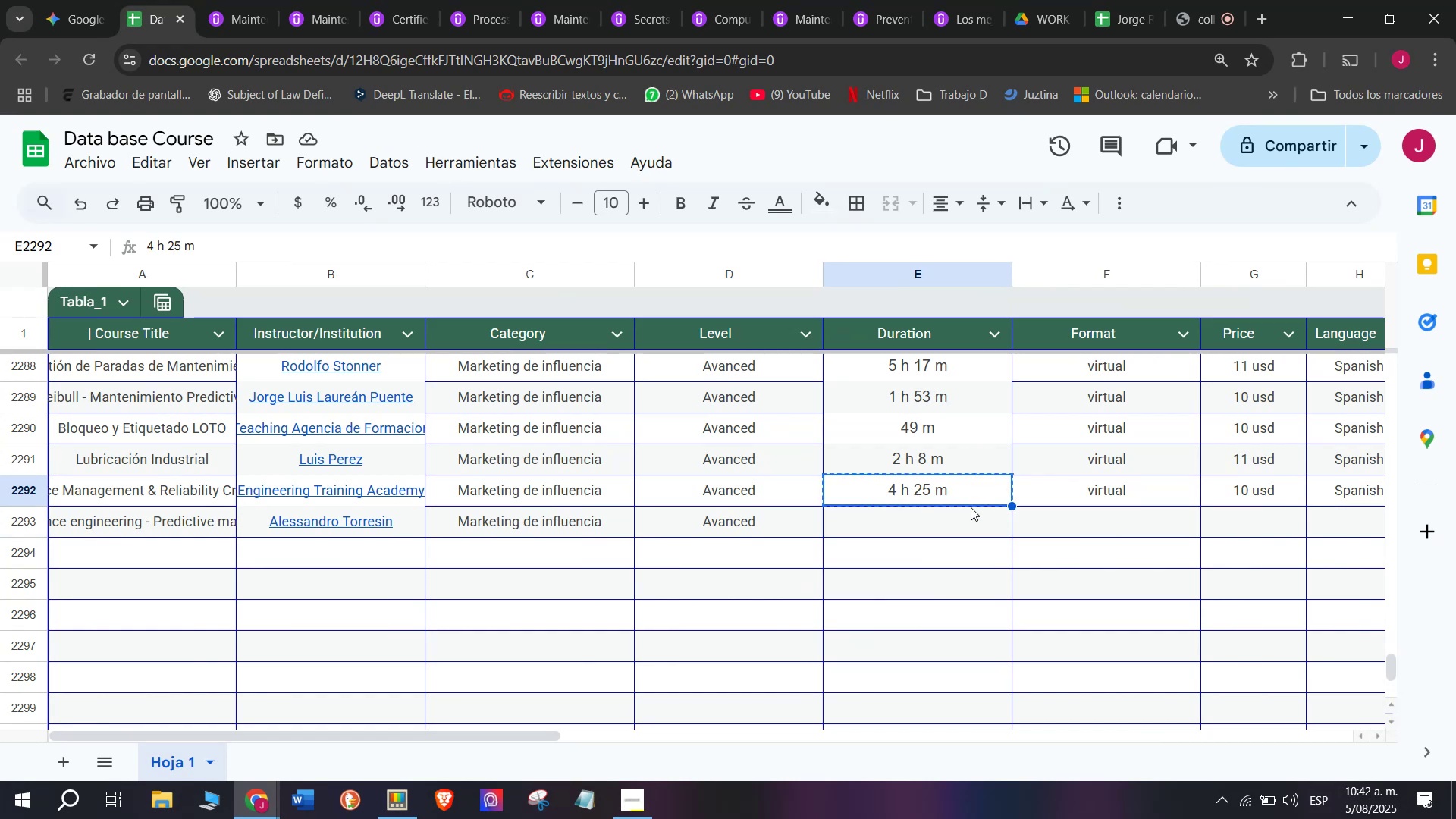 
key(Break)
 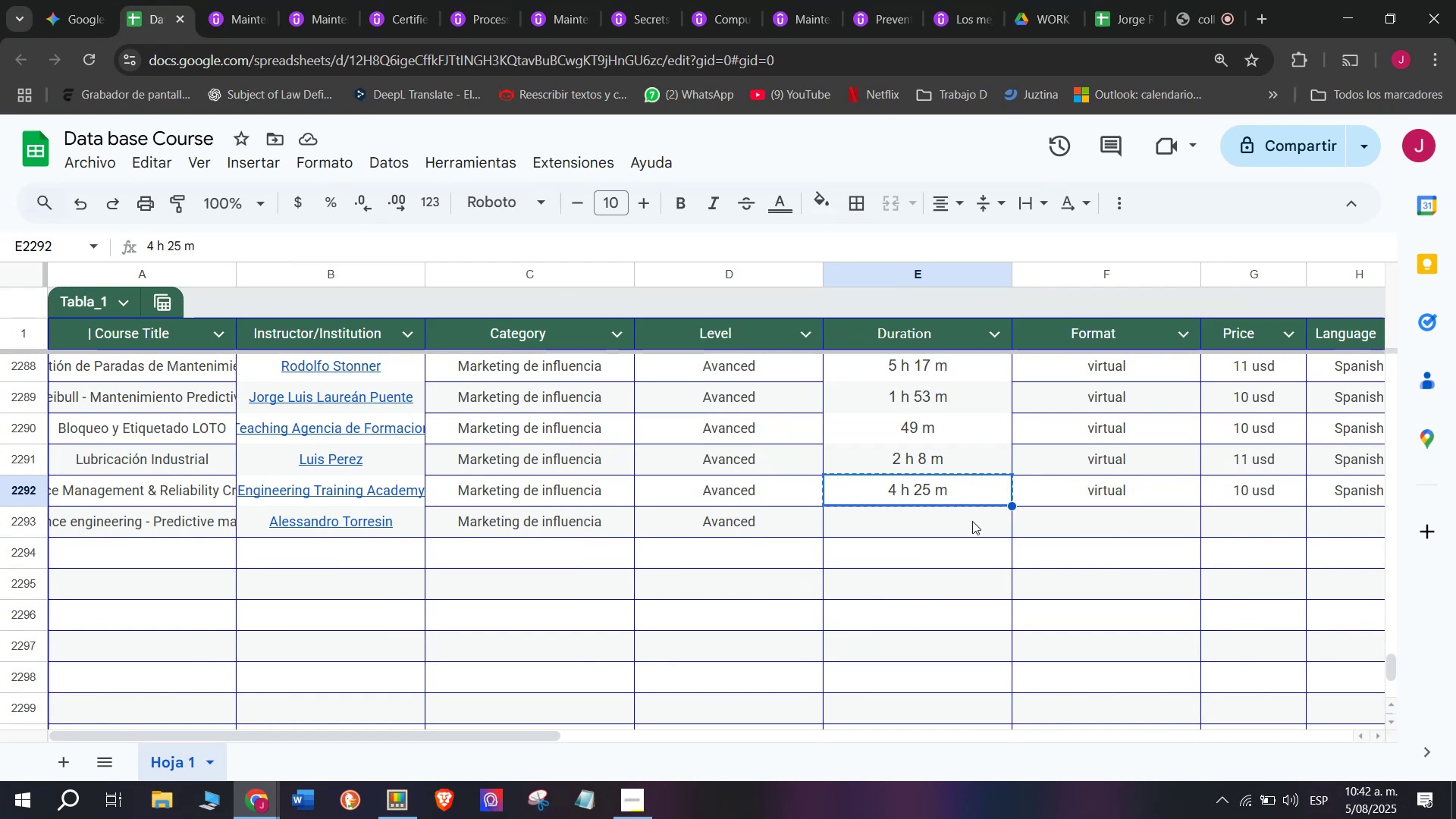 
key(Control+ControlLeft)
 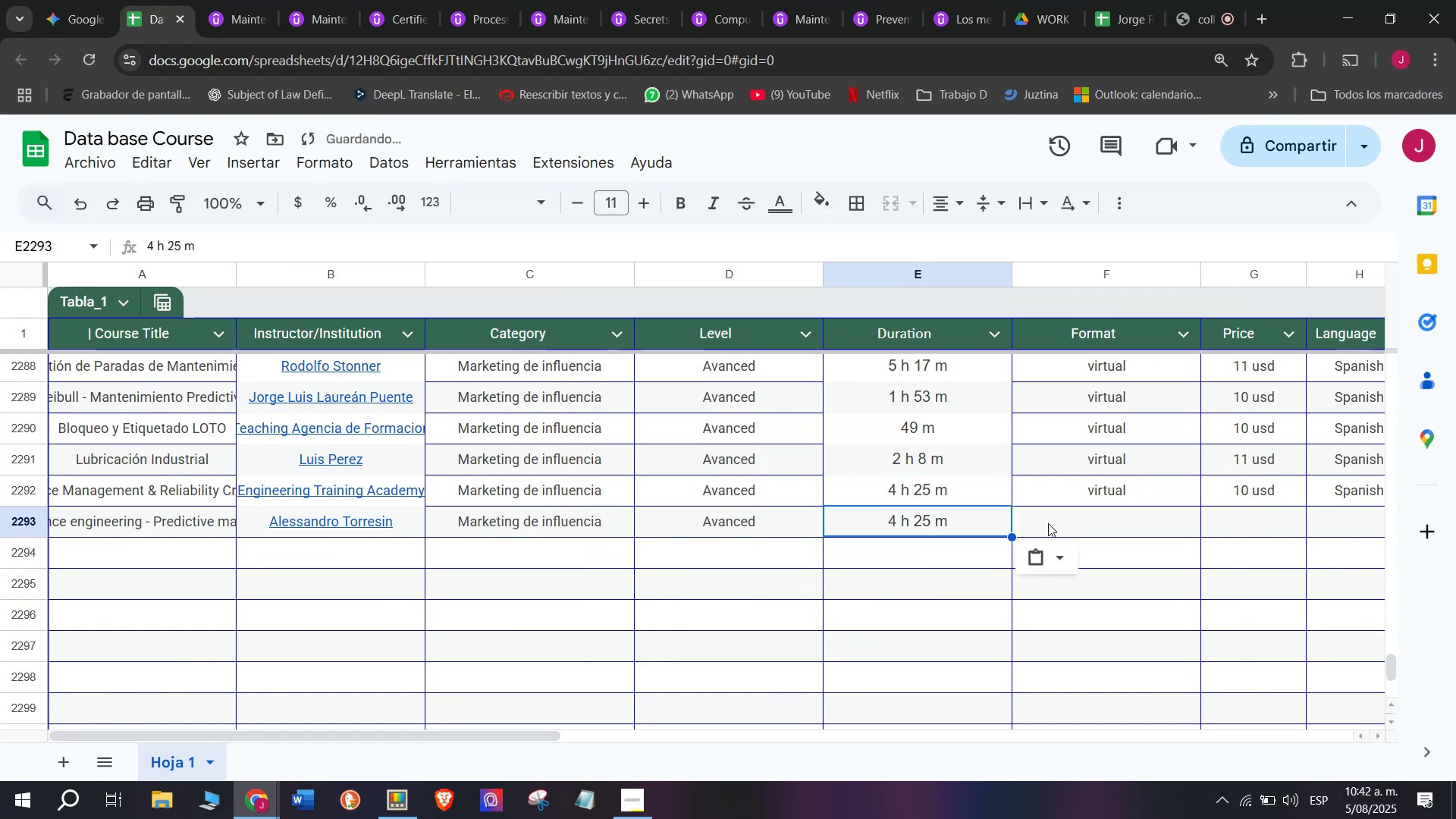 
key(Control+C)
 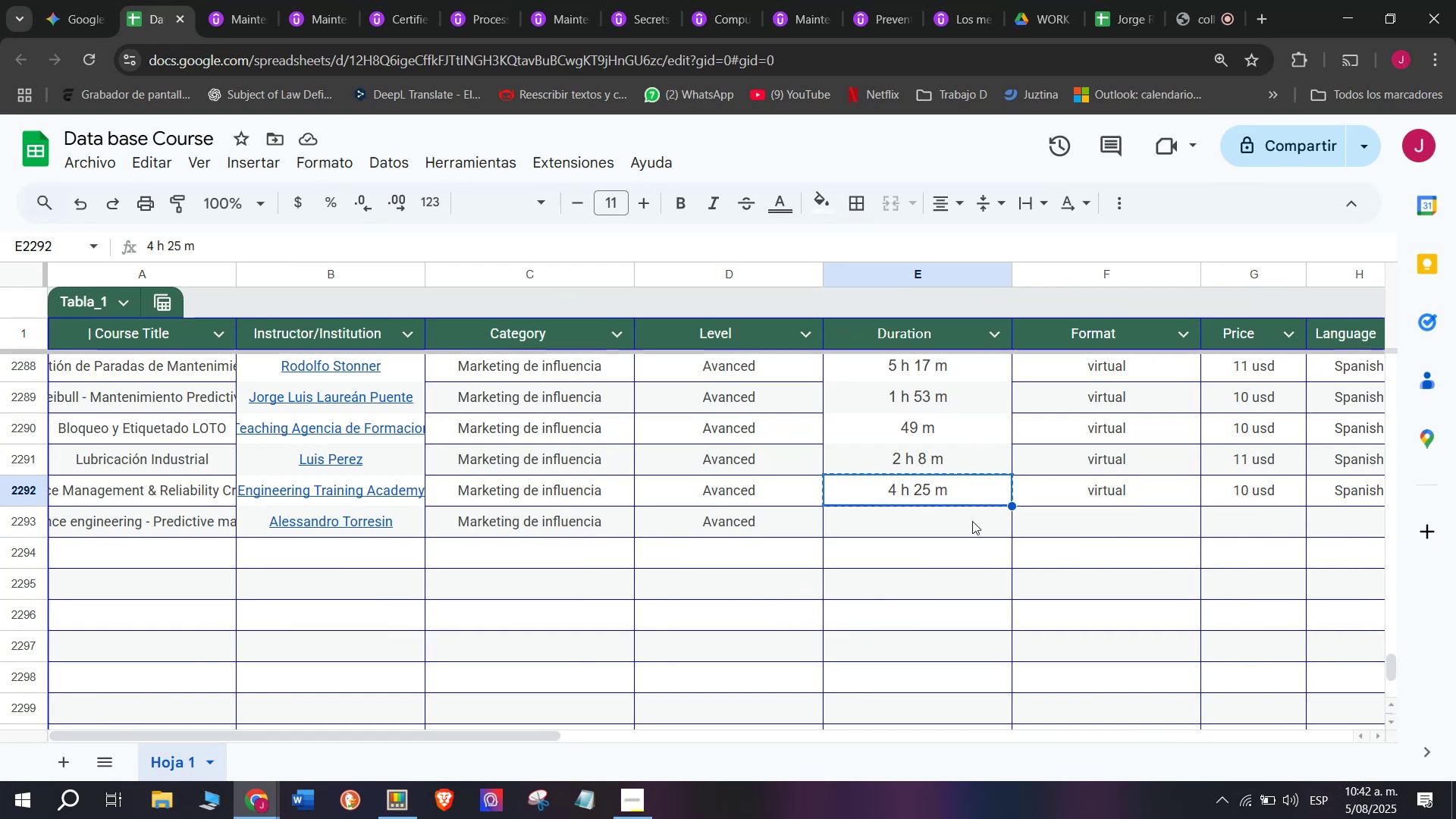 
double_click([972, 521])
 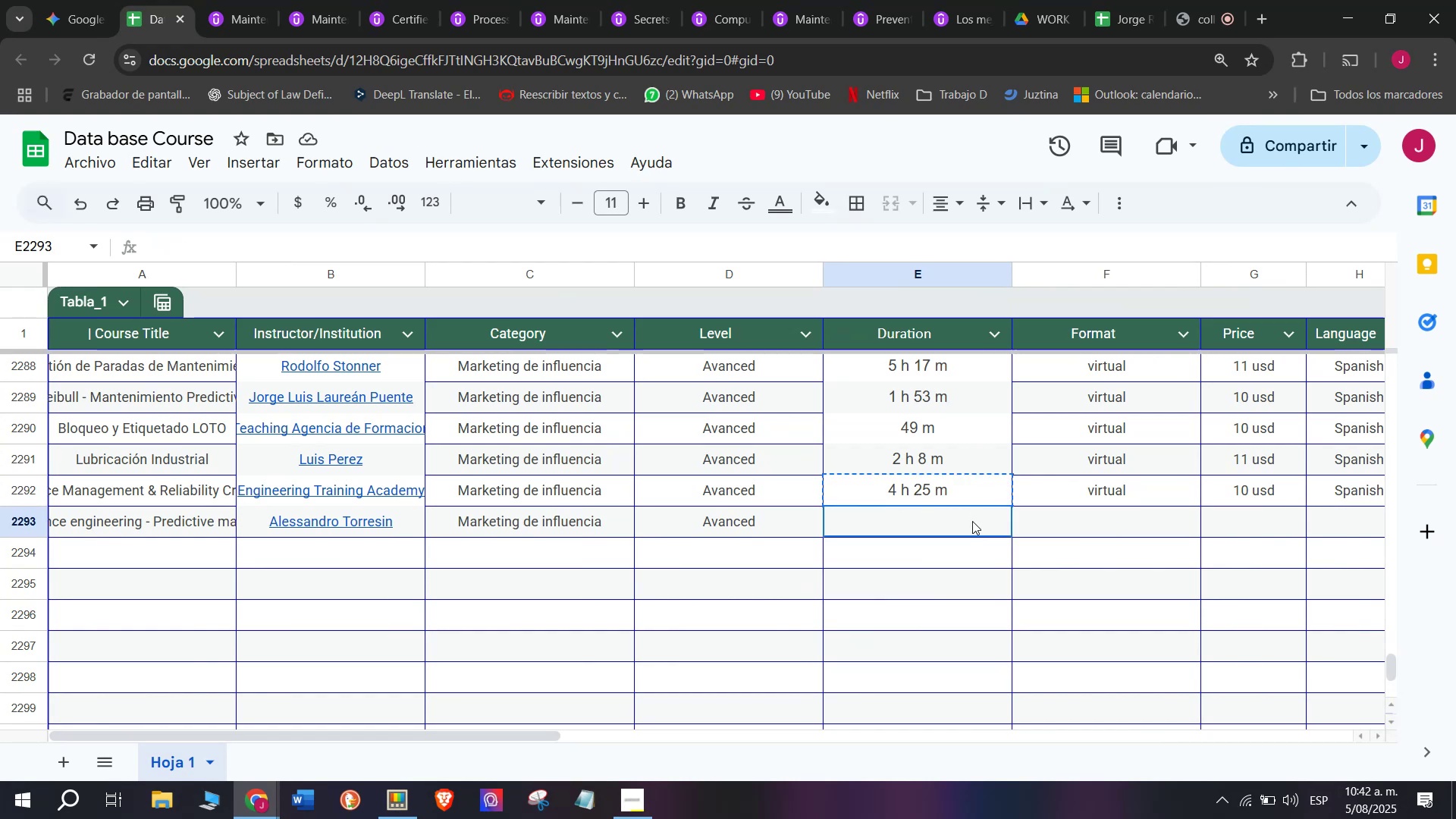 
key(Control+ControlLeft)
 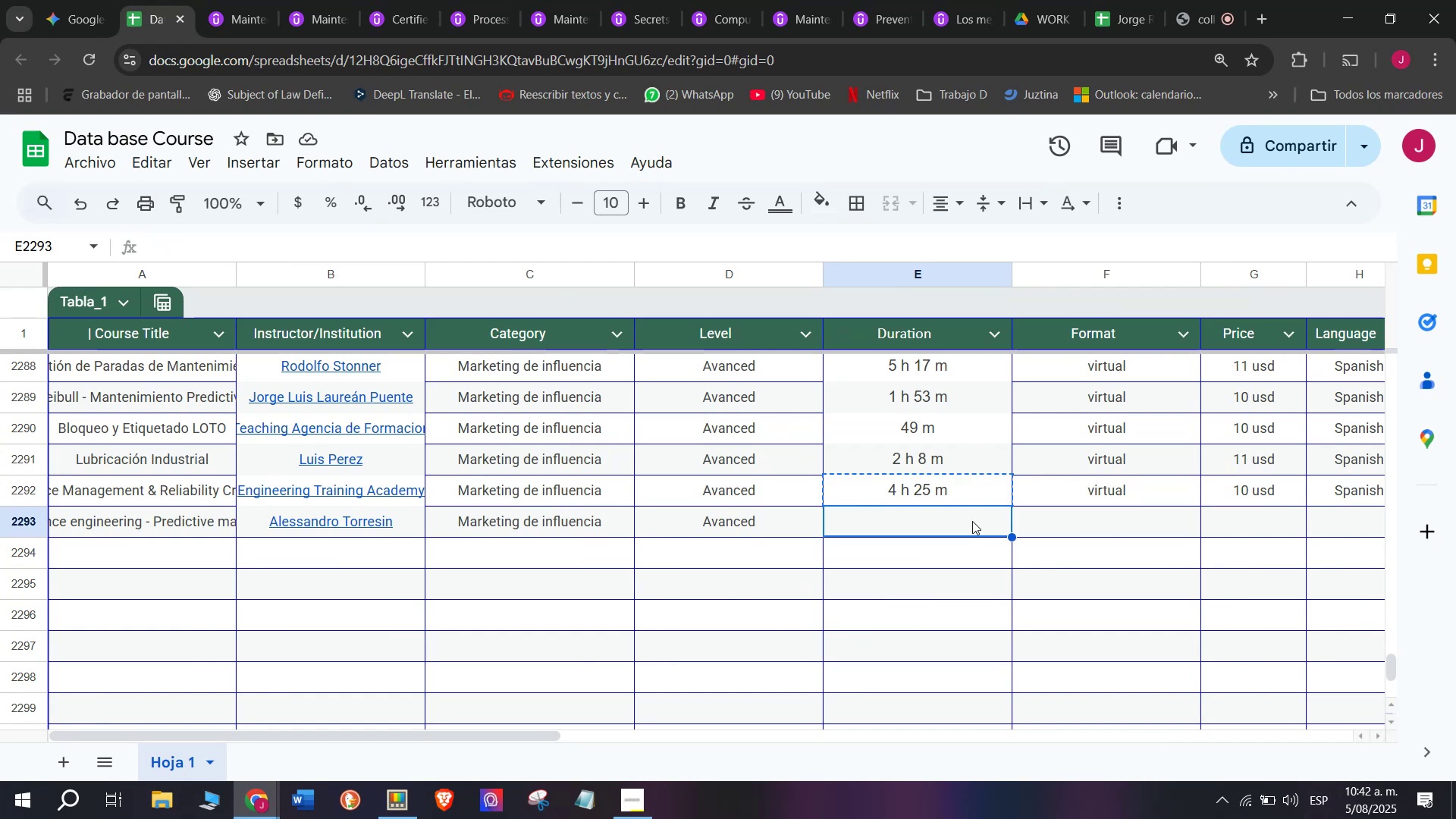 
key(Z)
 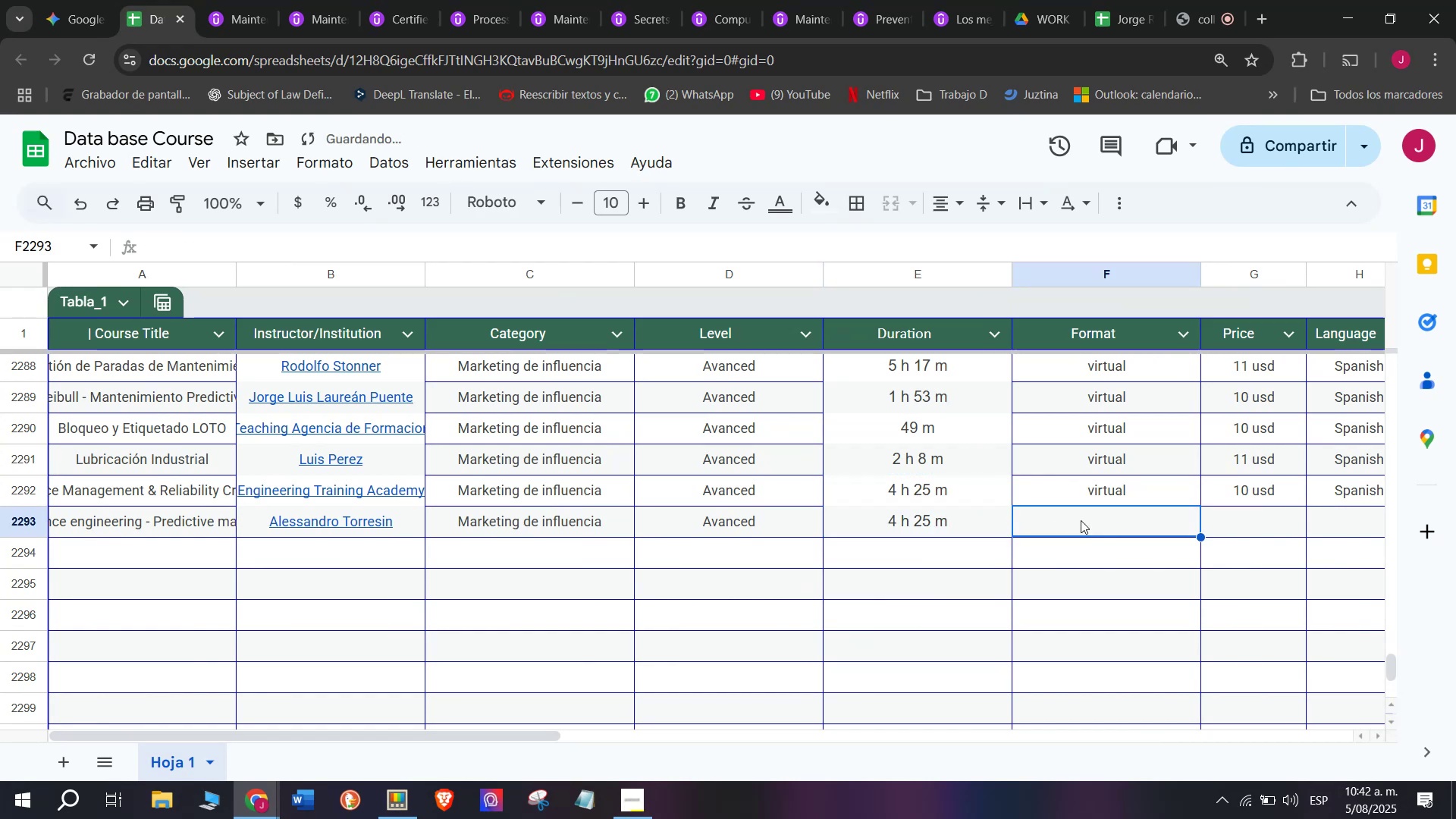 
key(Control+V)
 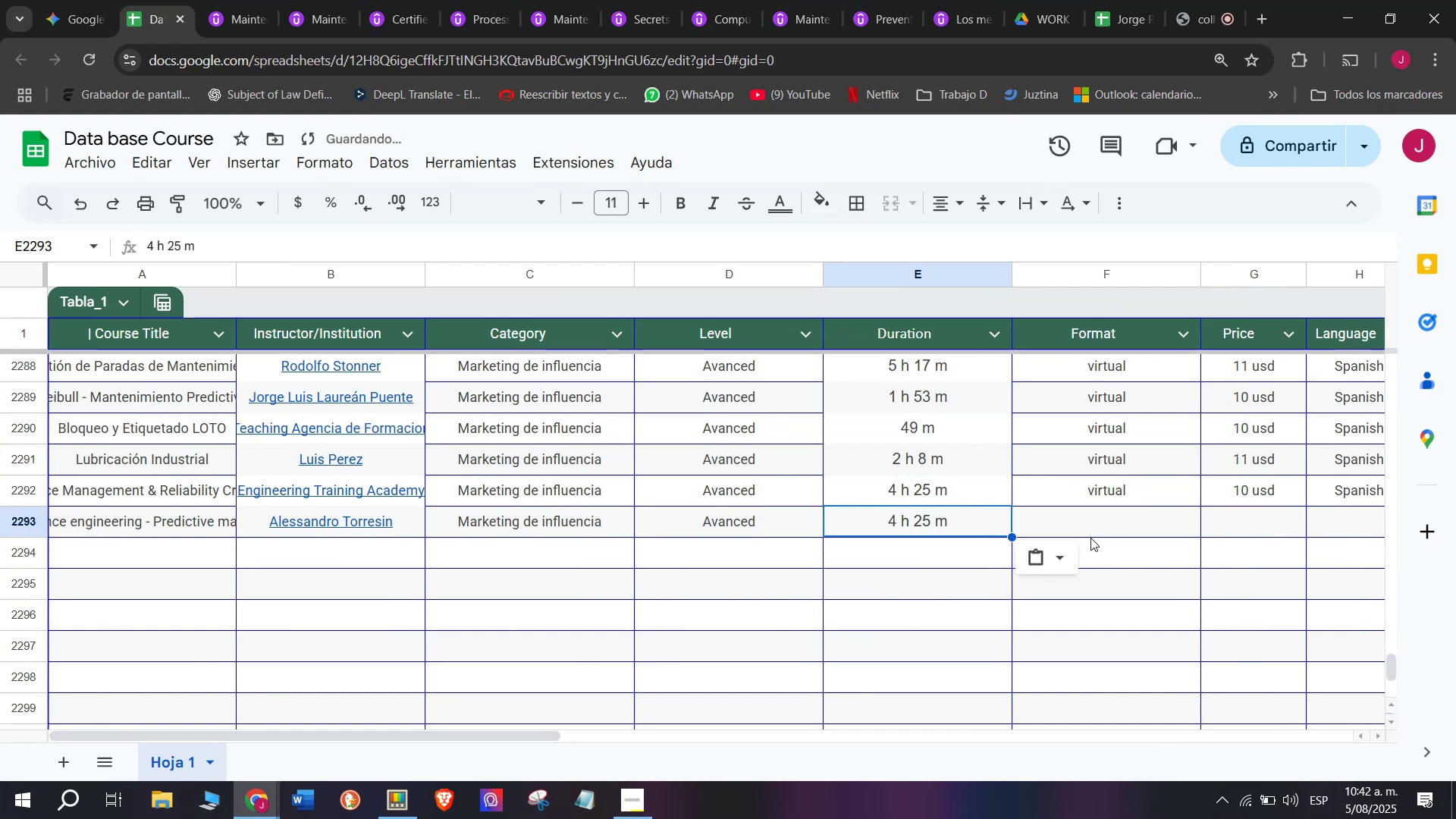 
triple_click([1090, 538])
 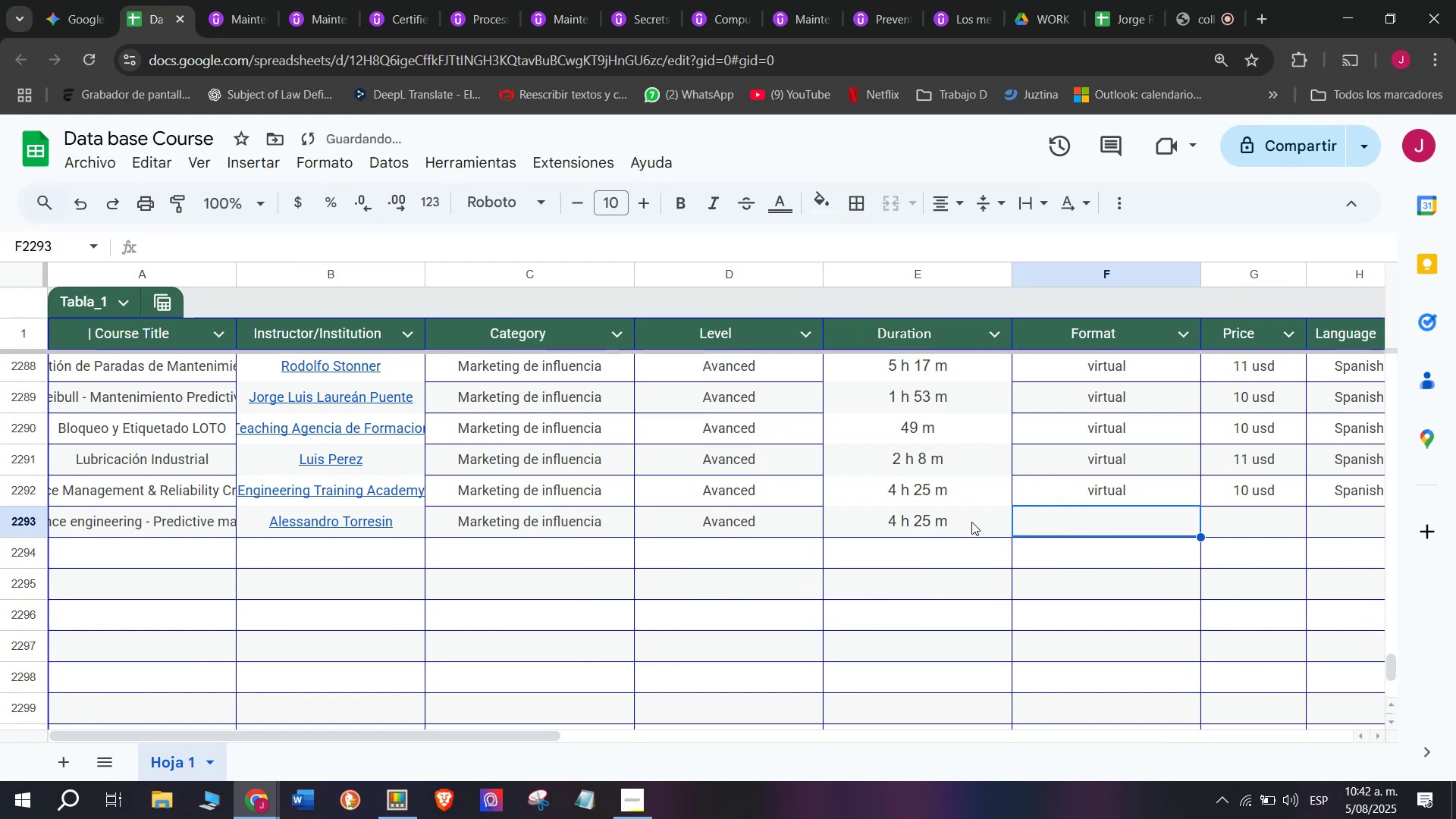 
left_click([968, 530])
 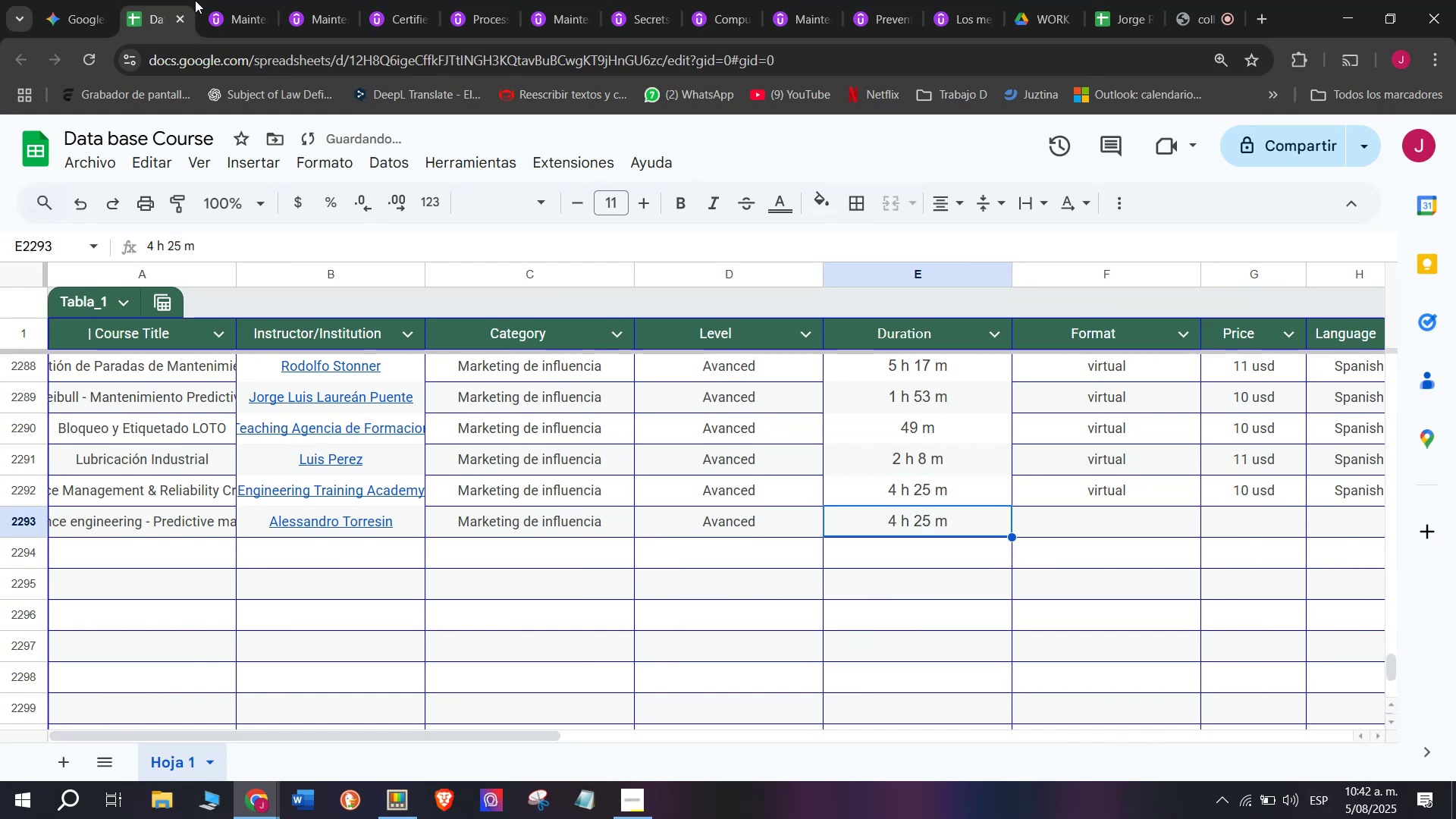 
left_click([212, 0])
 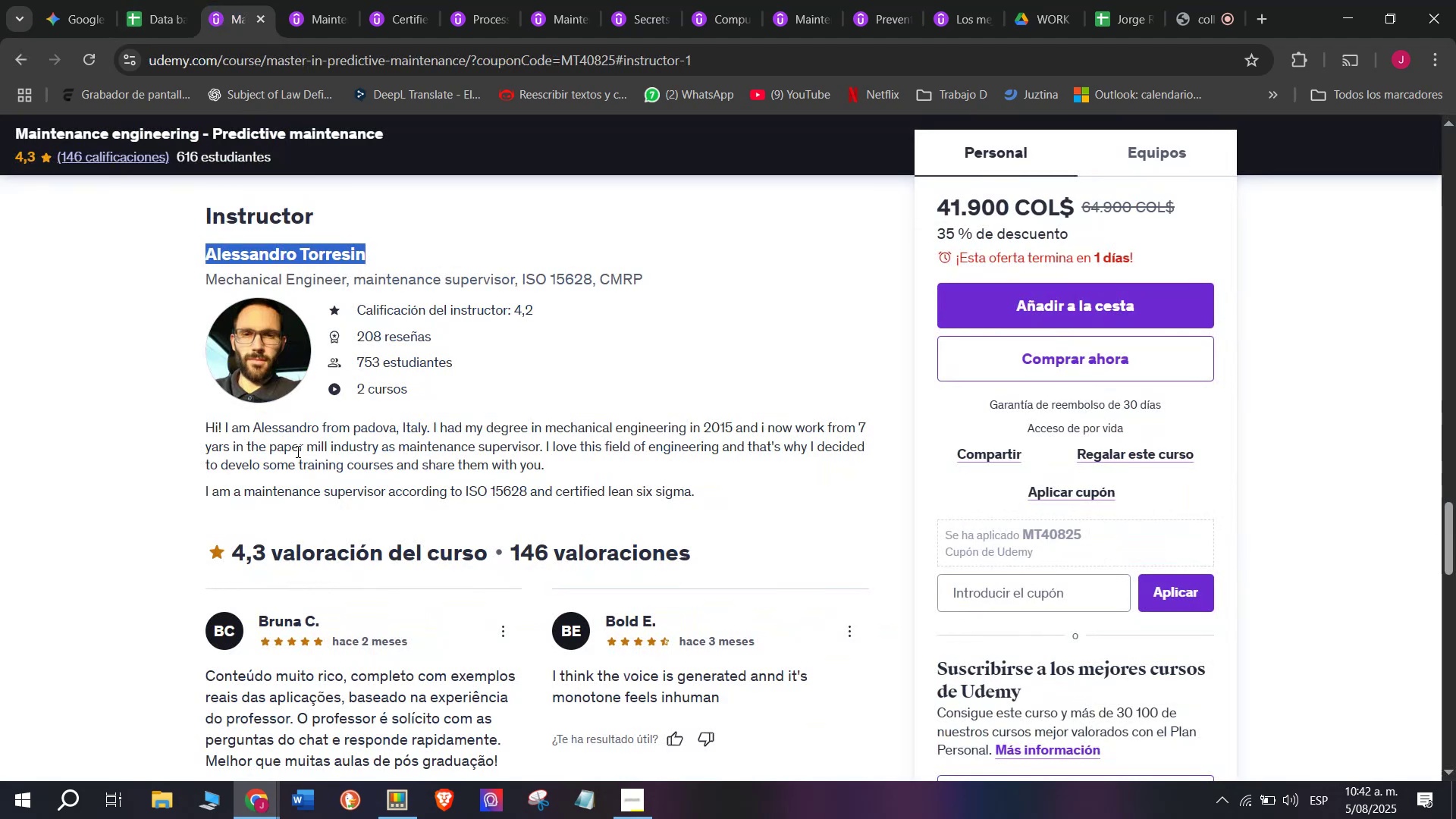 
scroll: coordinate [337, 528], scroll_direction: up, amount: 12.0
 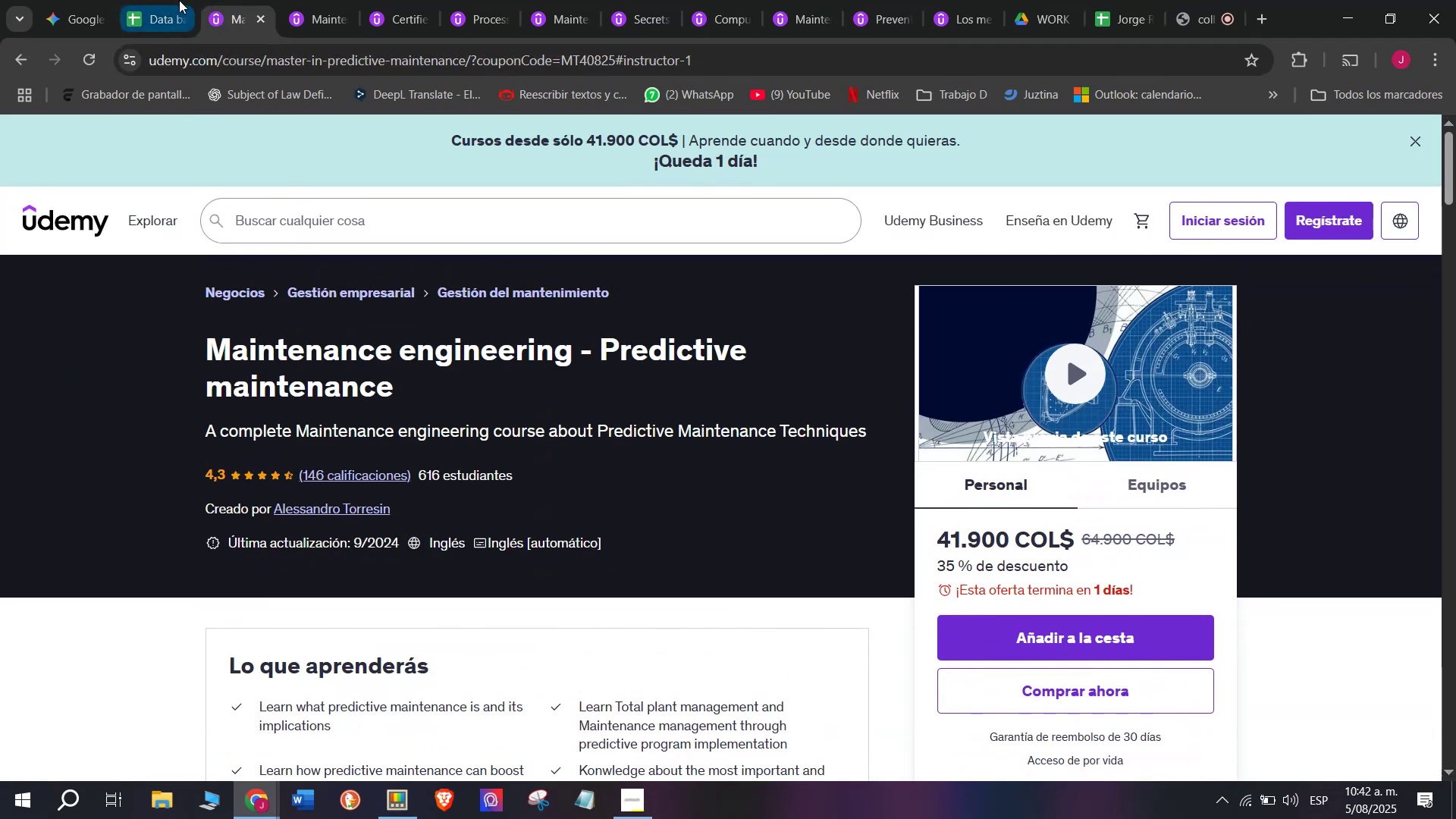 
left_click([178, 0])
 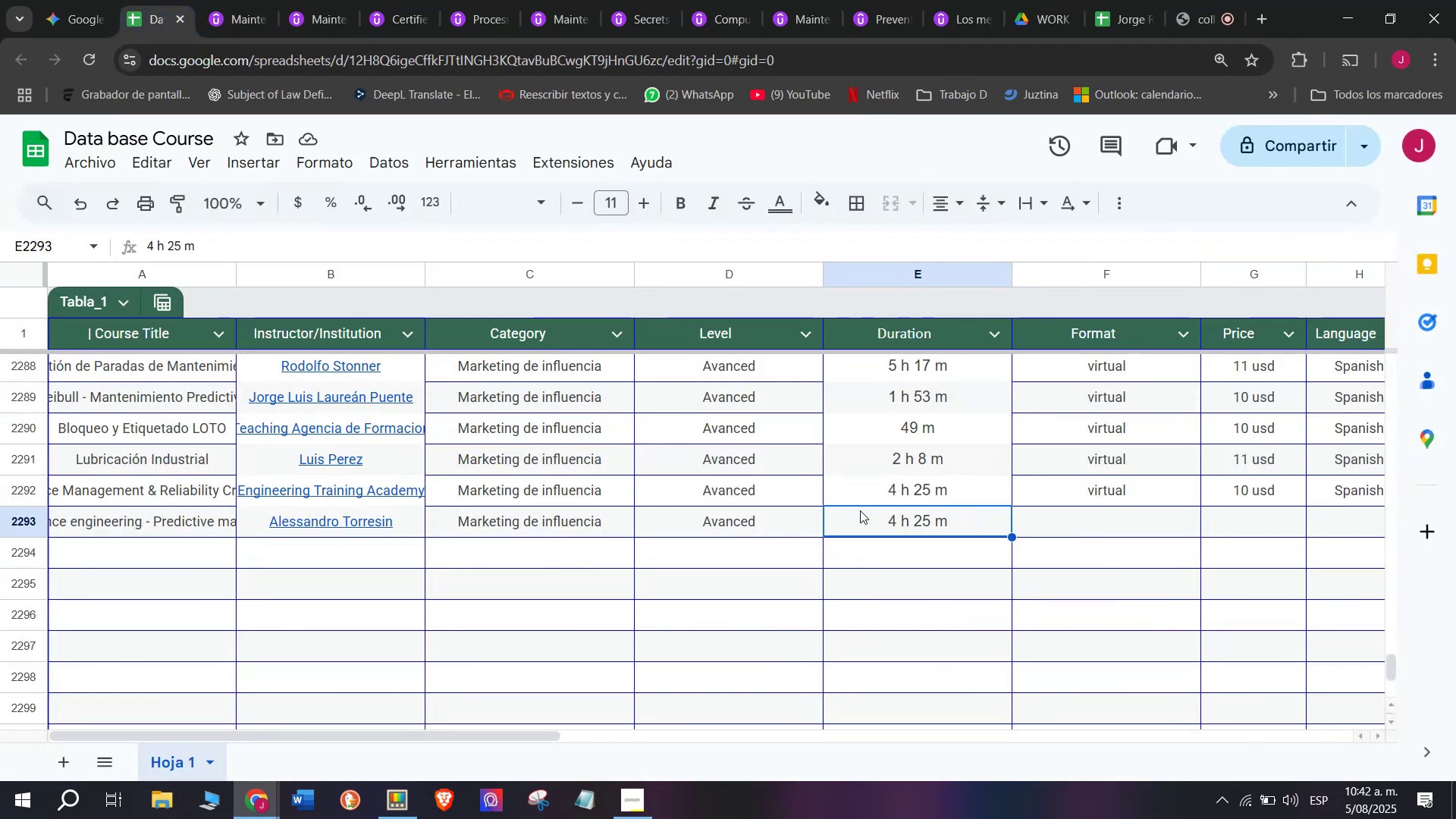 
key(Q)
 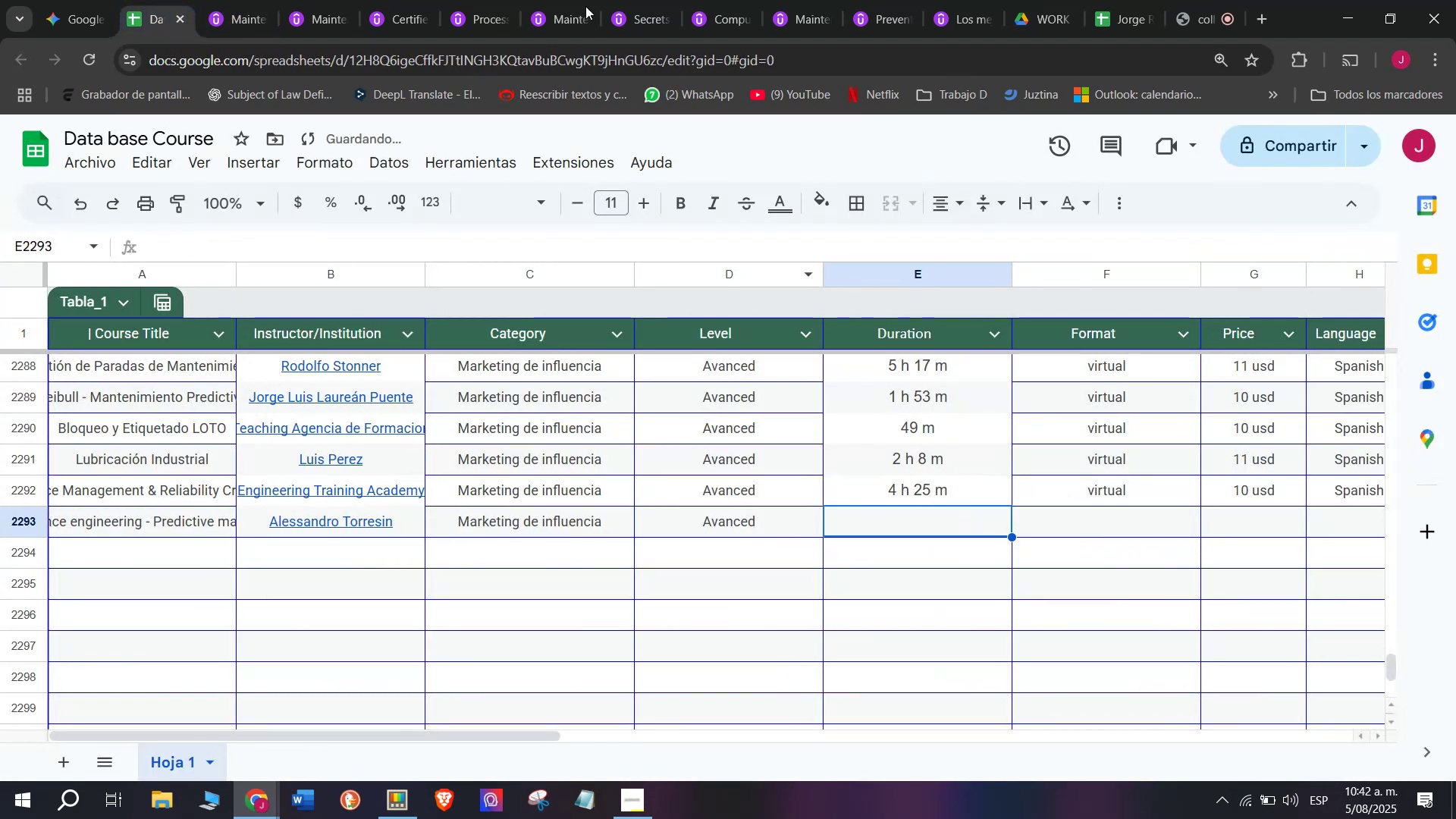 
key(Backspace)
 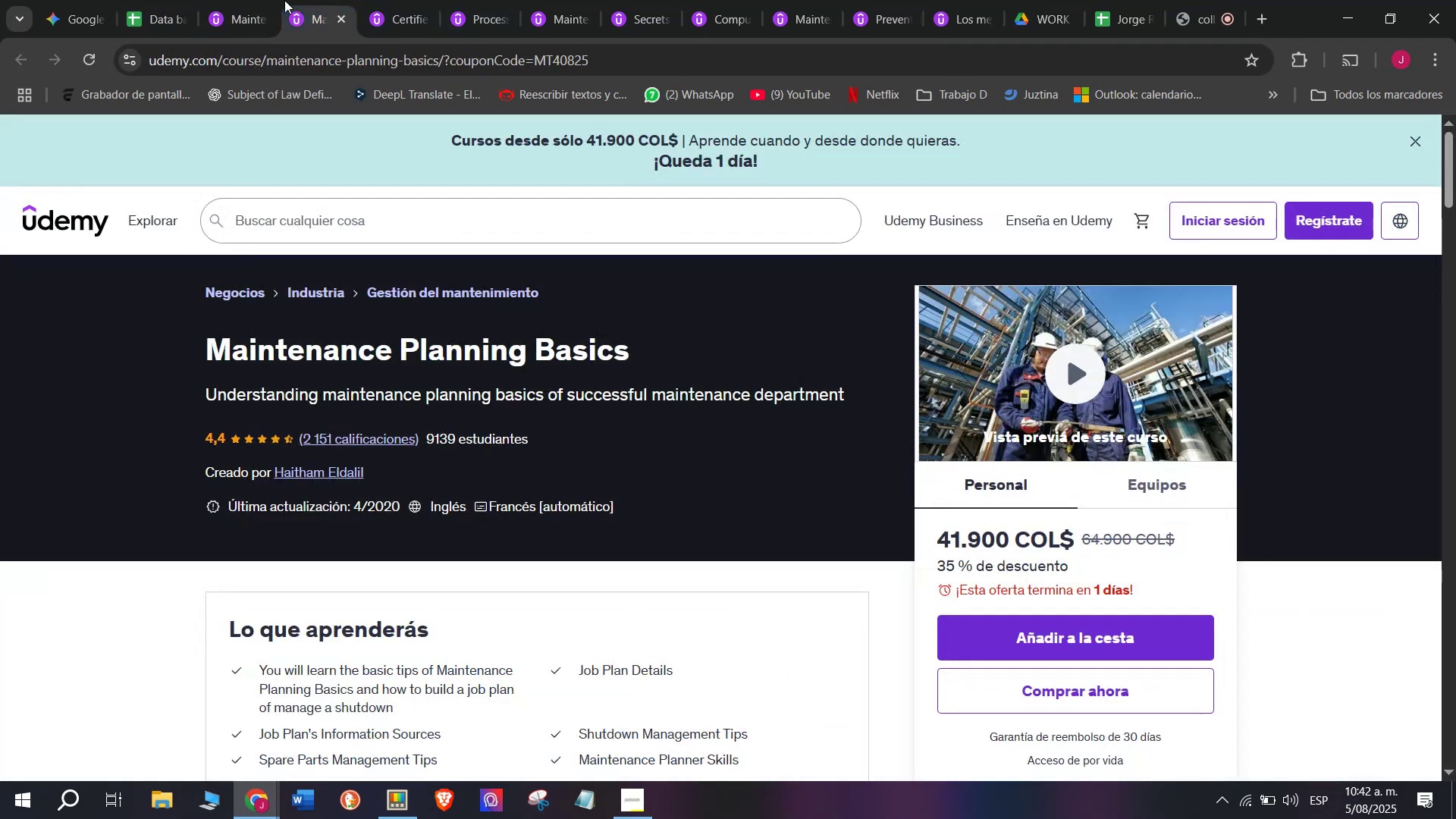 
double_click([249, 0])
 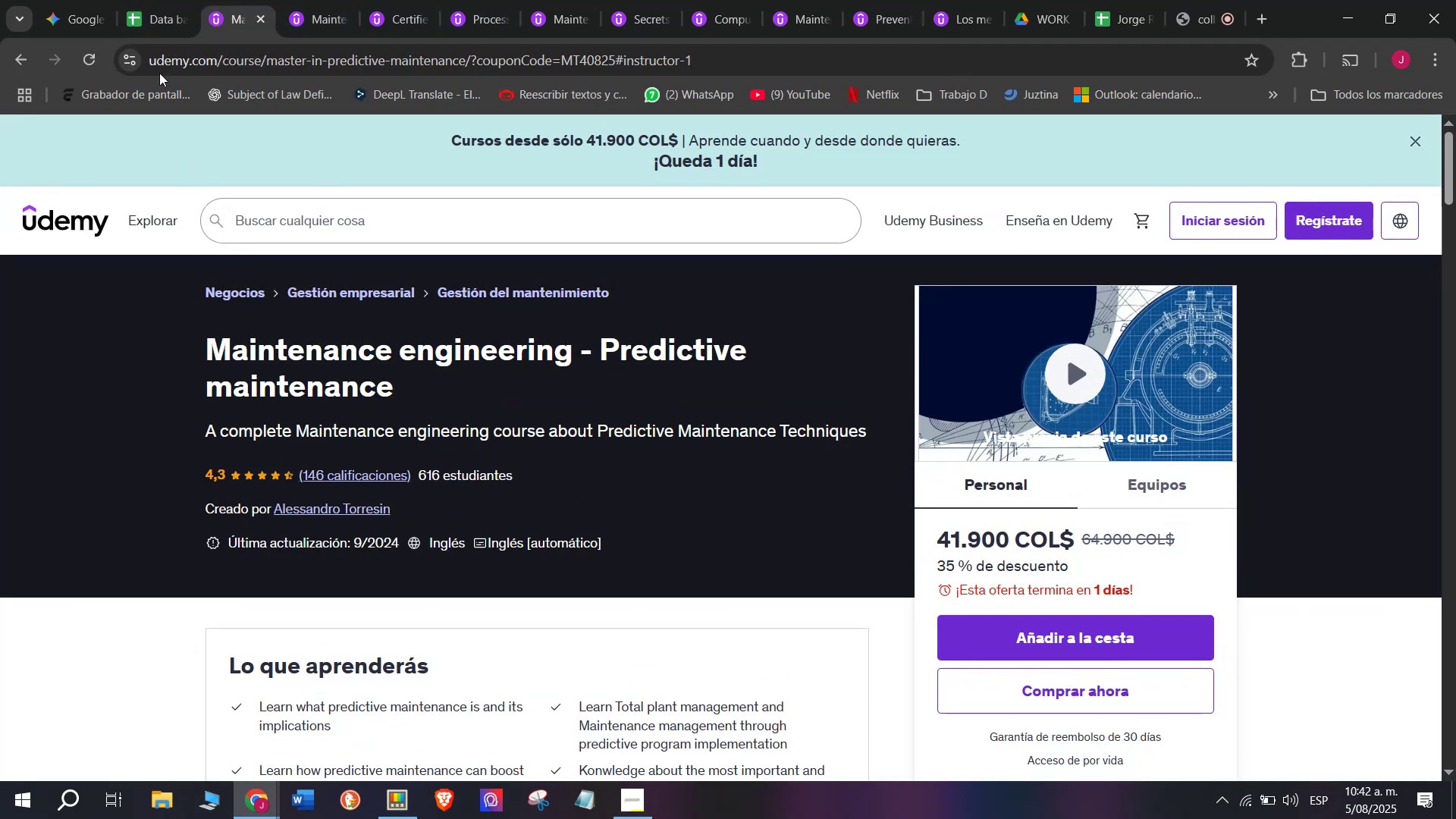 
left_click([151, 0])
 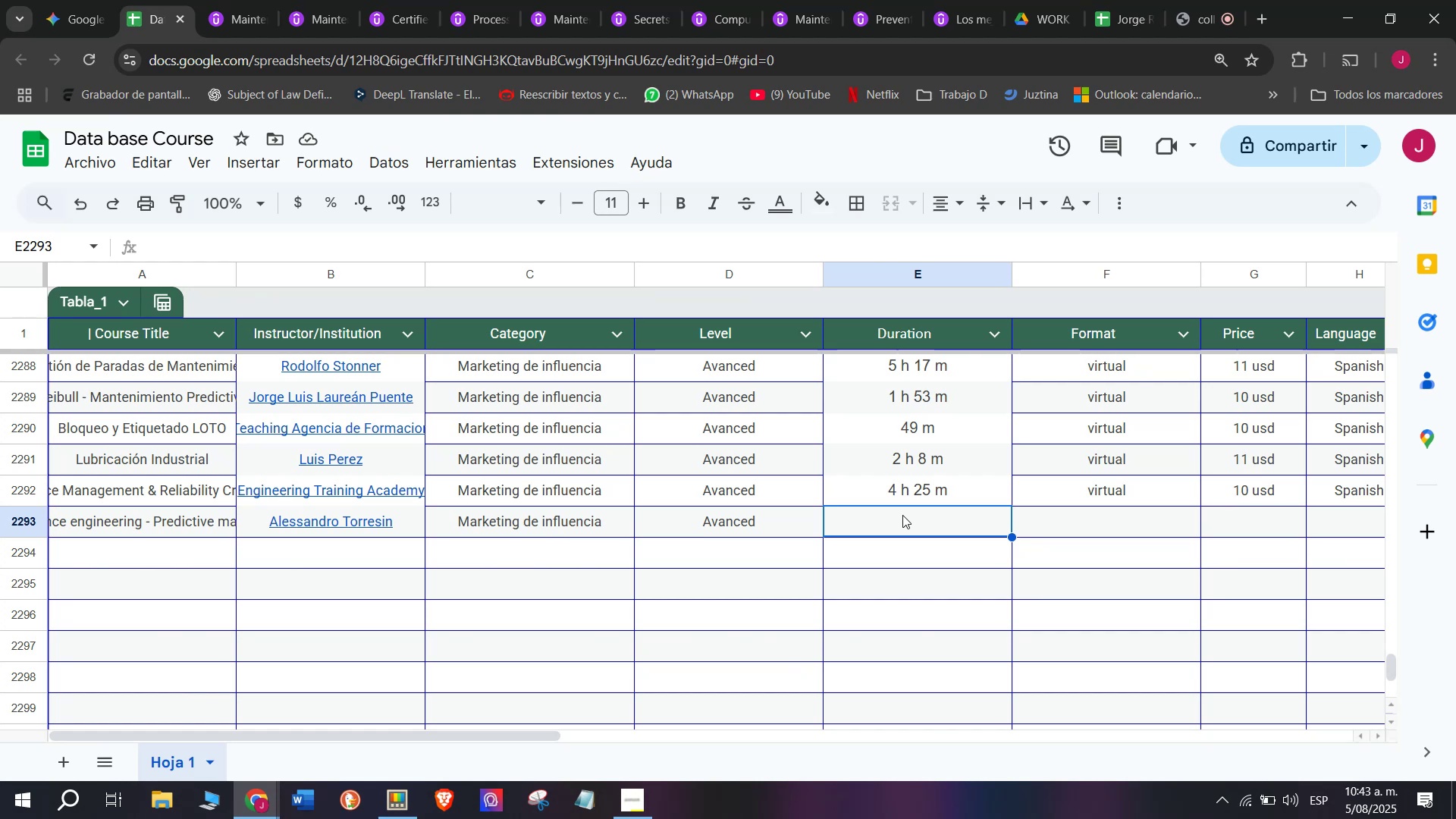 
wait(10.57)
 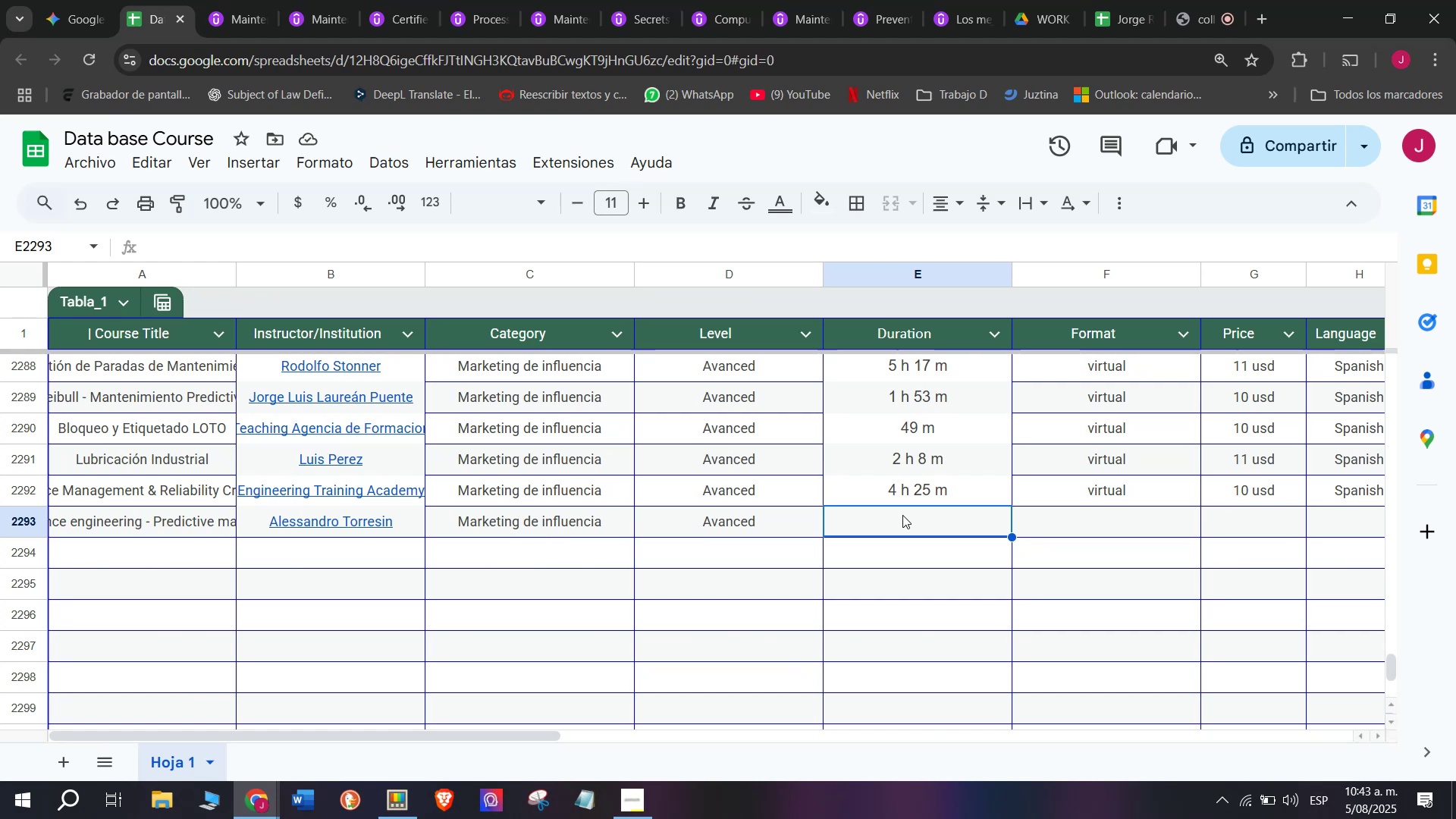 
left_click([262, 0])
 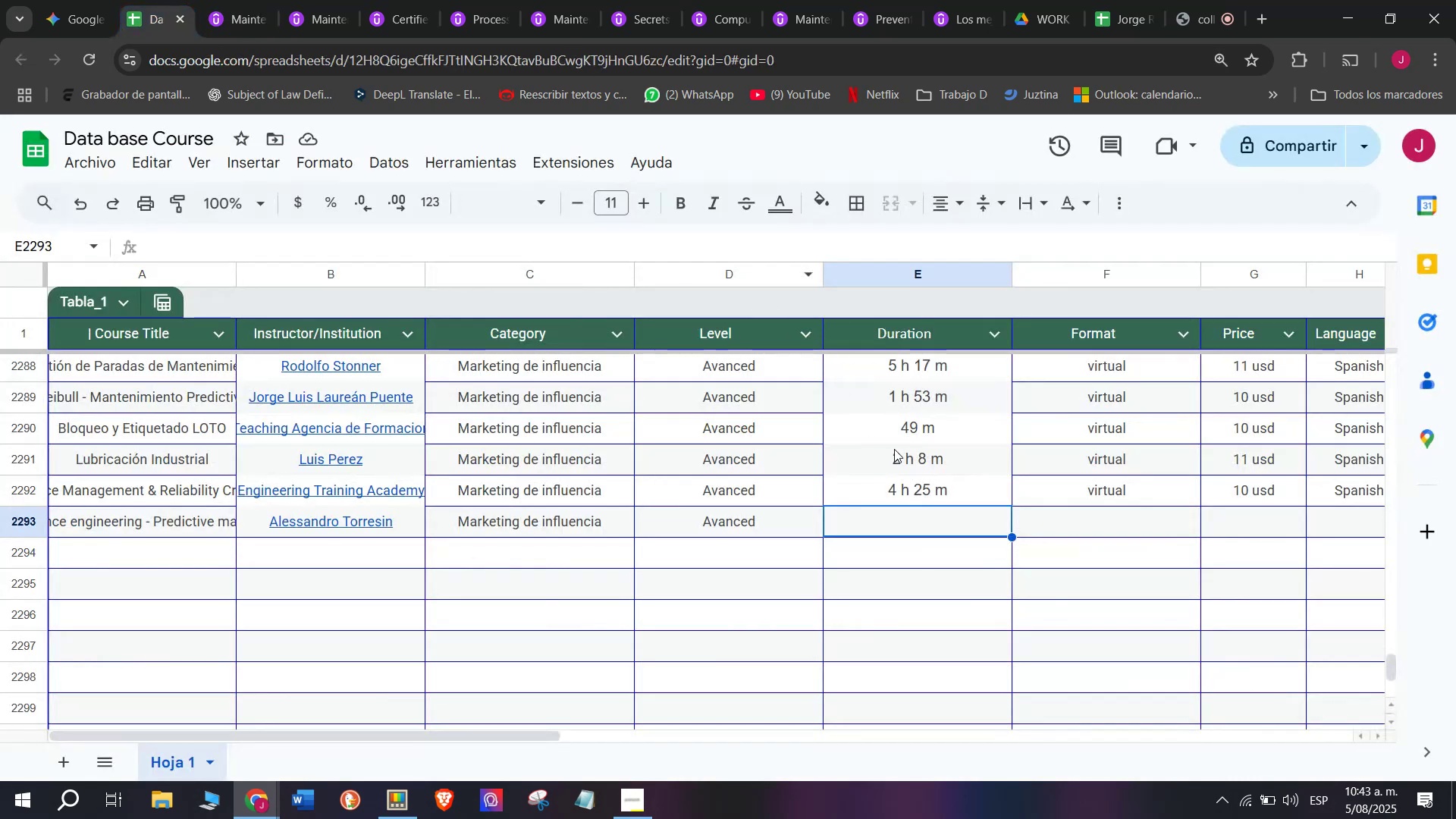 
left_click([251, 0])
 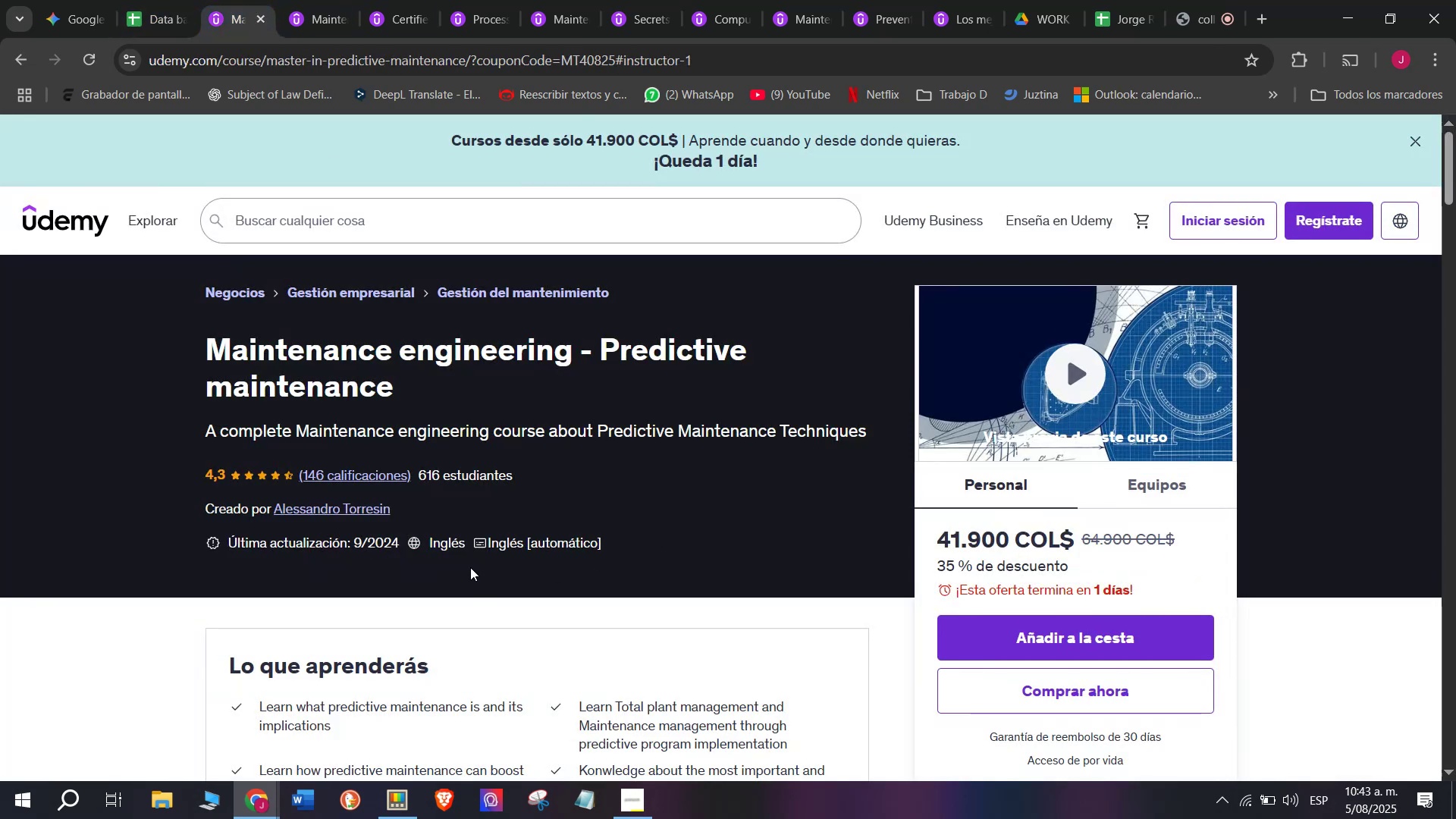 
scroll: coordinate [262, 598], scroll_direction: down, amount: 3.0
 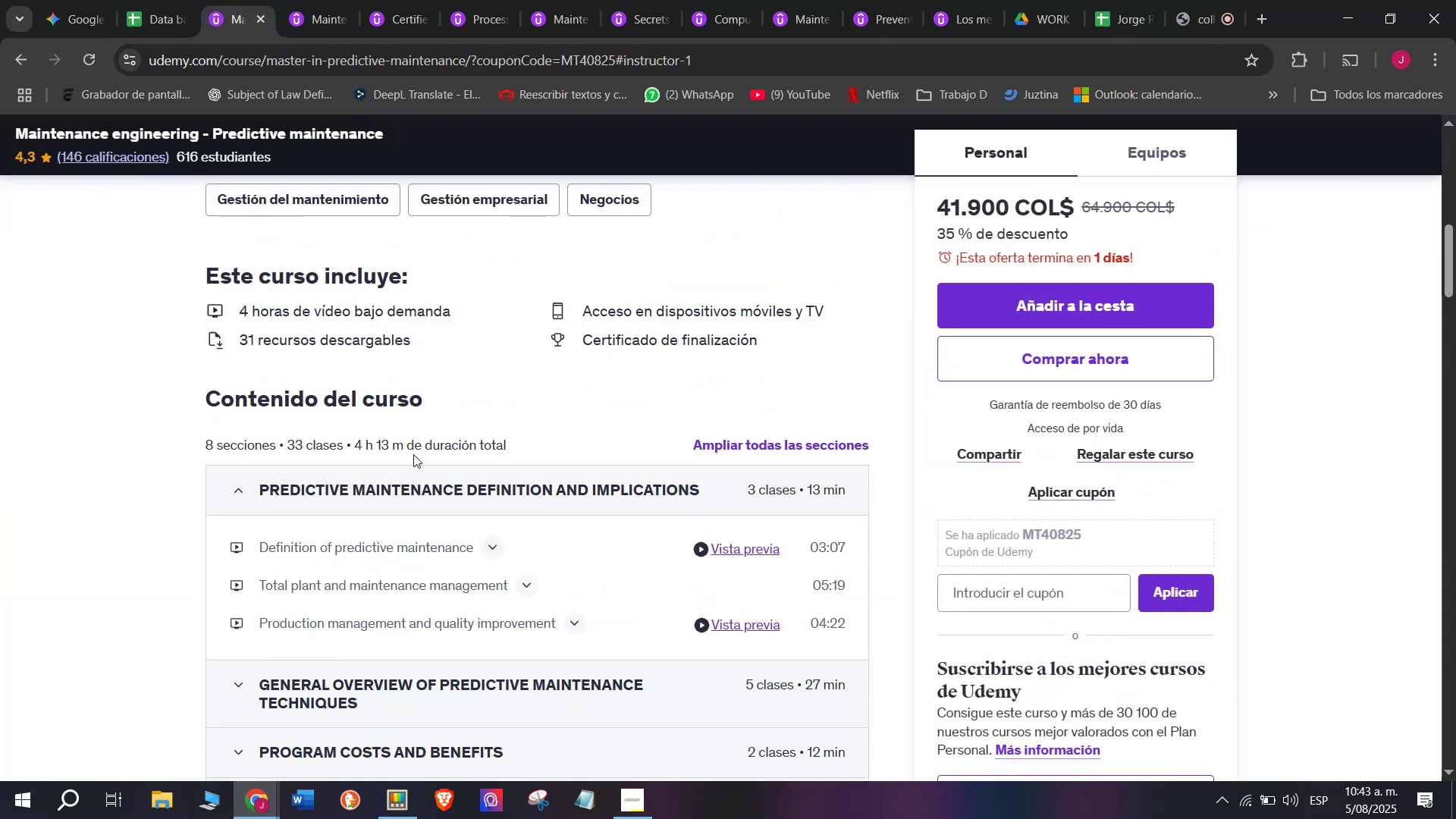 
left_click_drag(start_coordinate=[404, 443], to_coordinate=[356, 432])
 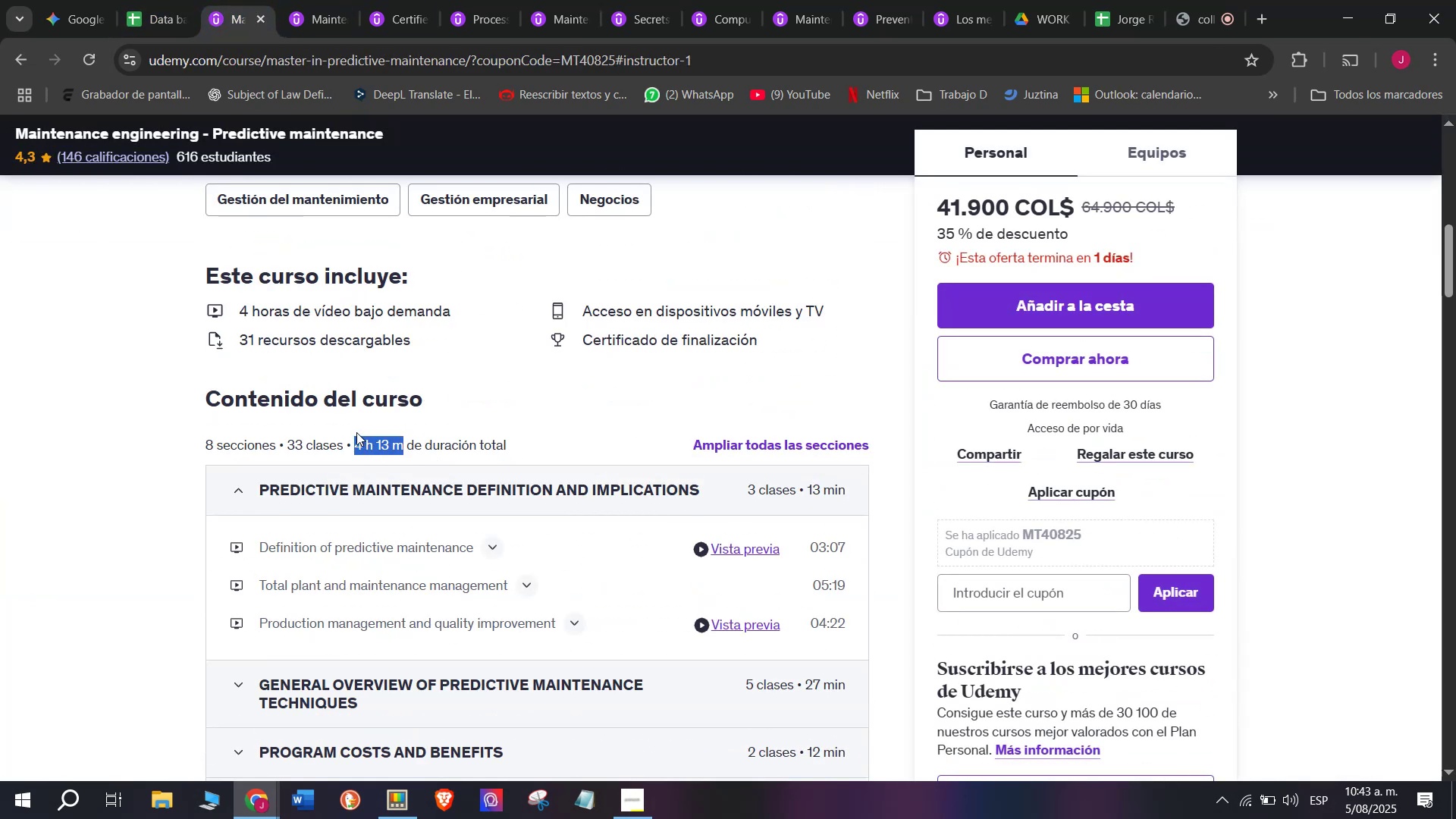 
key(Control+ControlLeft)
 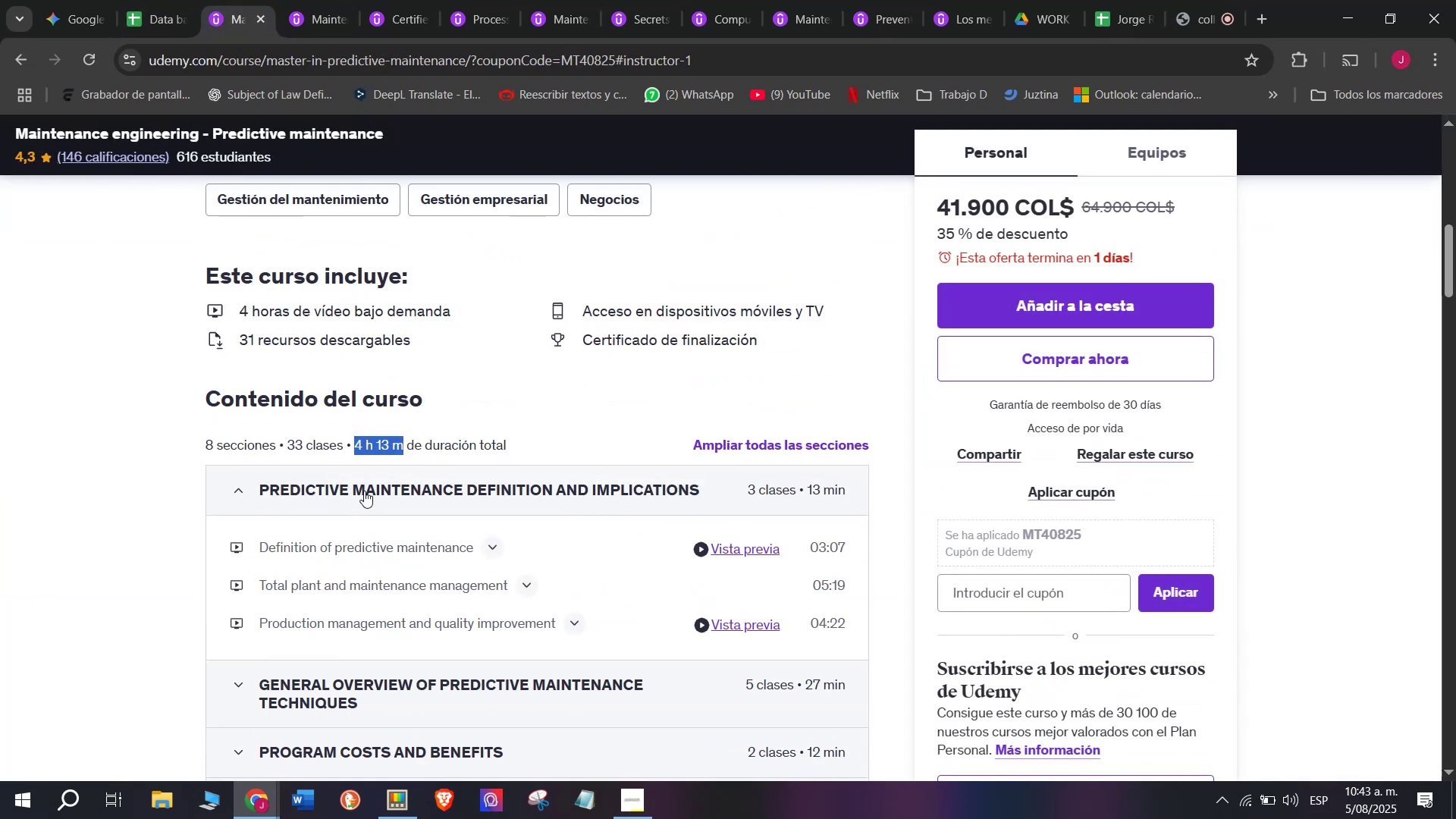 
key(Break)
 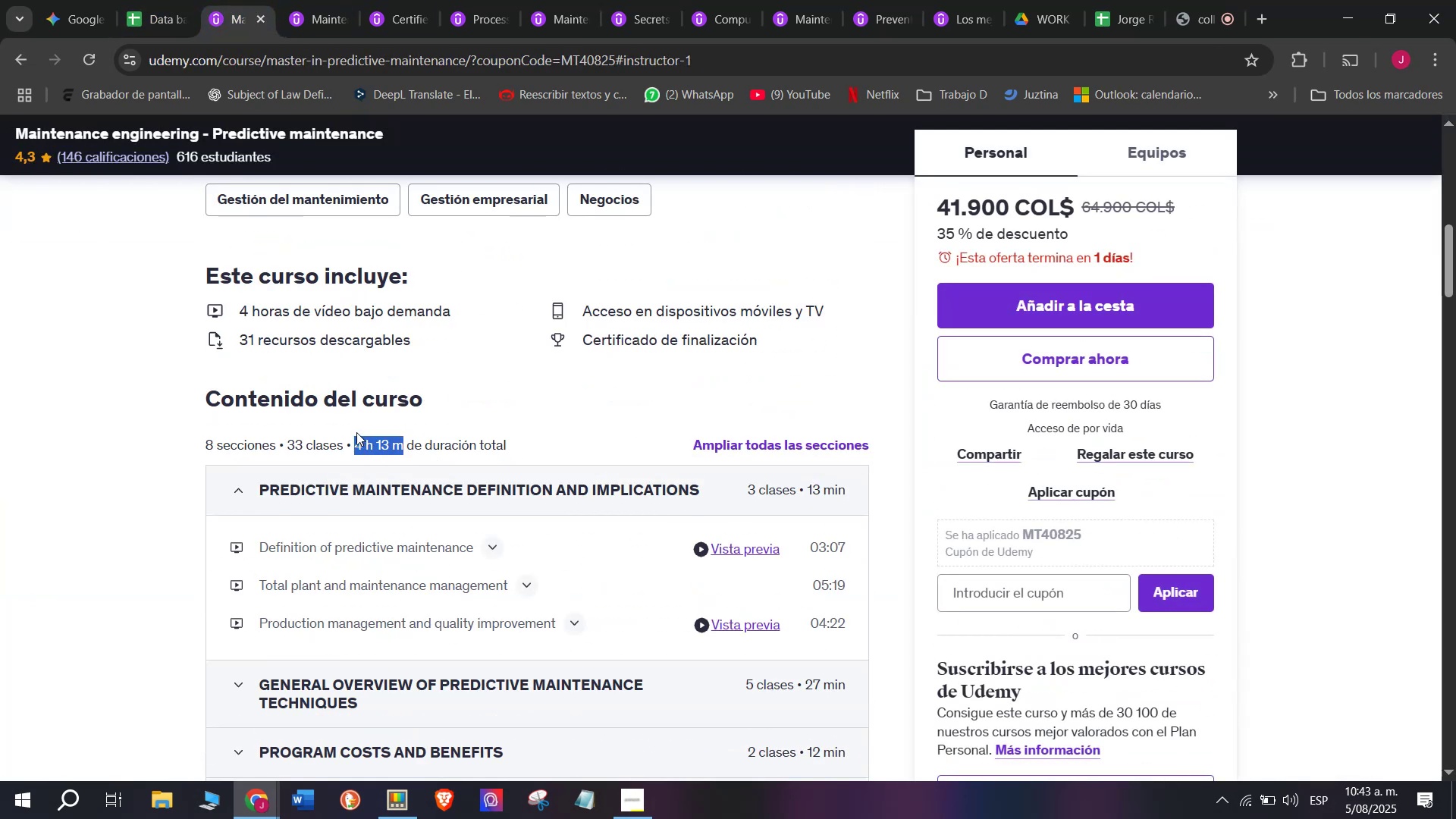 
key(Control+C)
 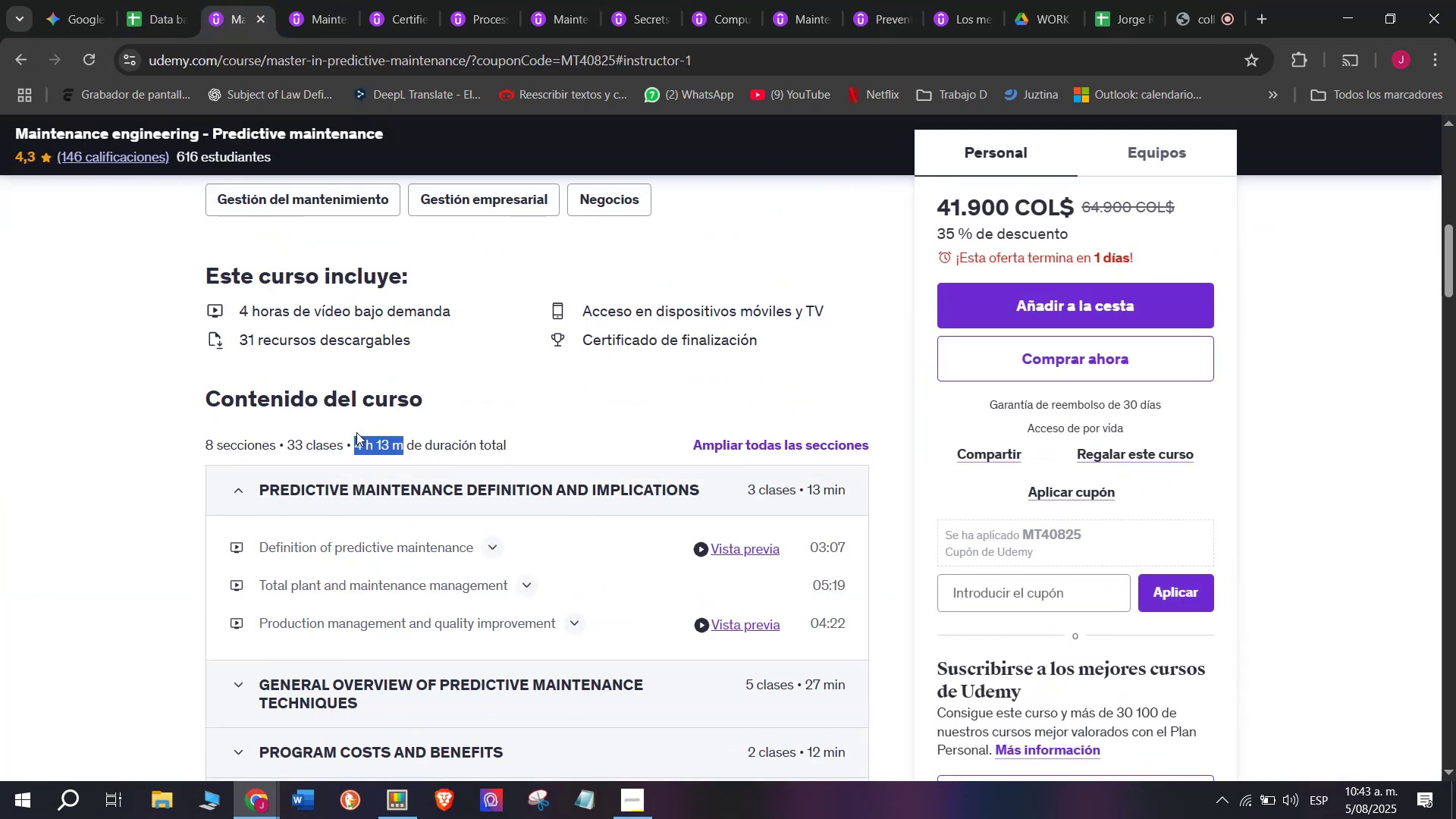 
key(Break)
 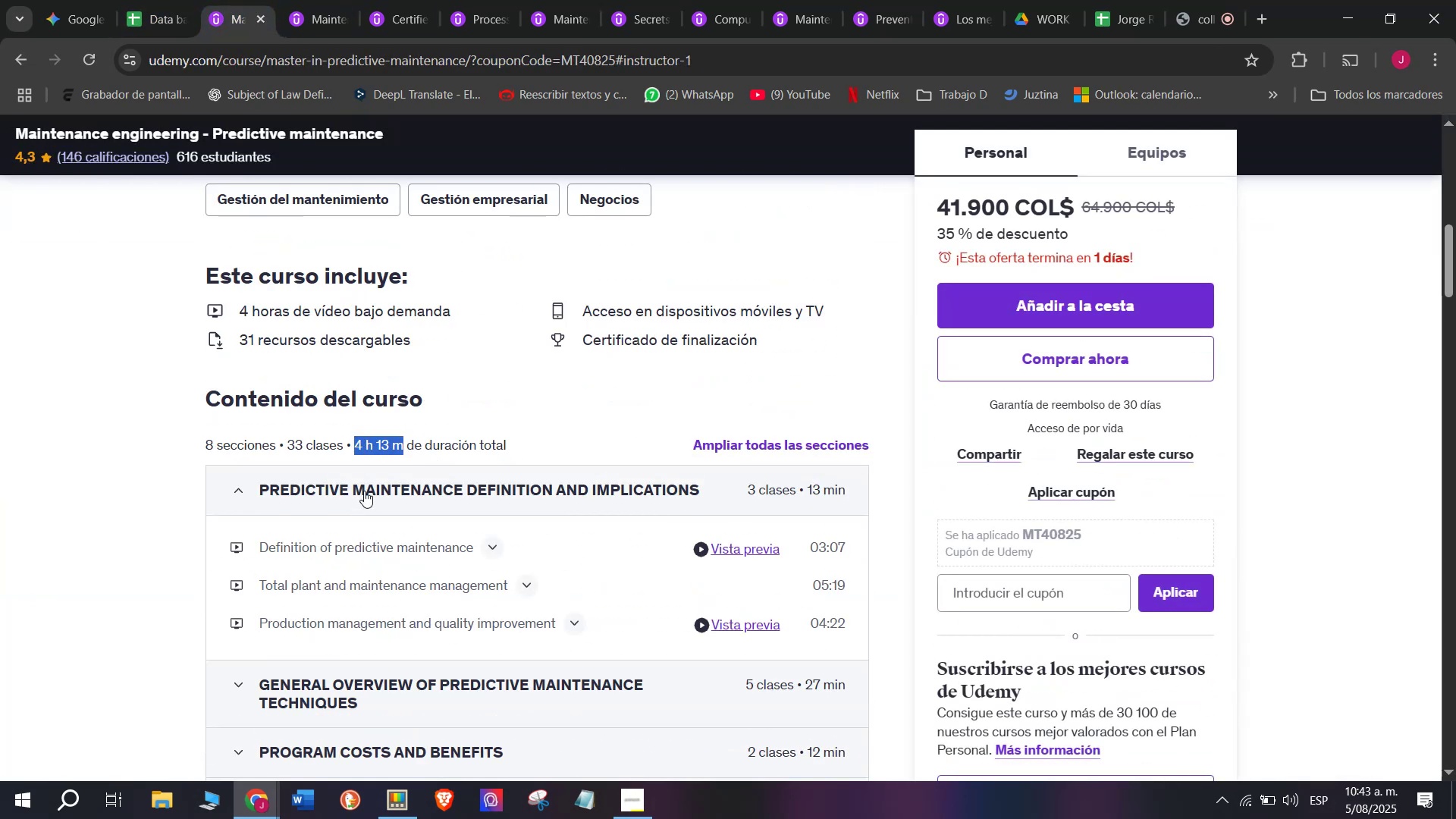 
key(Control+ControlLeft)
 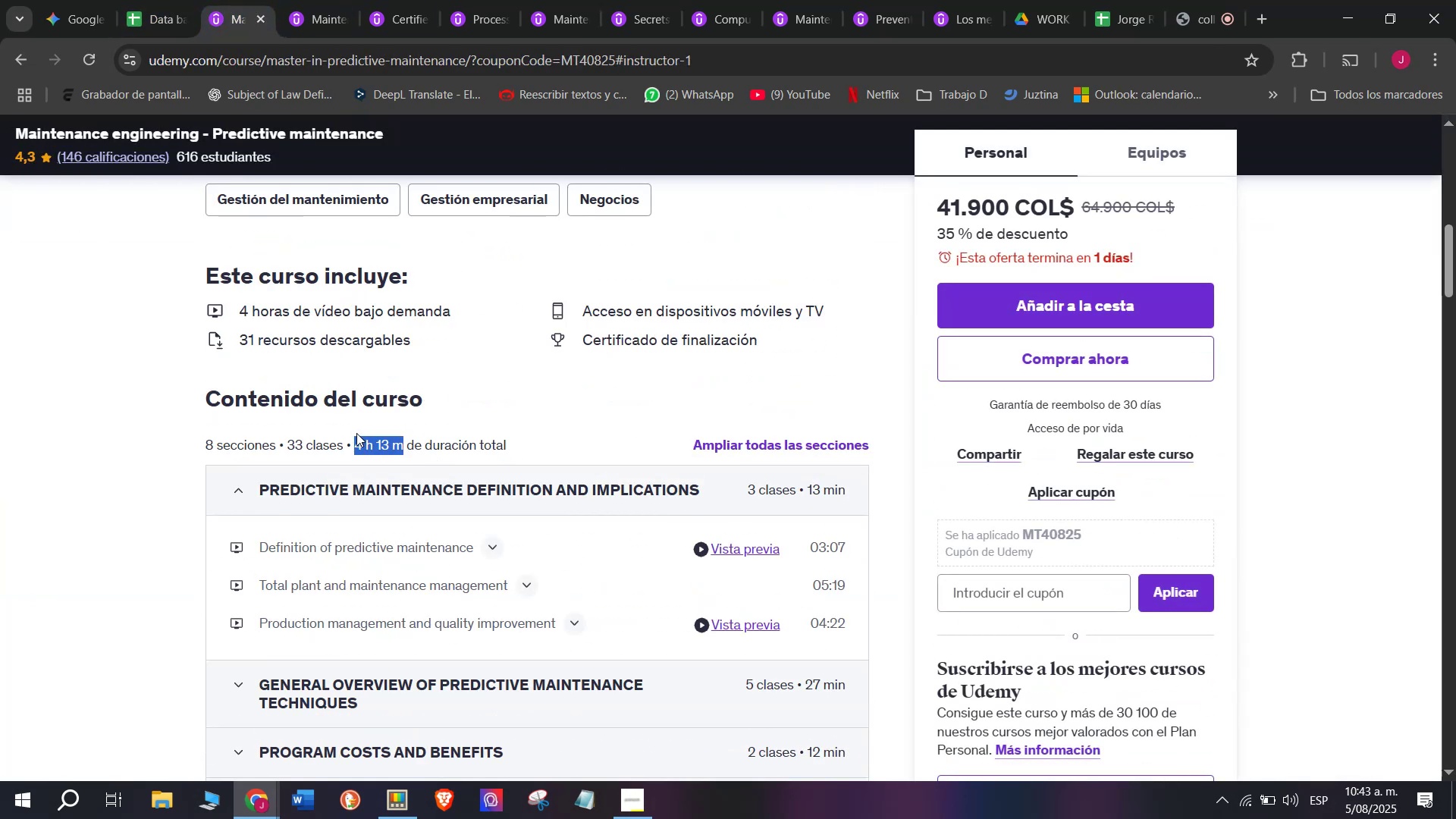 
key(Control+C)
 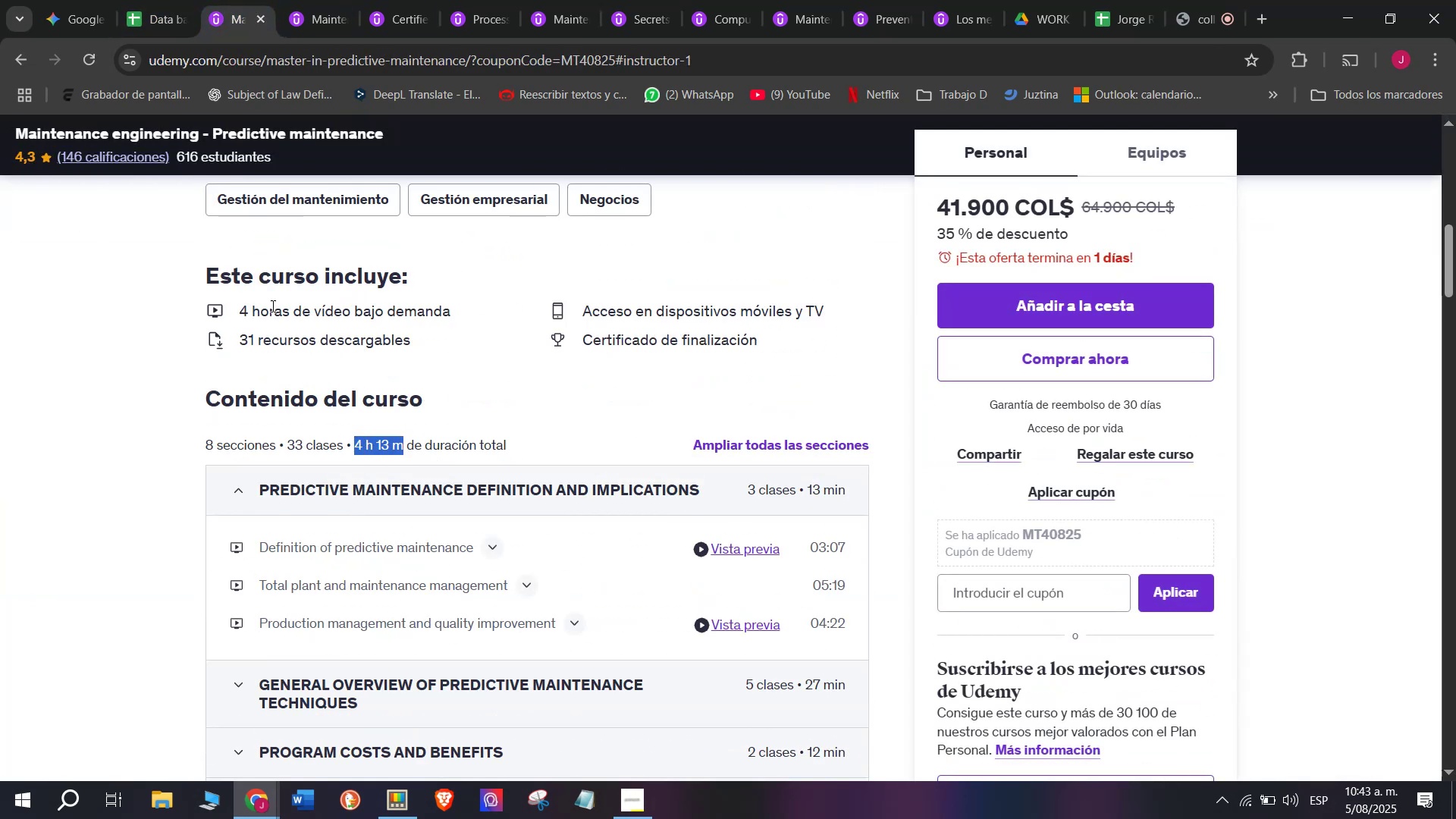 
left_click([160, 0])
 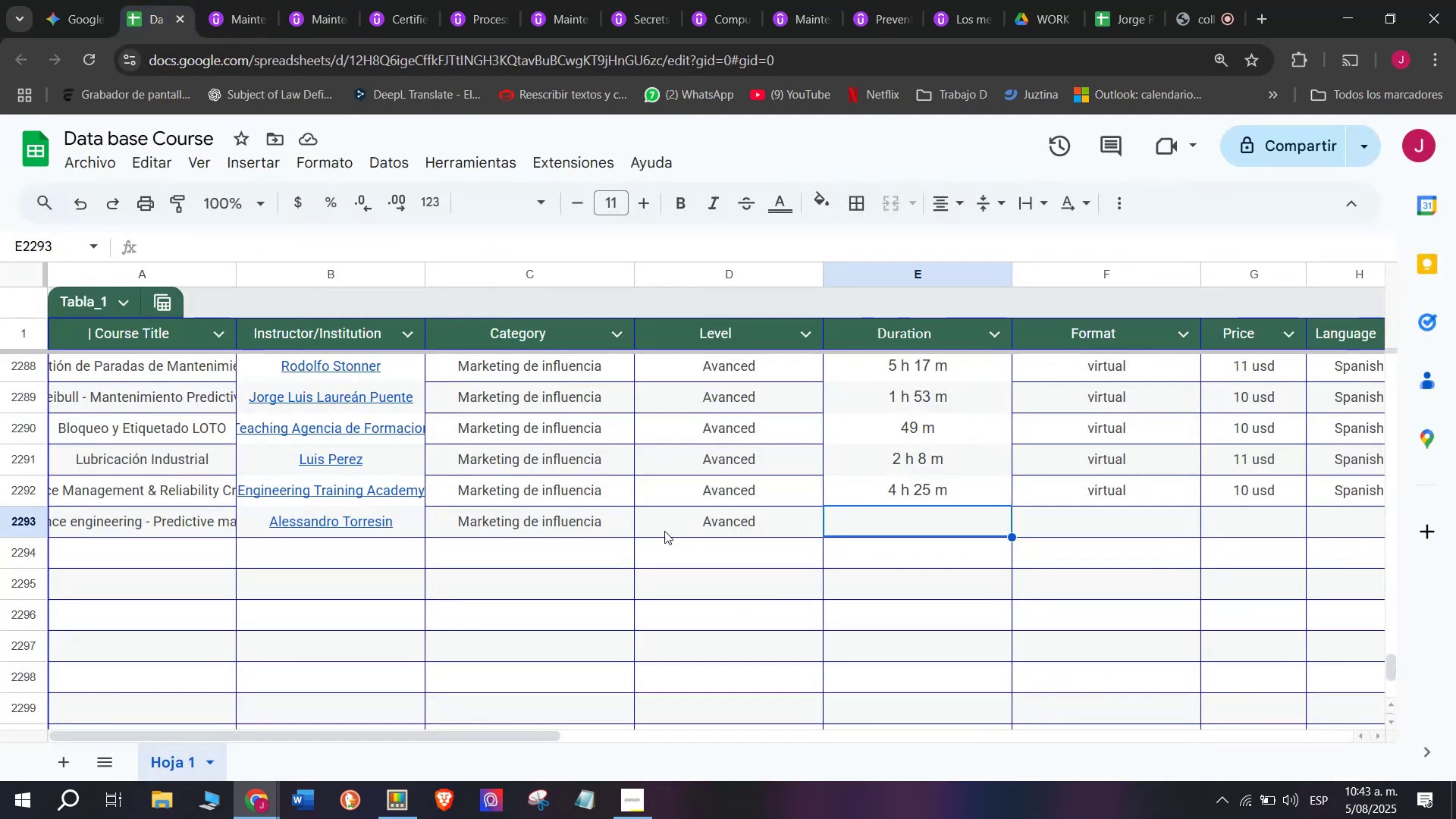 
key(Control+ControlLeft)
 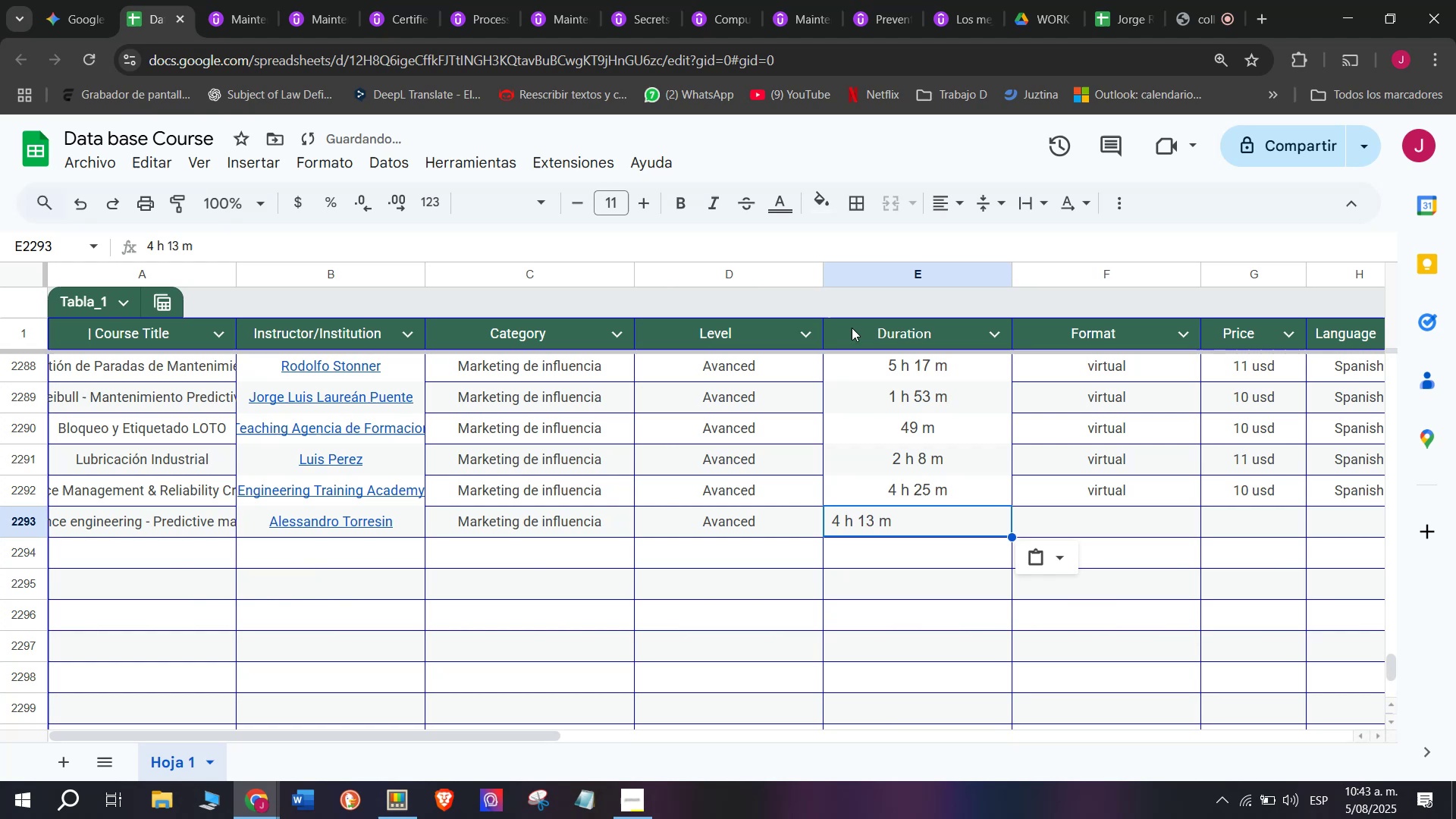 
key(Z)
 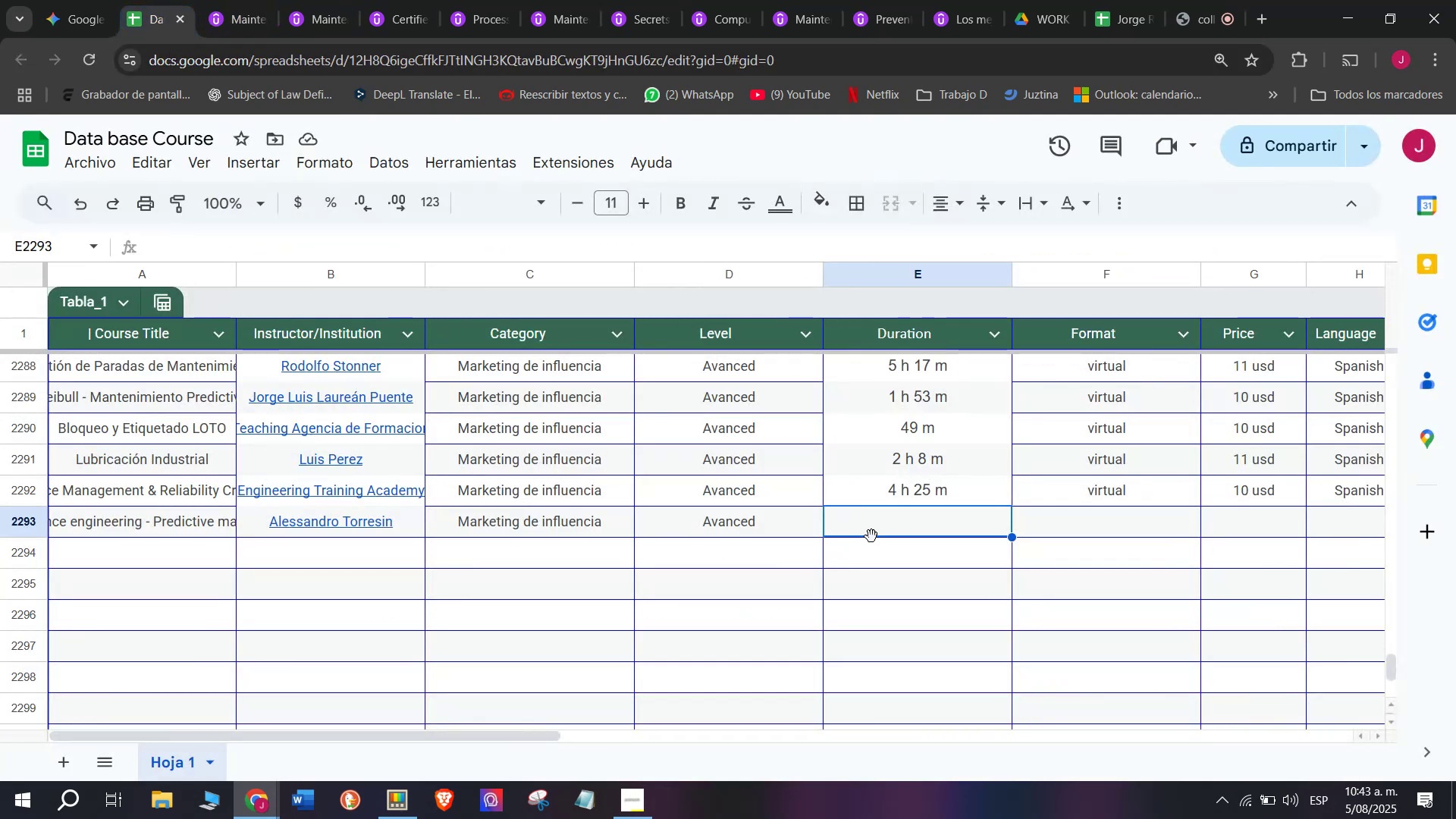 
key(Control+V)
 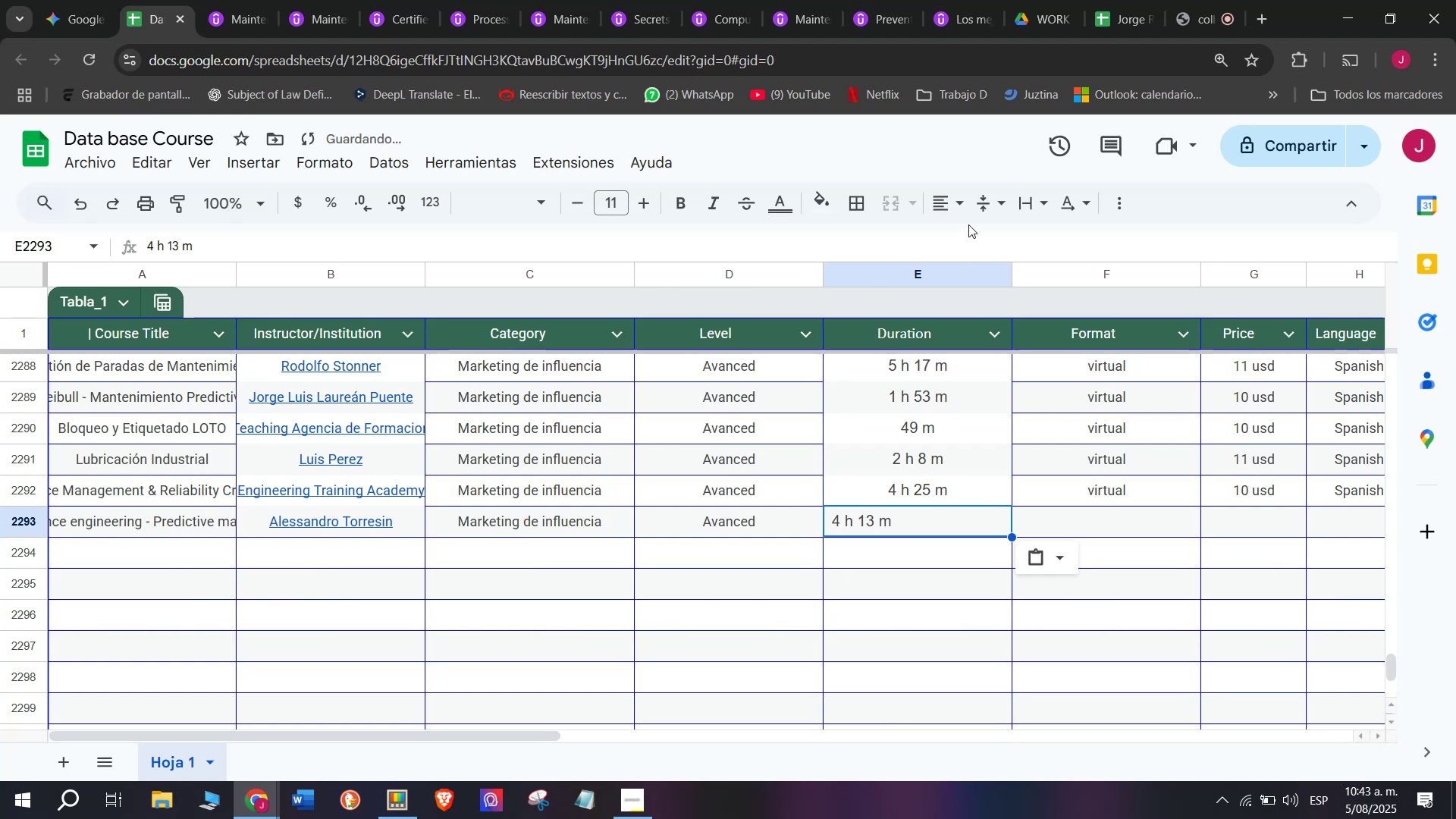 
left_click([959, 204])
 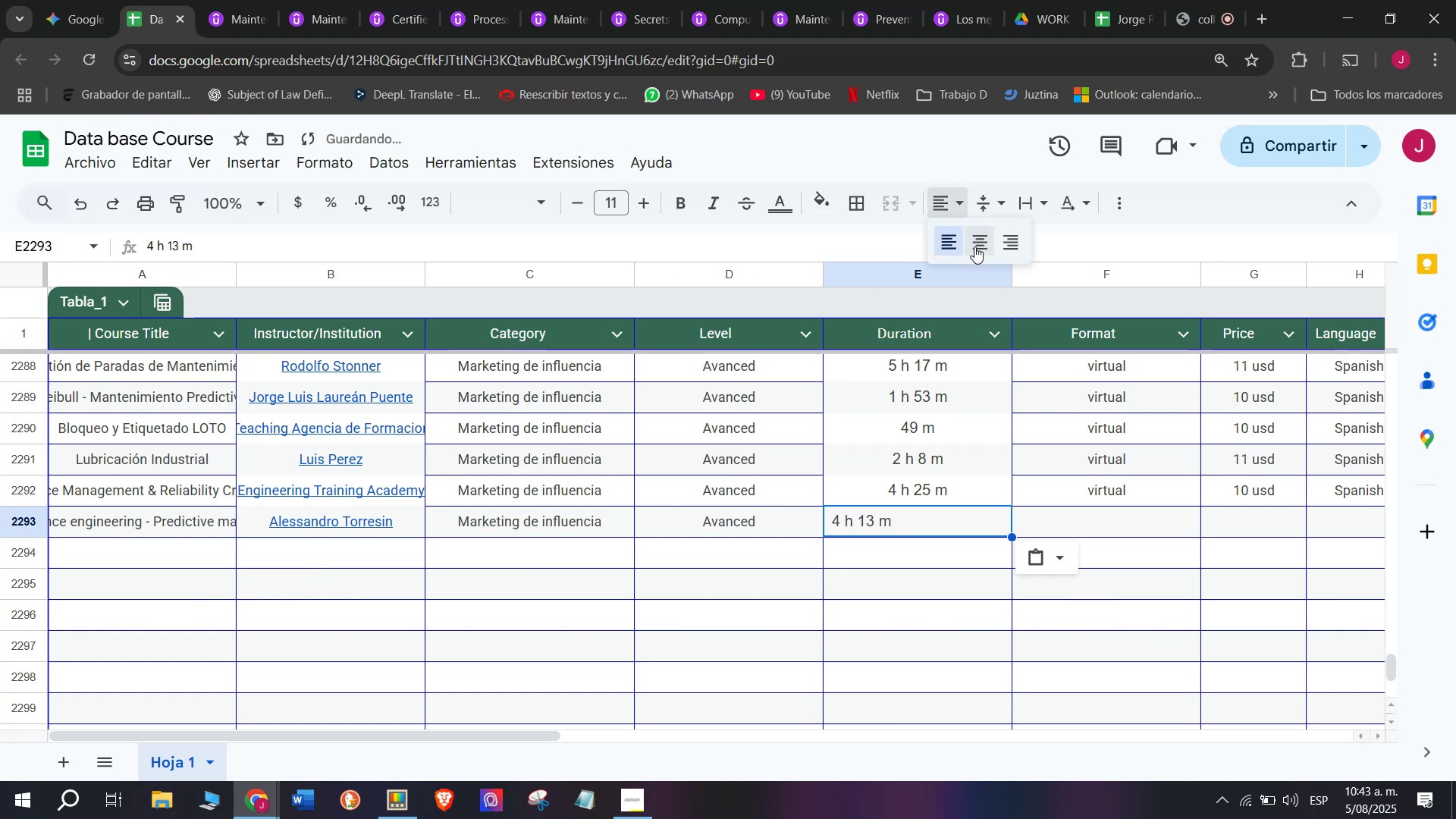 
left_click([974, 246])
 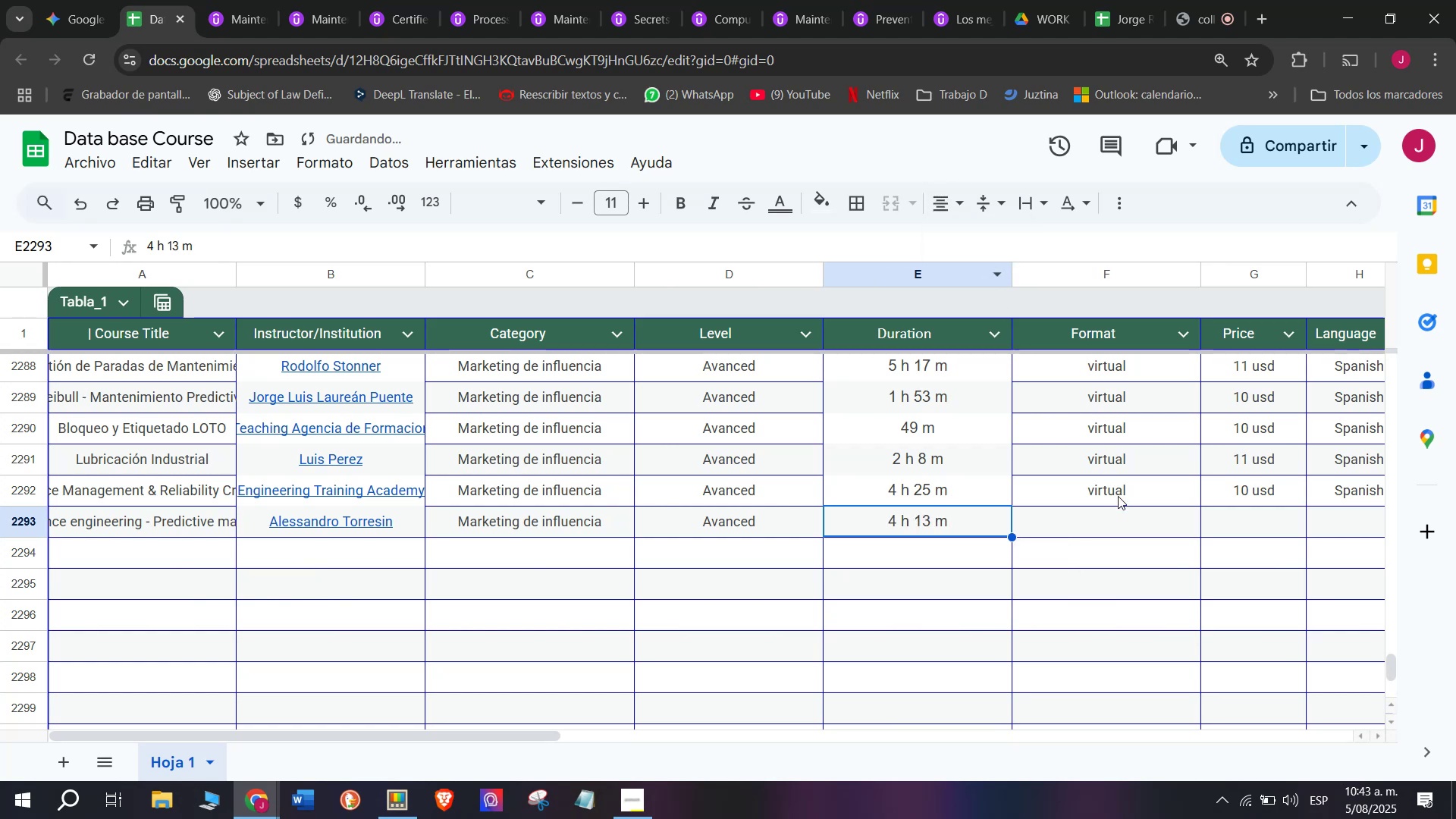 
left_click([1118, 496])
 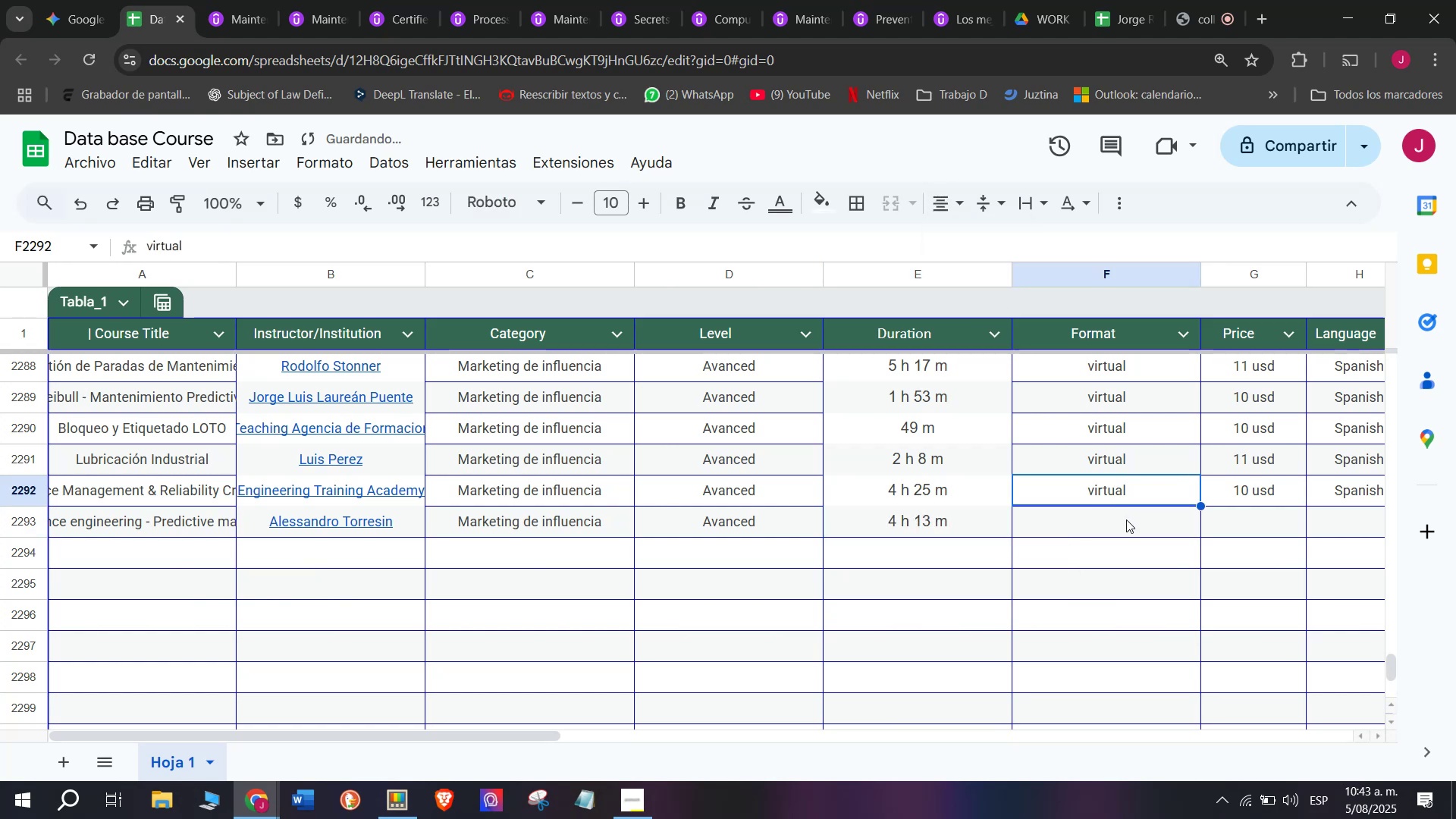 
key(Control+ControlLeft)
 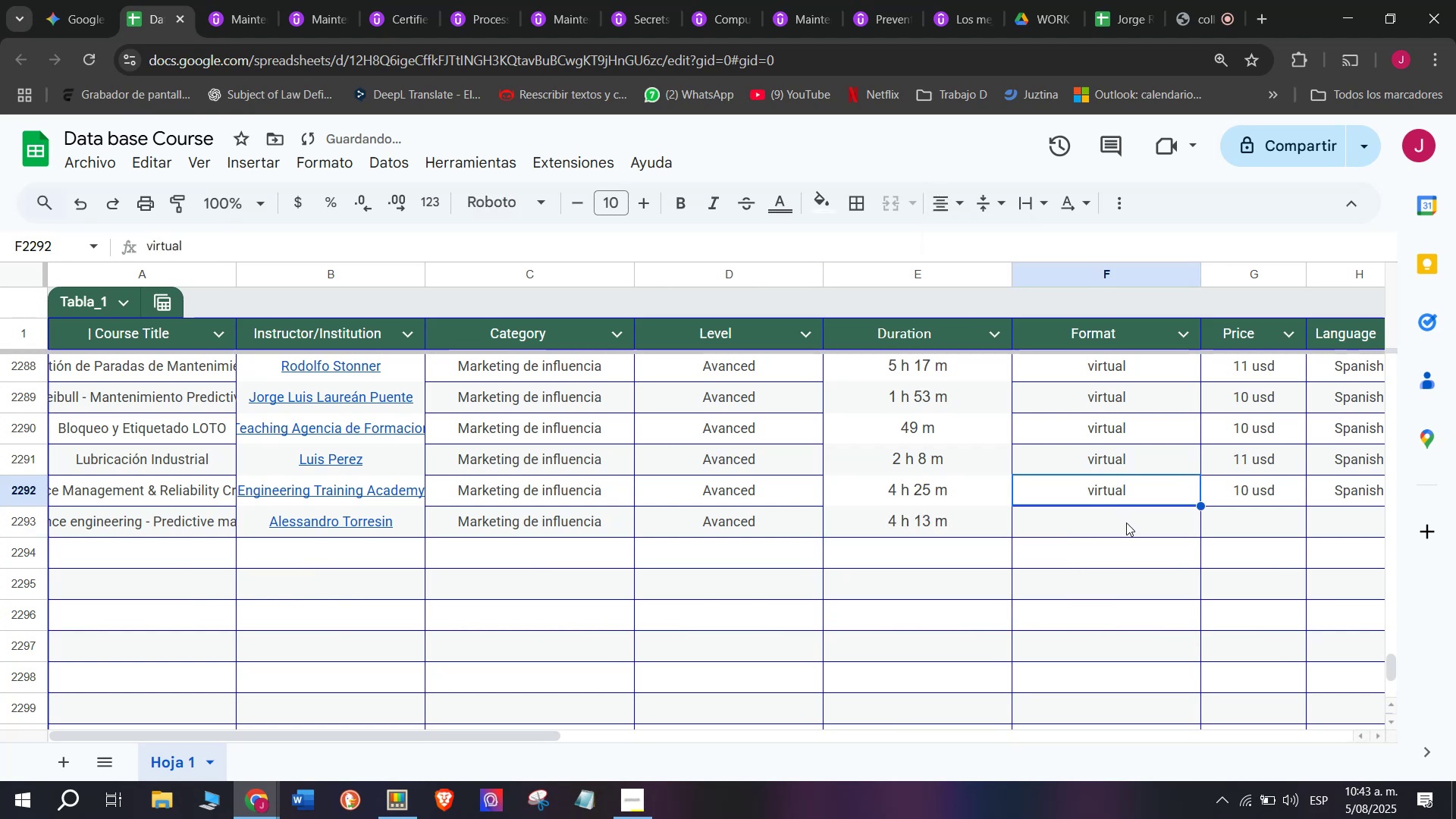 
key(Break)
 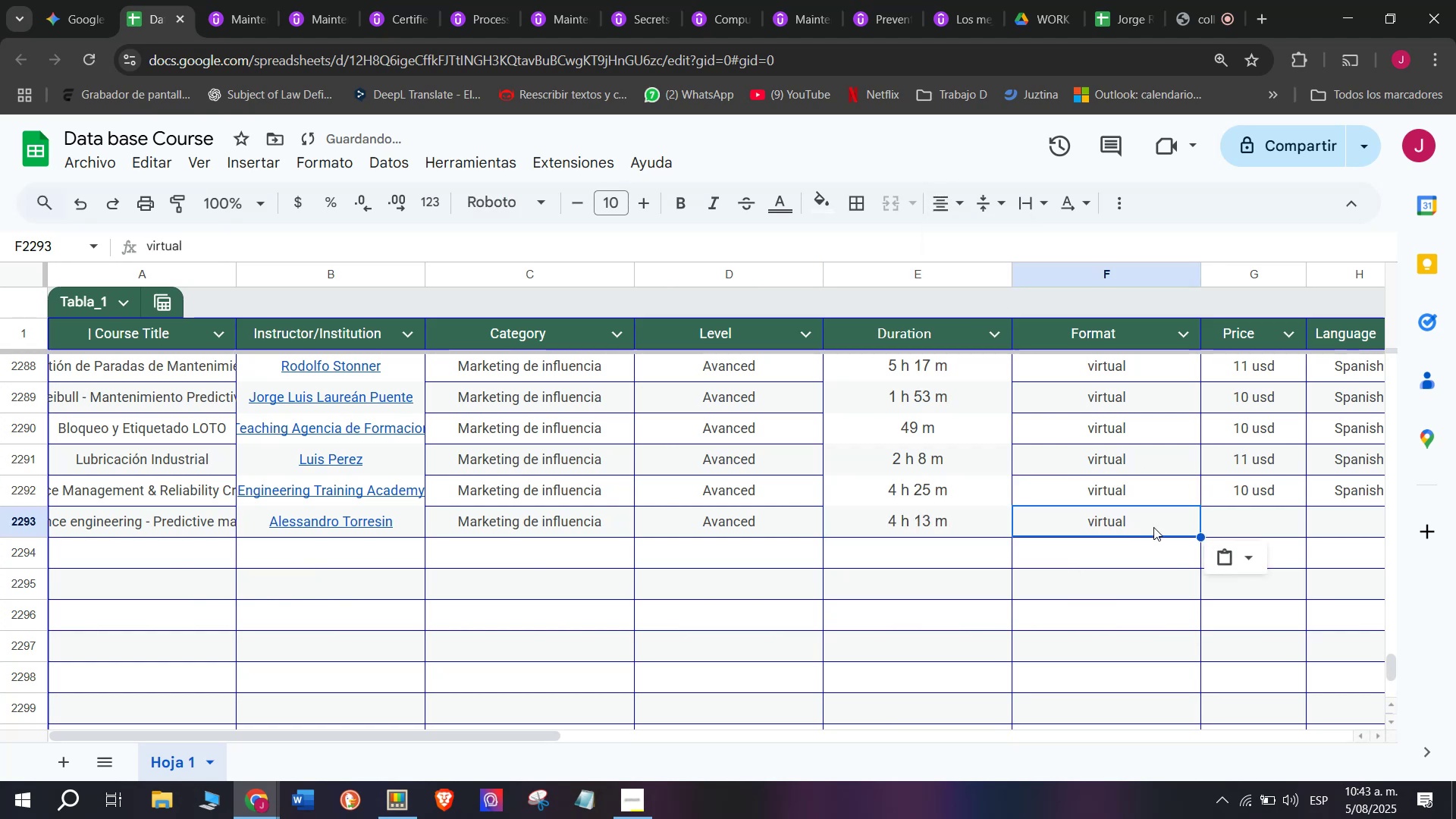 
key(Control+C)
 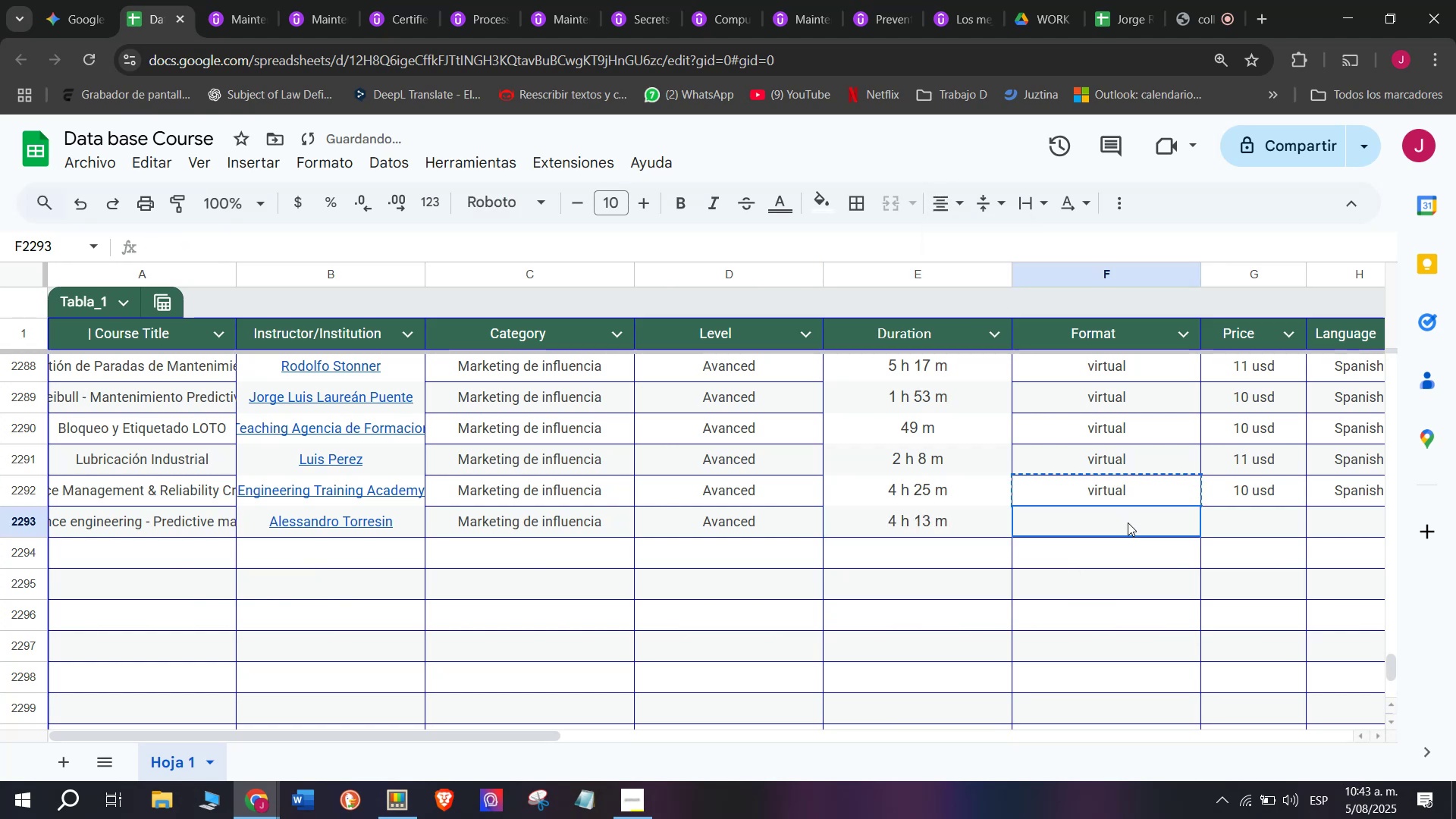 
key(Control+ControlLeft)
 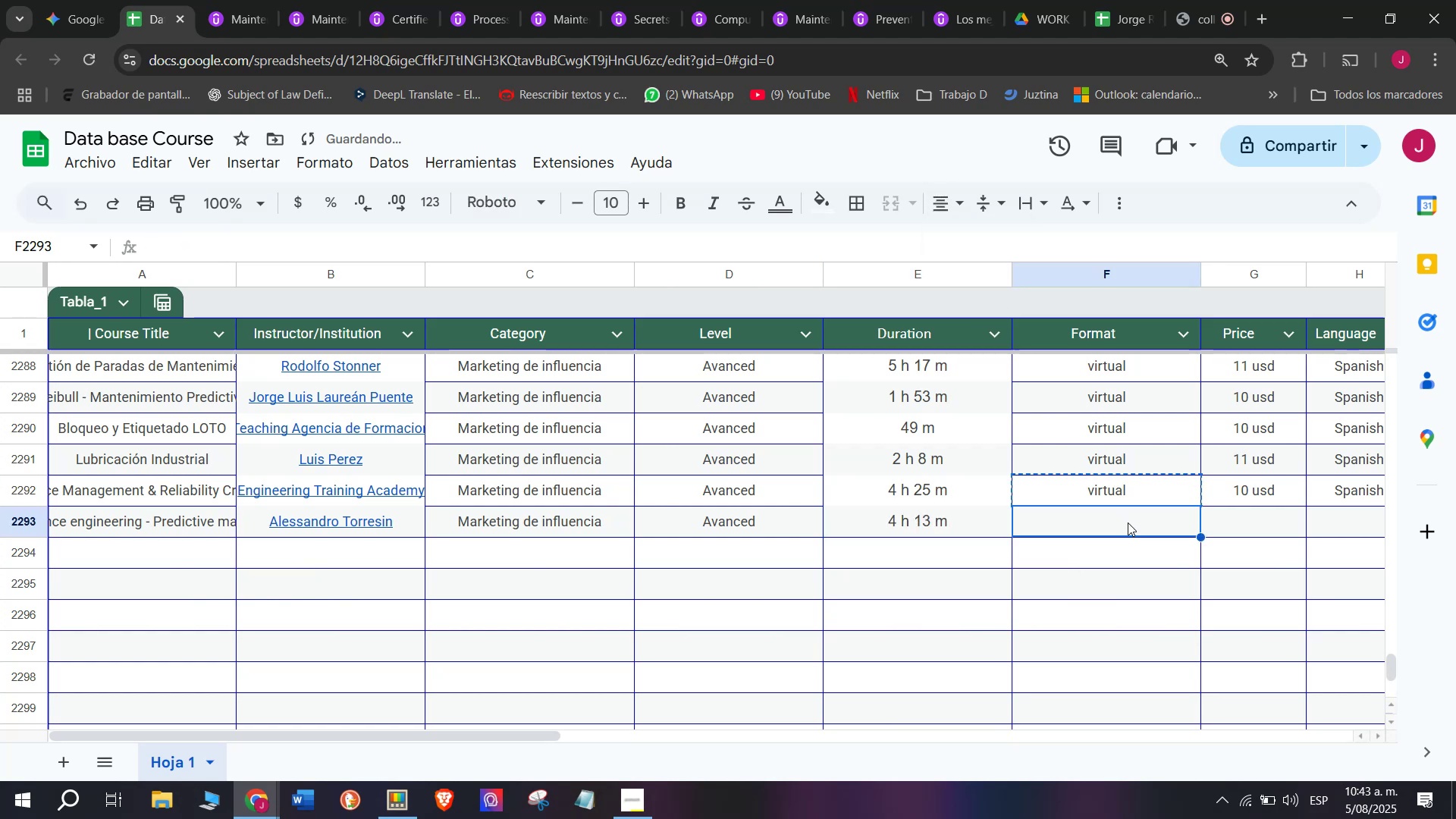 
key(Z)
 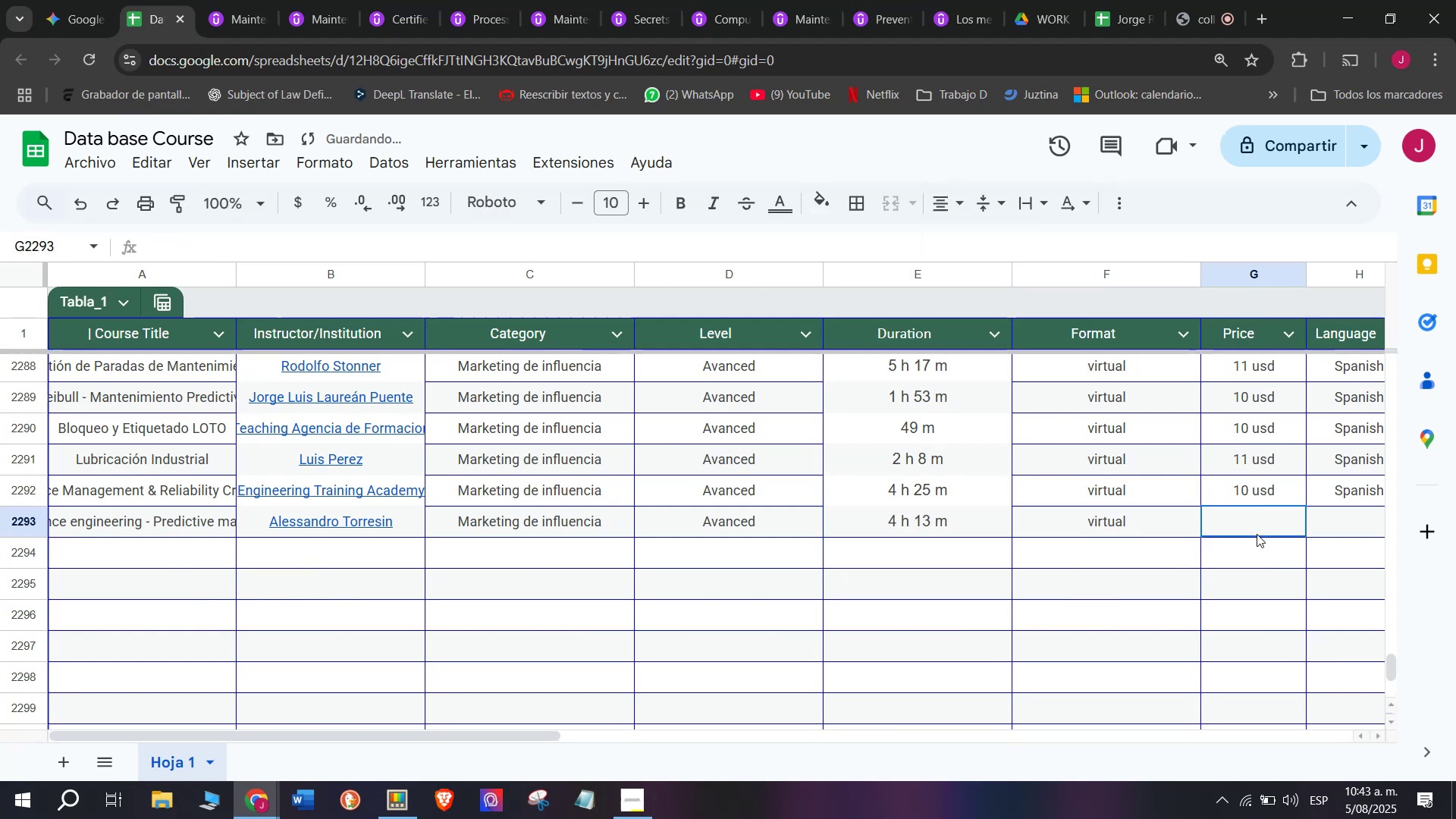 
key(Control+V)
 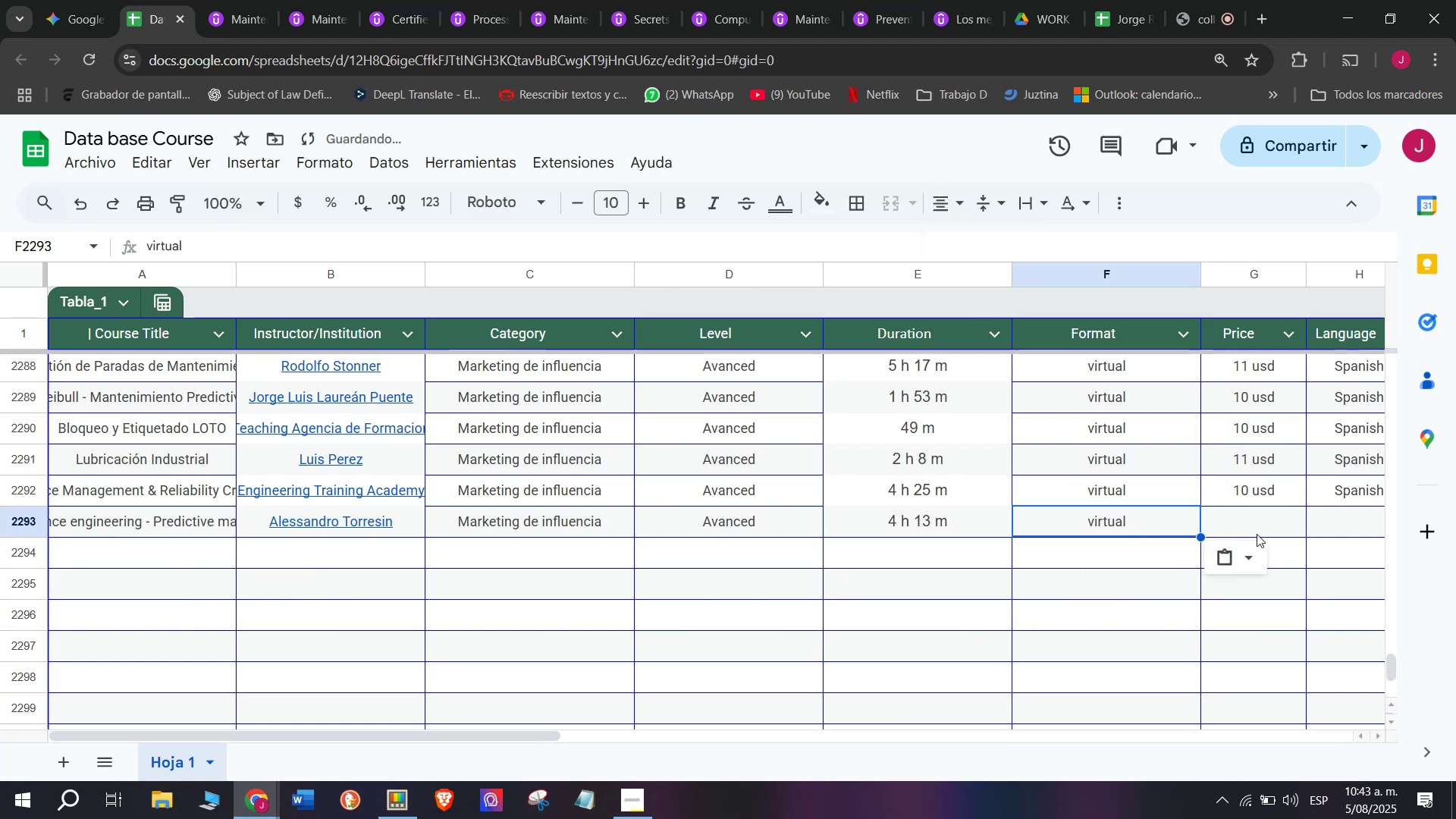 
left_click([1257, 534])
 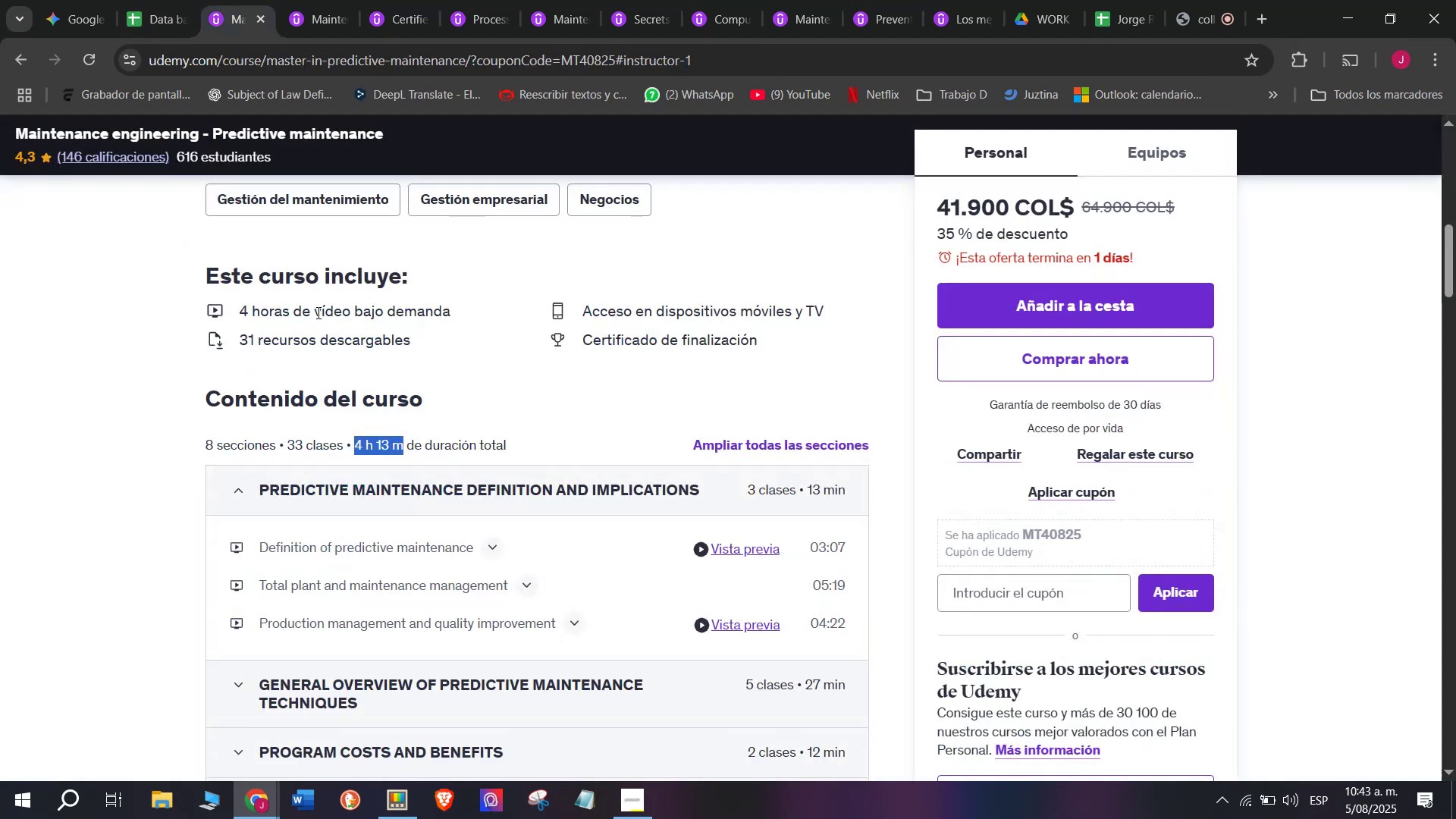 
scroll: coordinate [466, 459], scroll_direction: up, amount: 5.0
 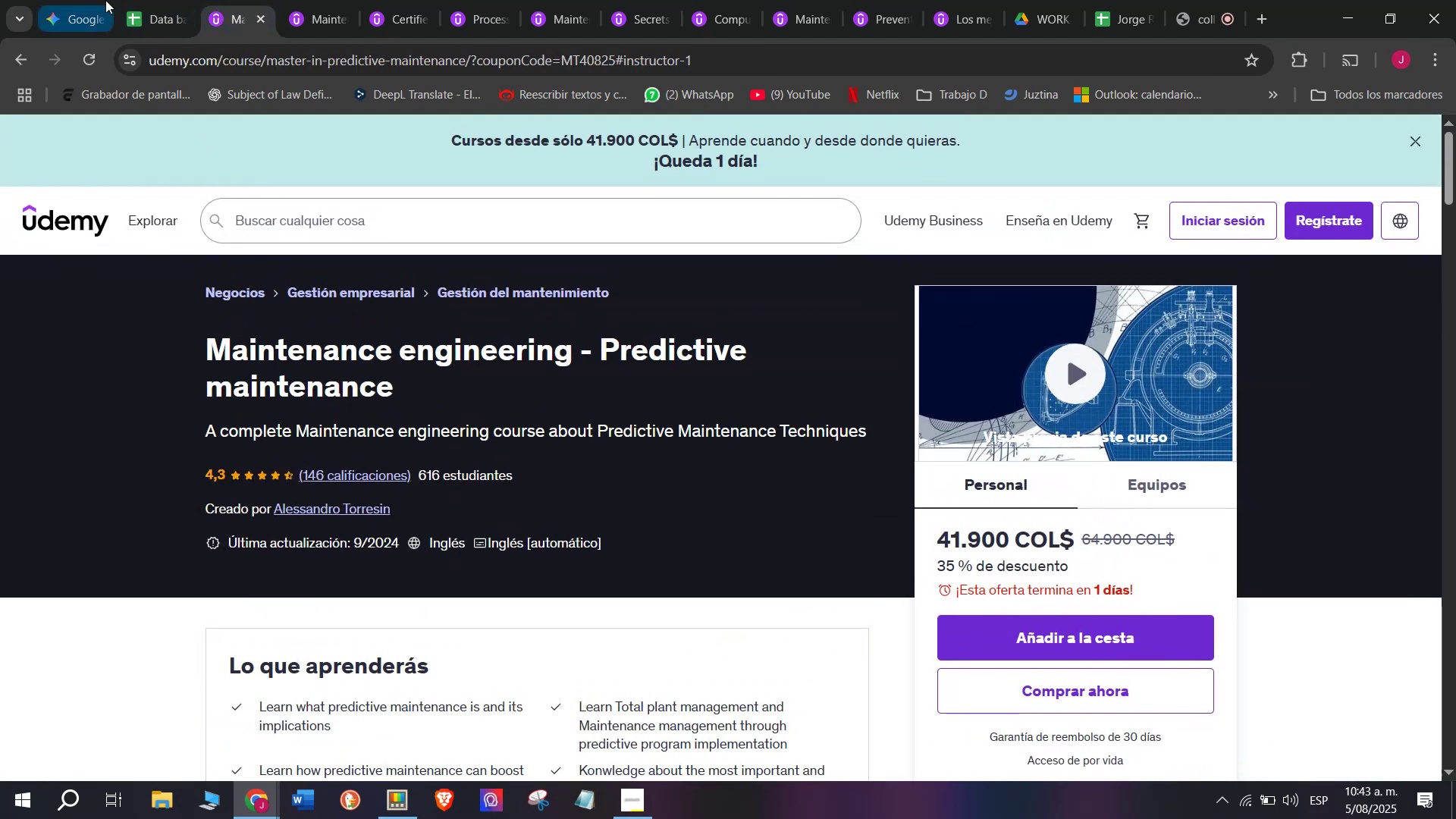 
left_click([124, 0])
 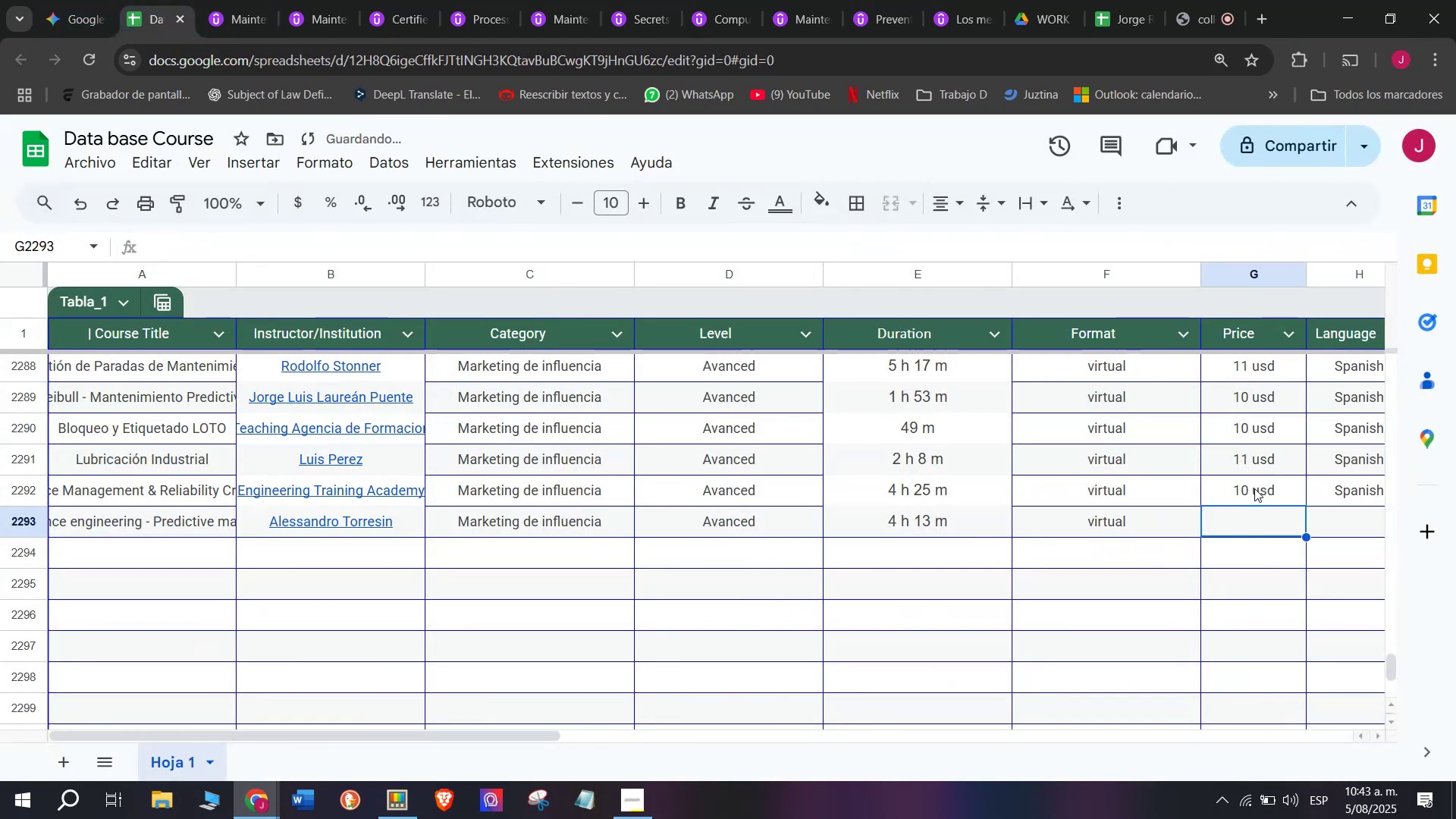 
left_click([1254, 487])
 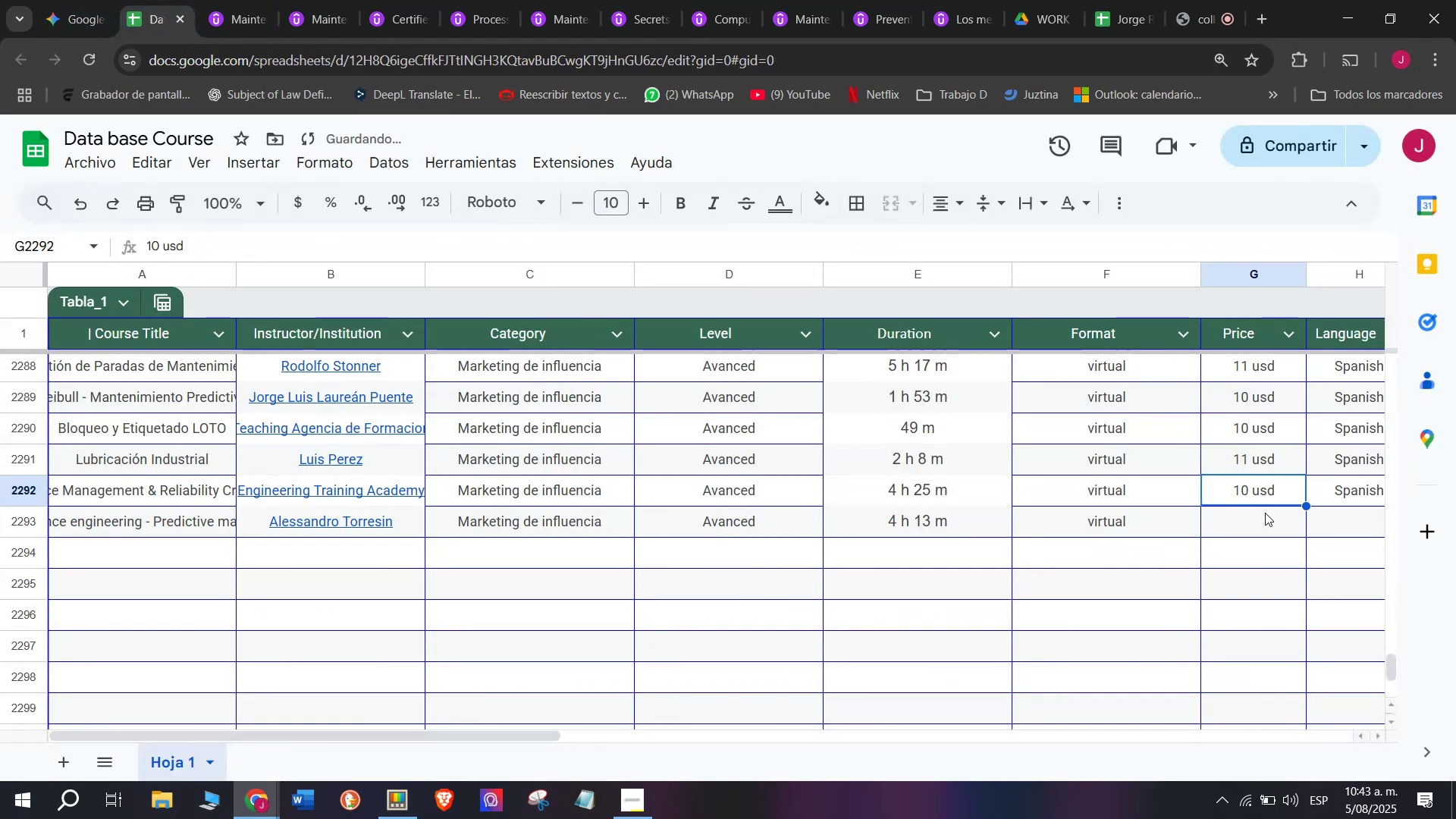 
key(Break)
 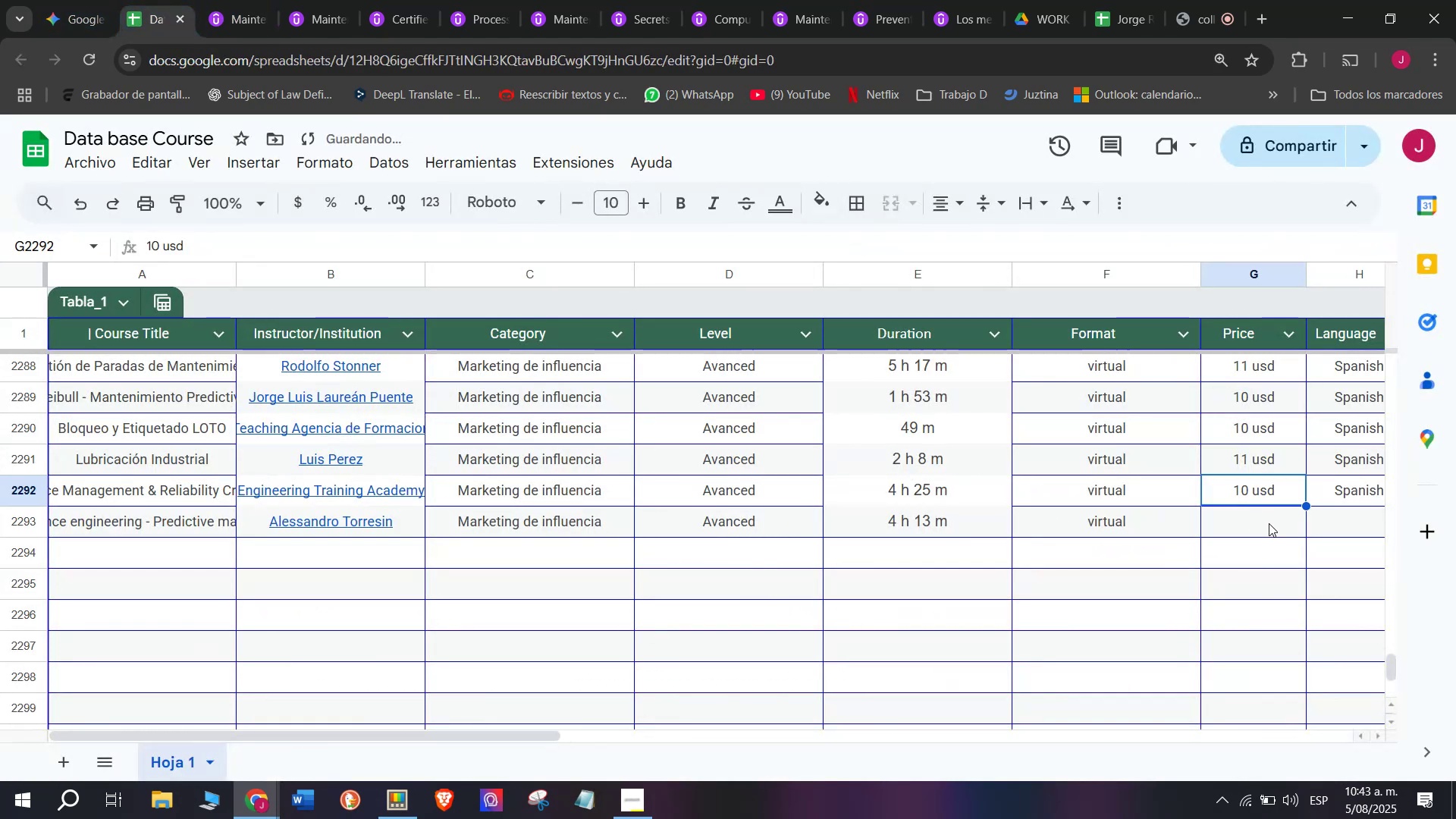 
key(Control+ControlLeft)
 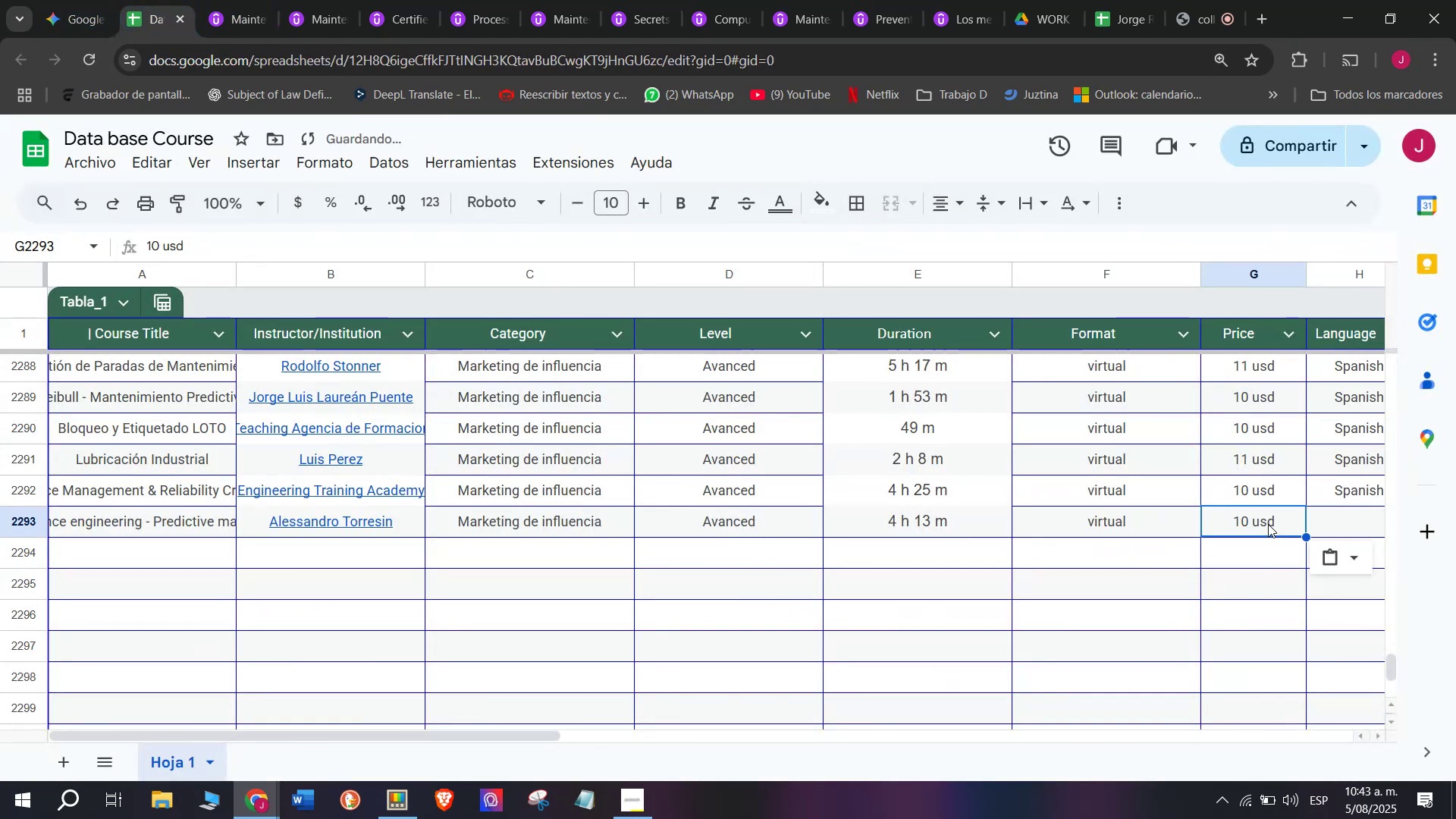 
key(Control+C)
 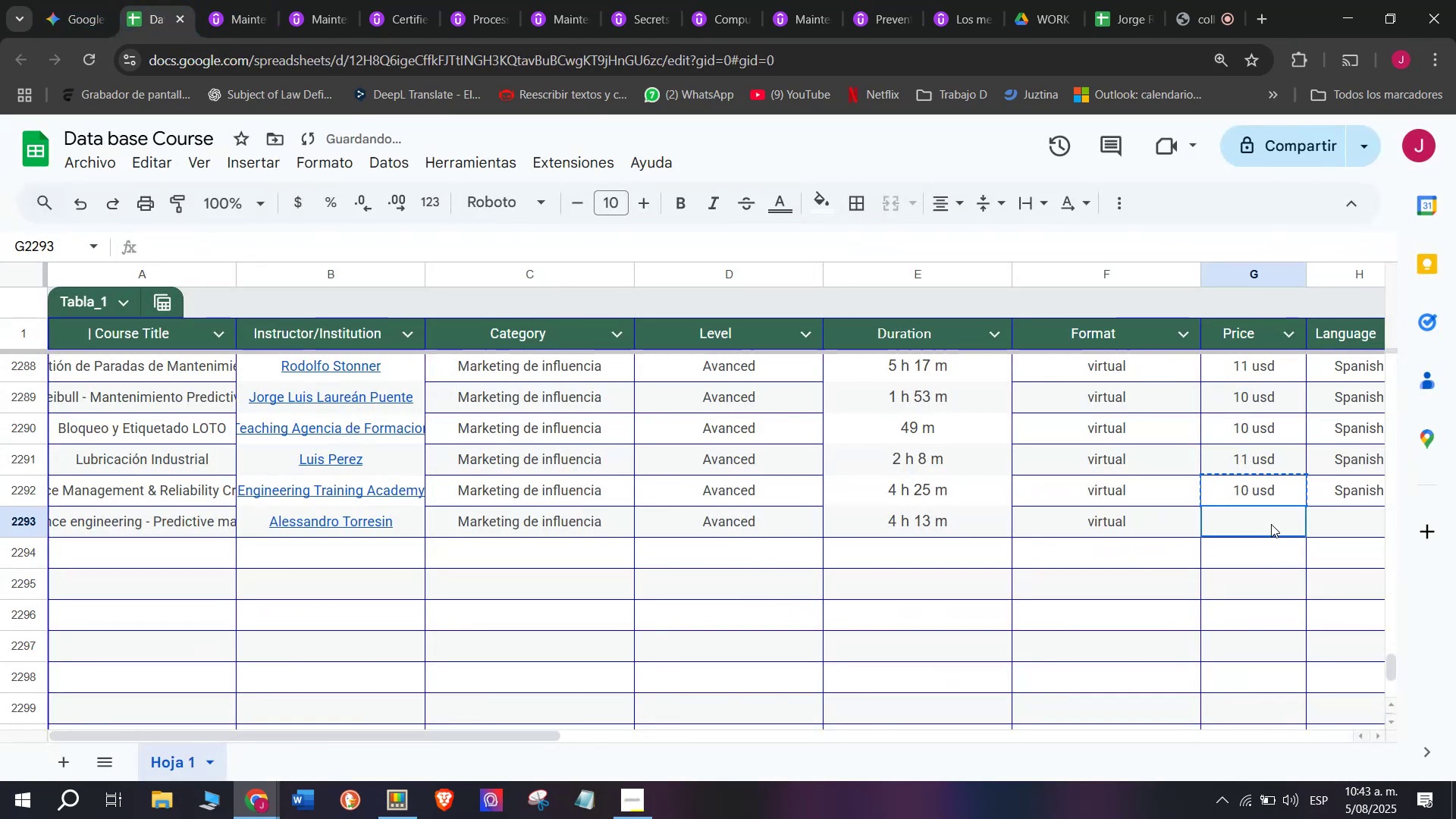 
double_click([1271, 524])
 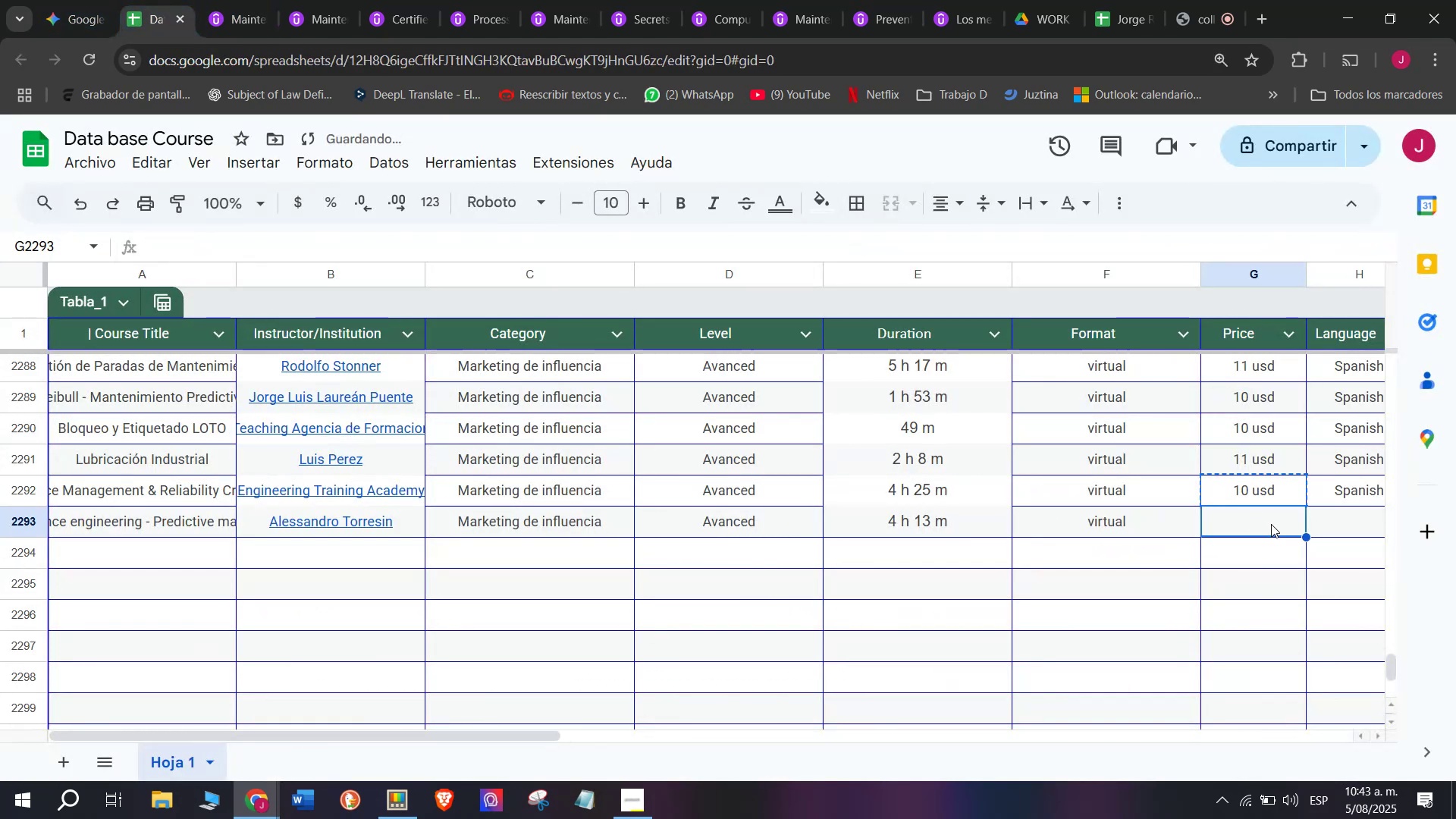 
key(Control+ControlLeft)
 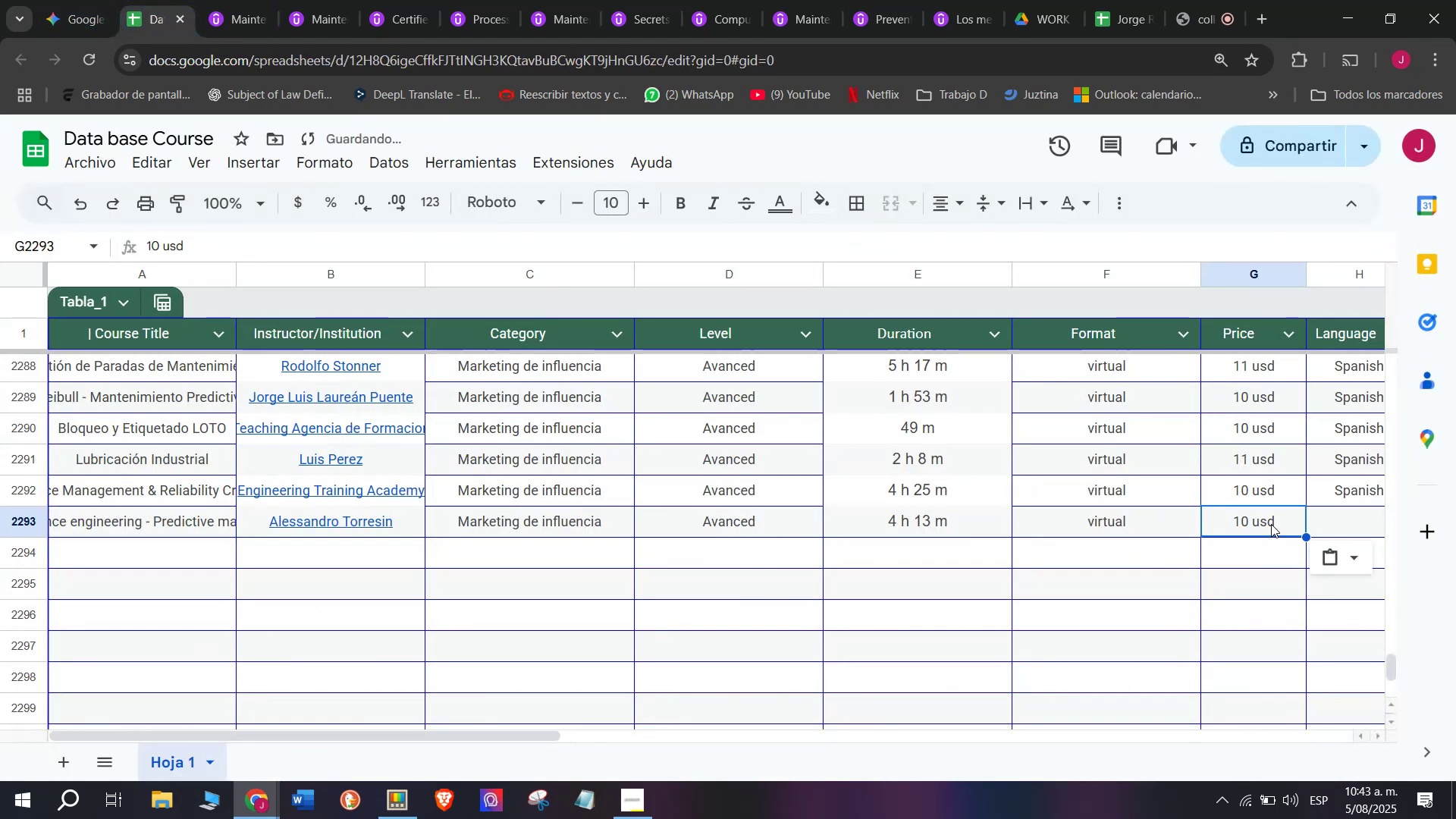 
key(Z)
 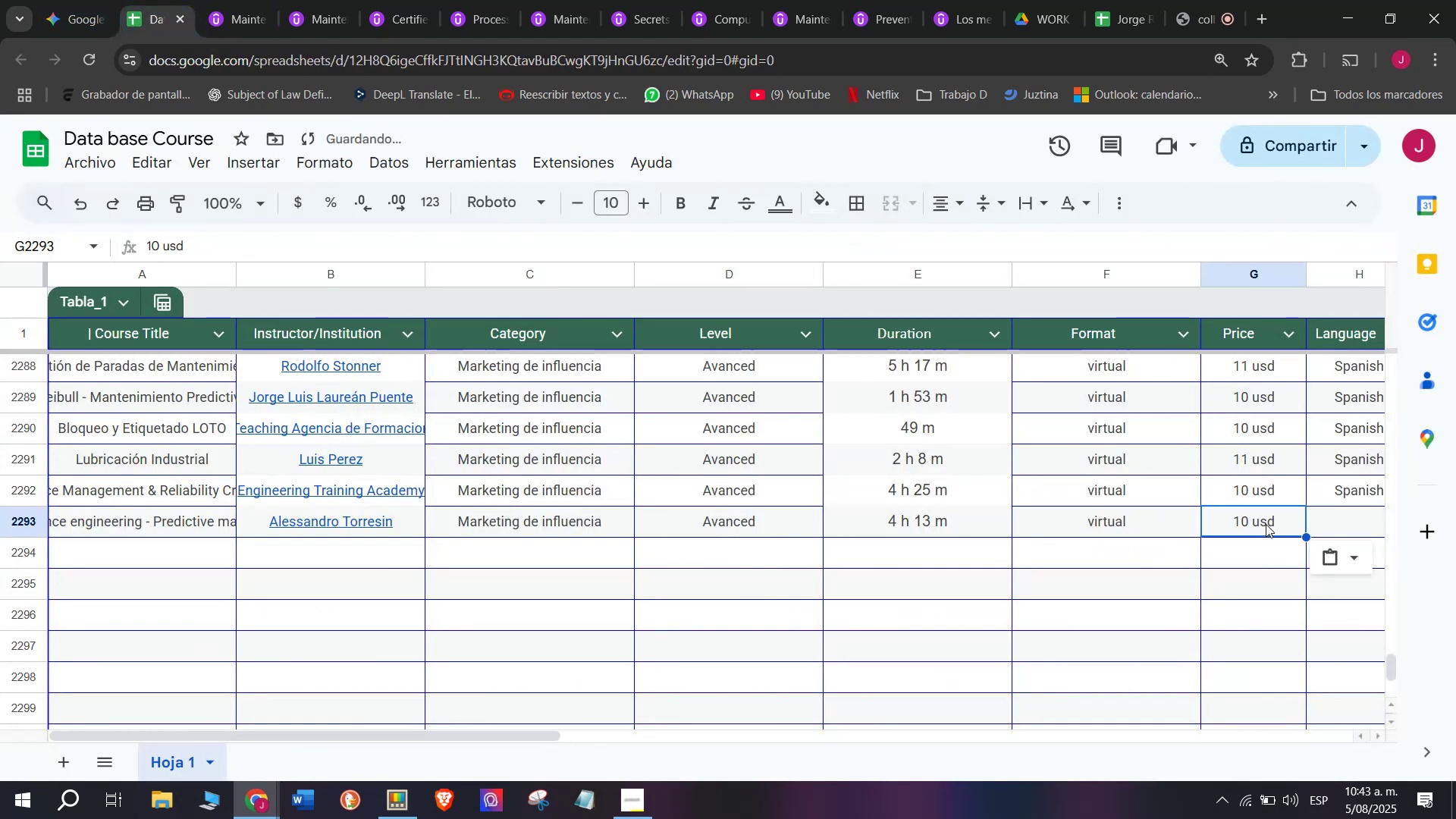 
key(Control+V)
 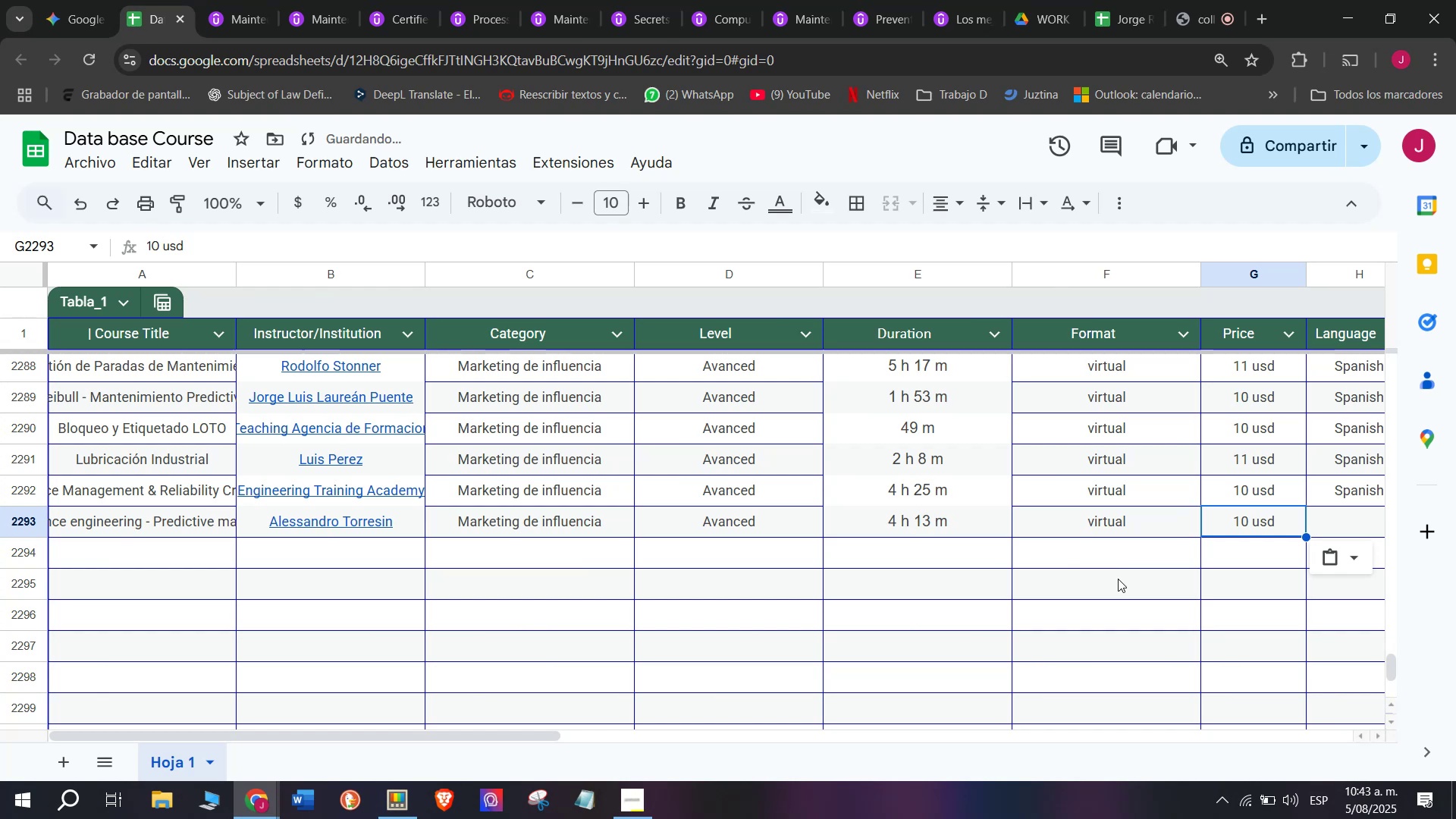 
wait(17.14)
 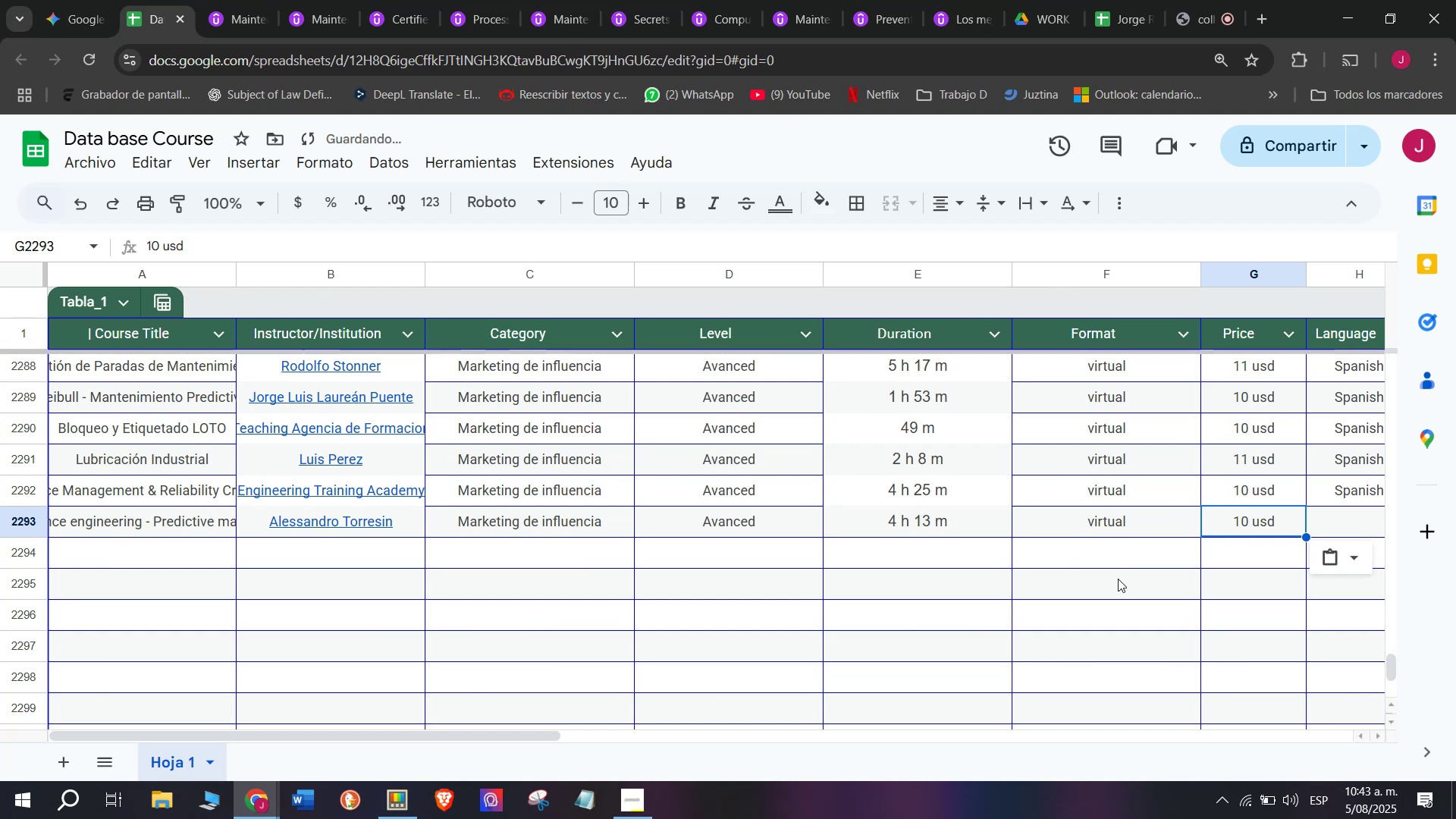 
left_click([1345, 497])
 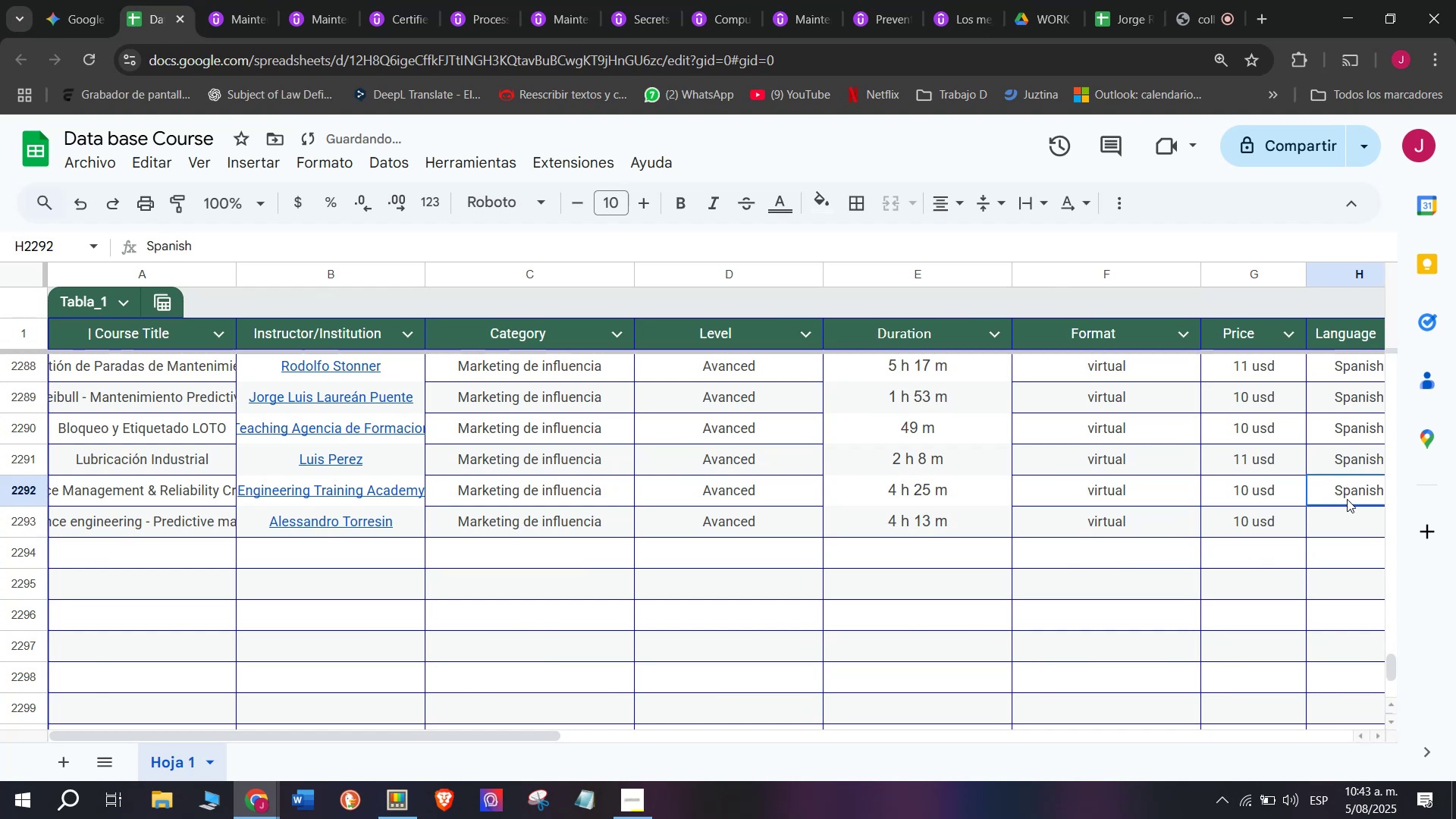 
key(Control+ControlLeft)
 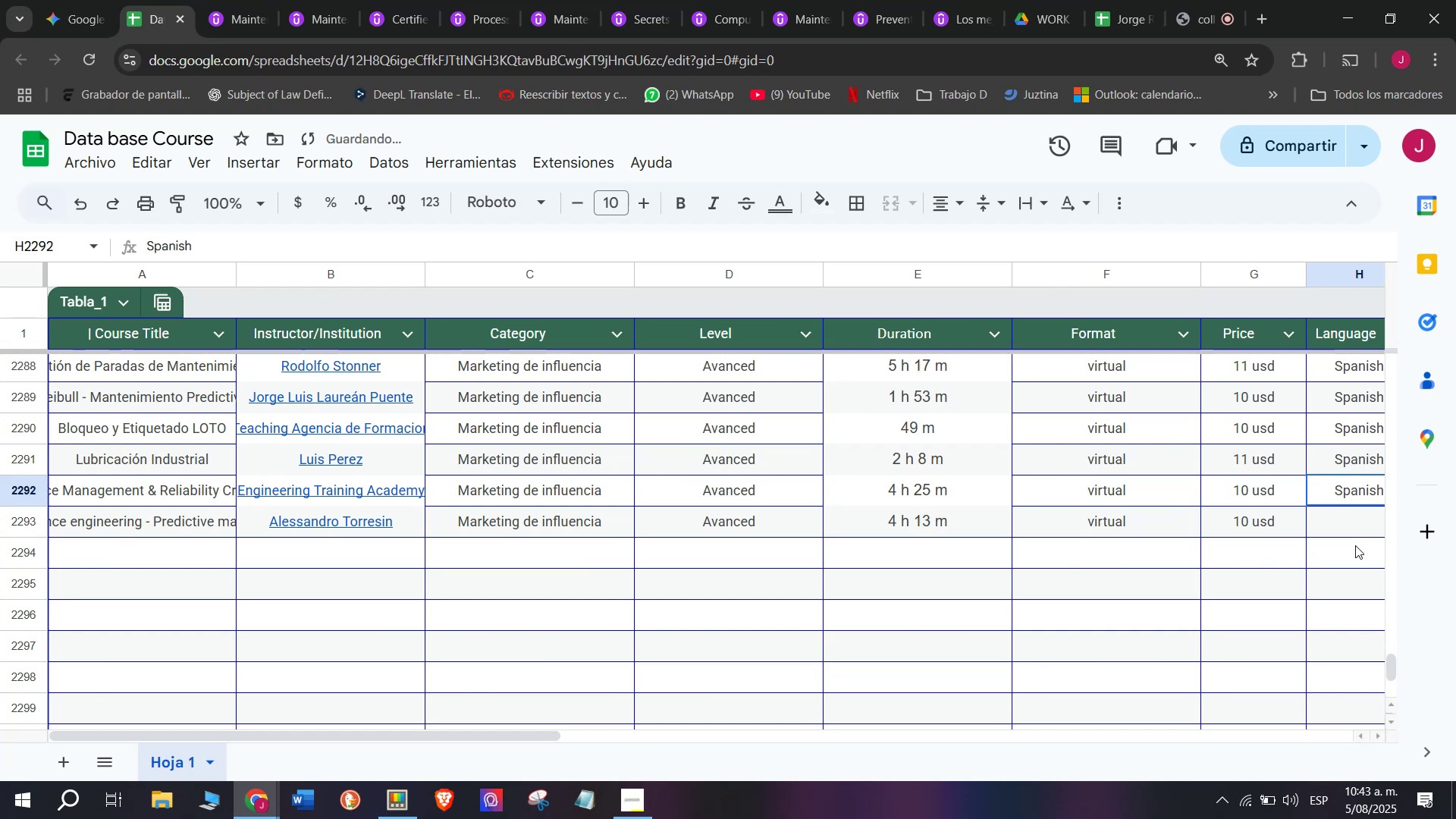 
key(Break)
 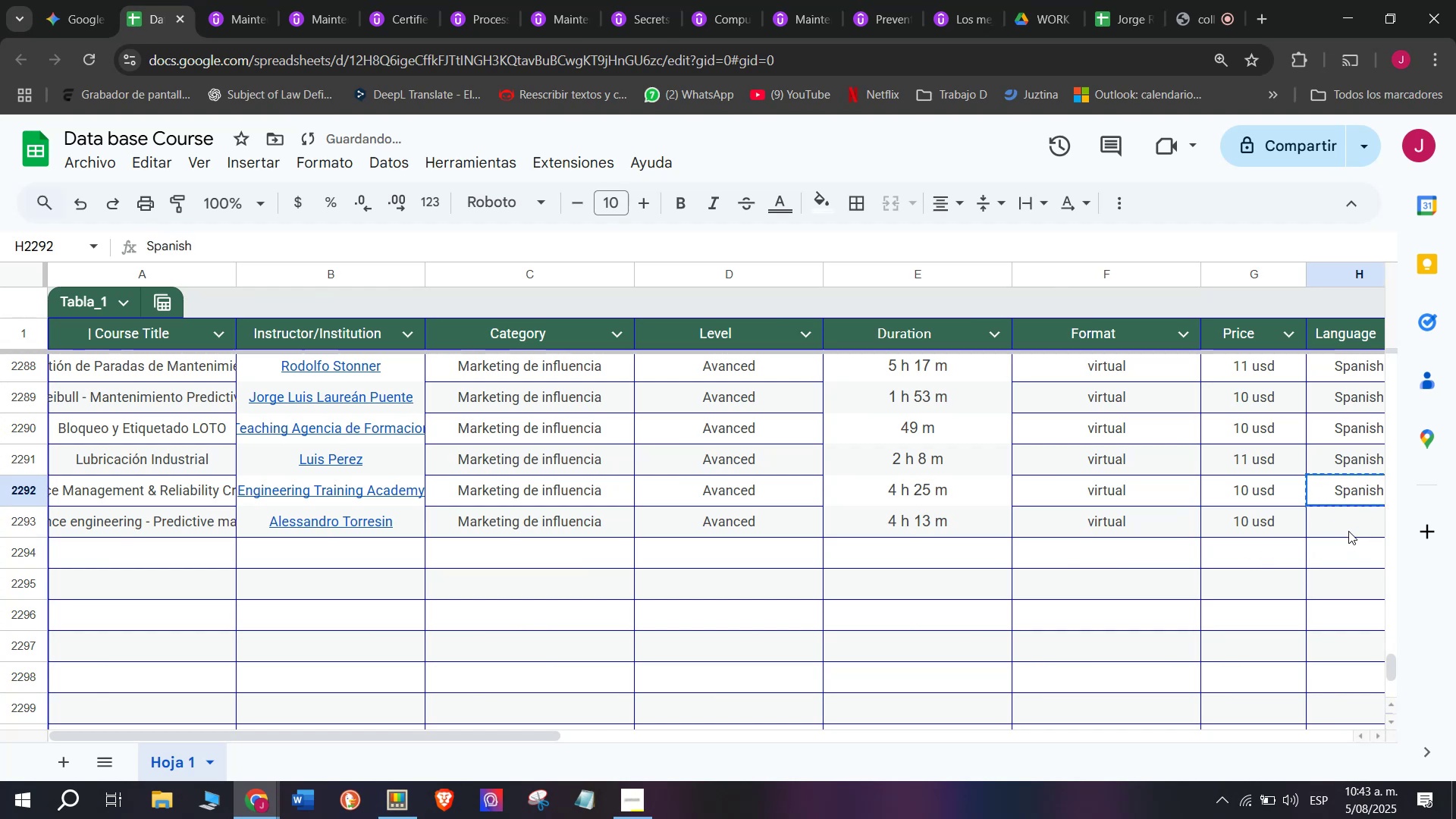 
key(Control+C)
 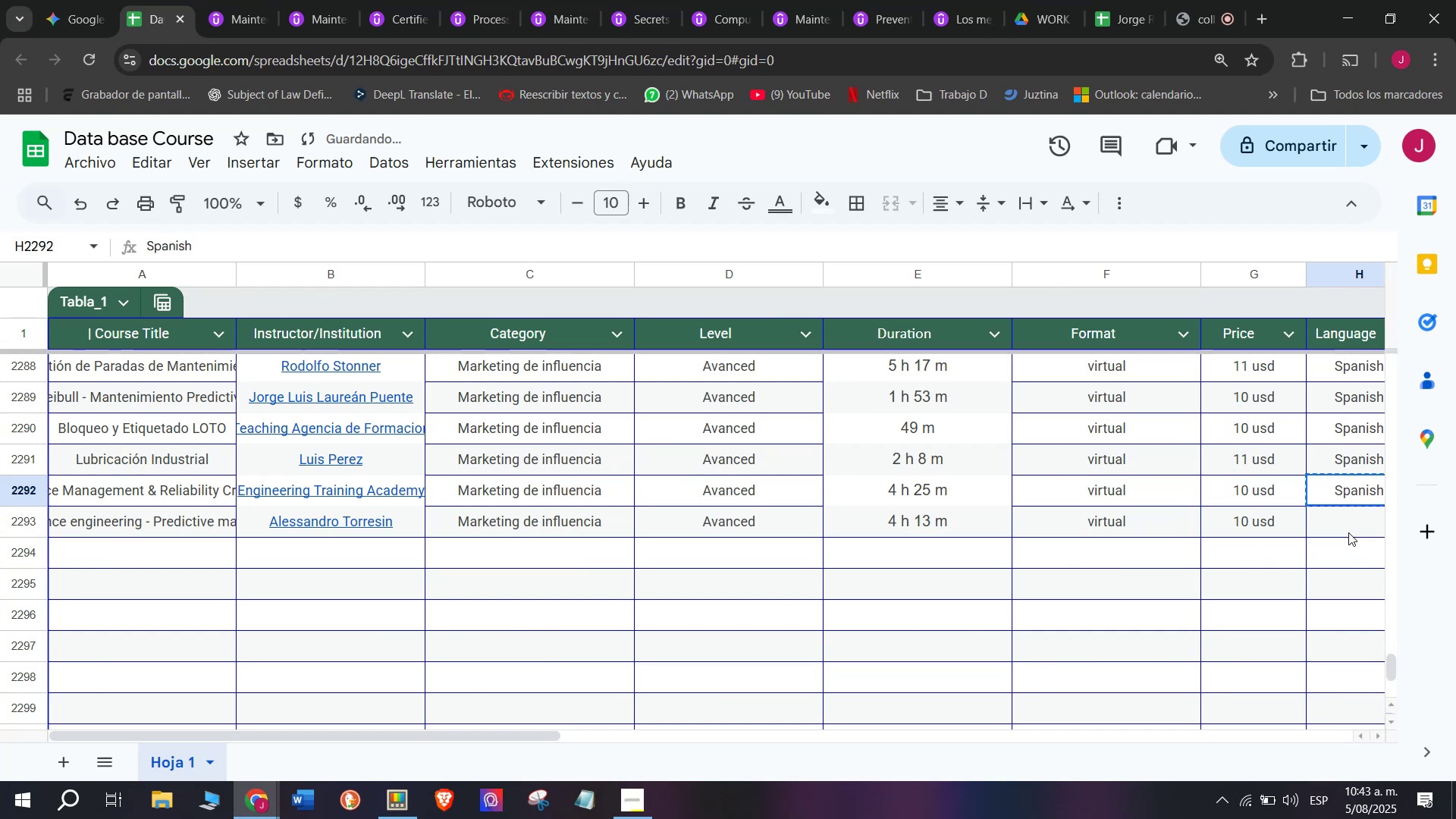 
left_click([1348, 531])
 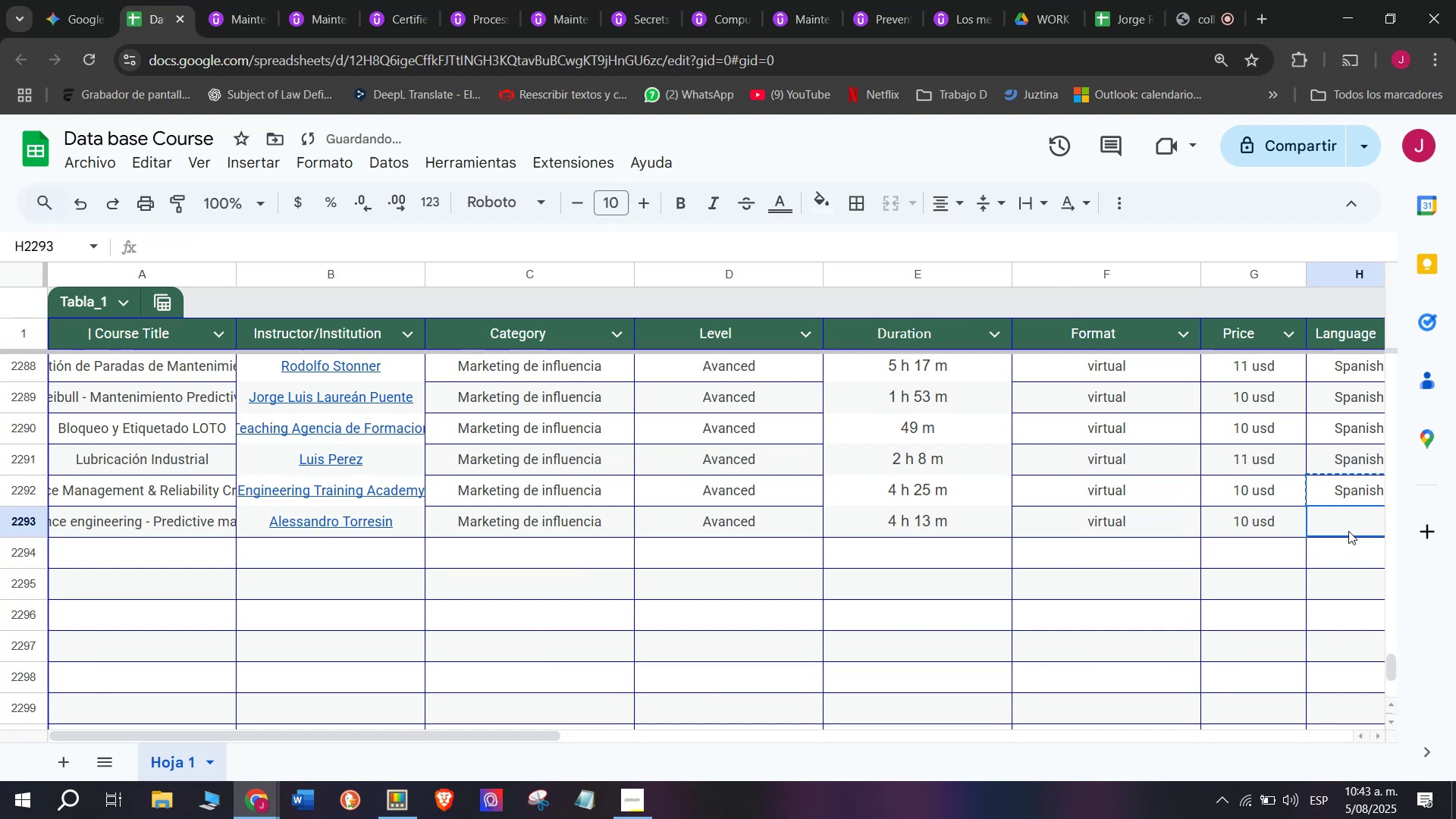 
key(Control+ControlLeft)
 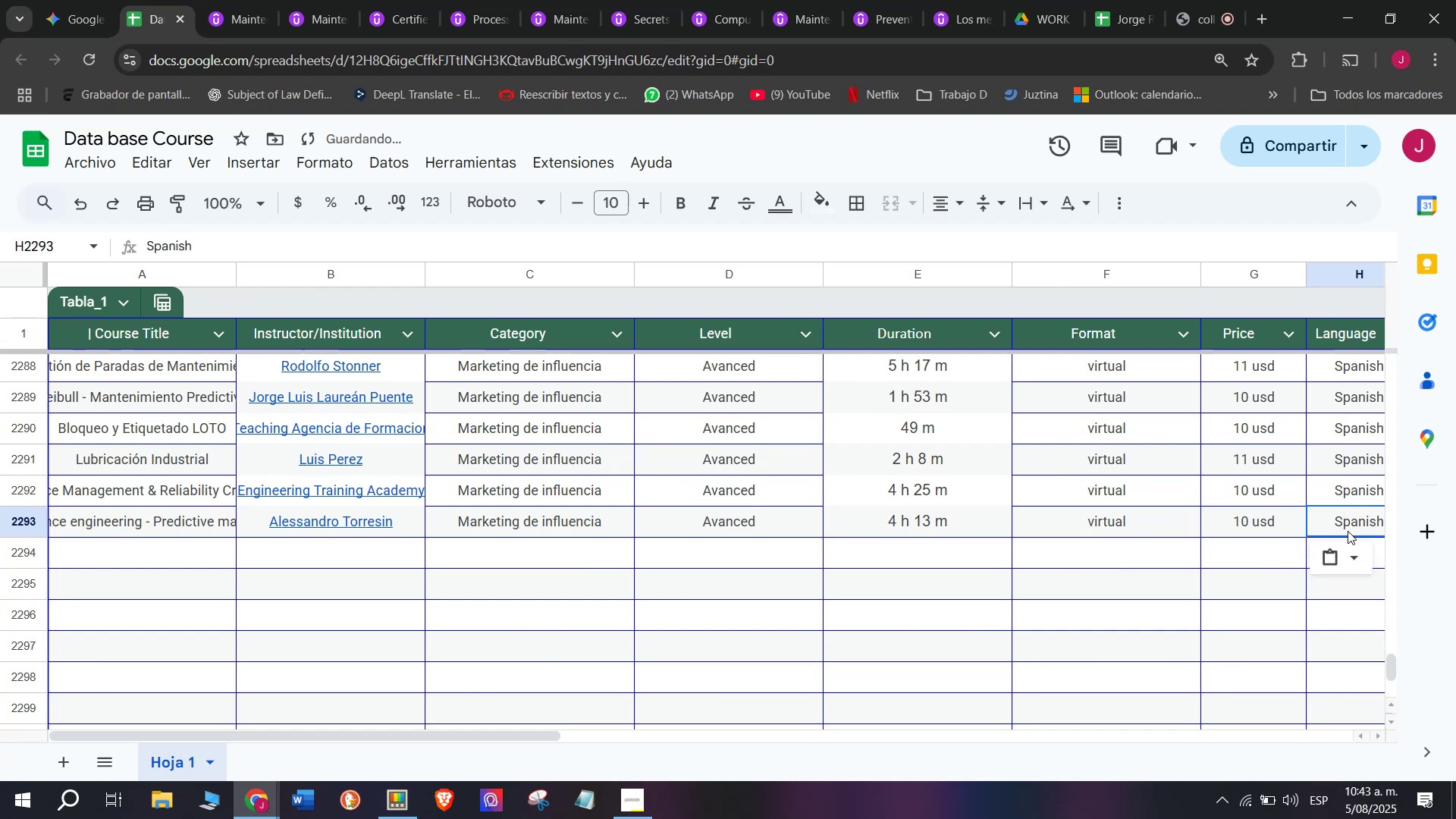 
key(Z)
 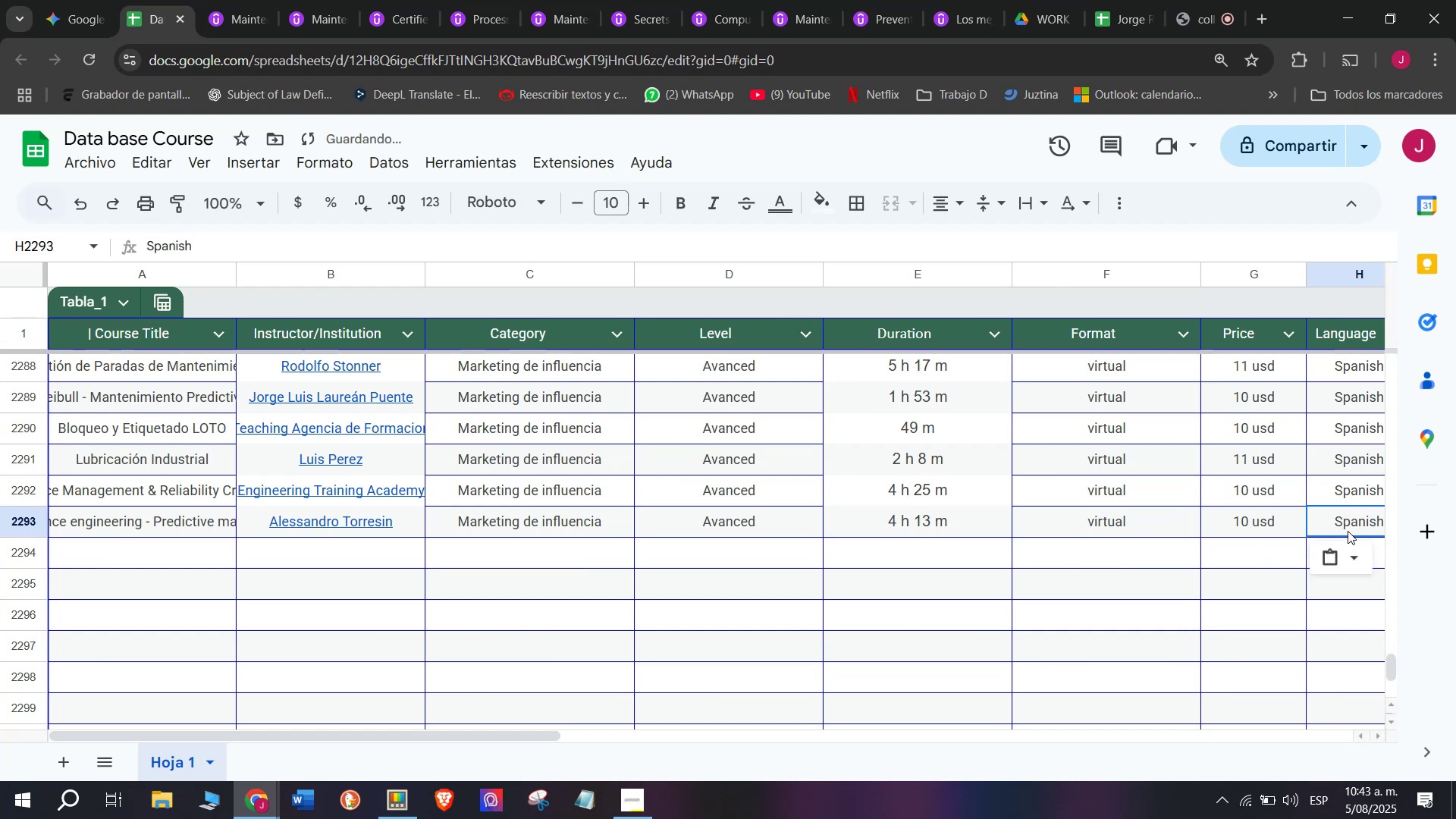 
key(Control+V)
 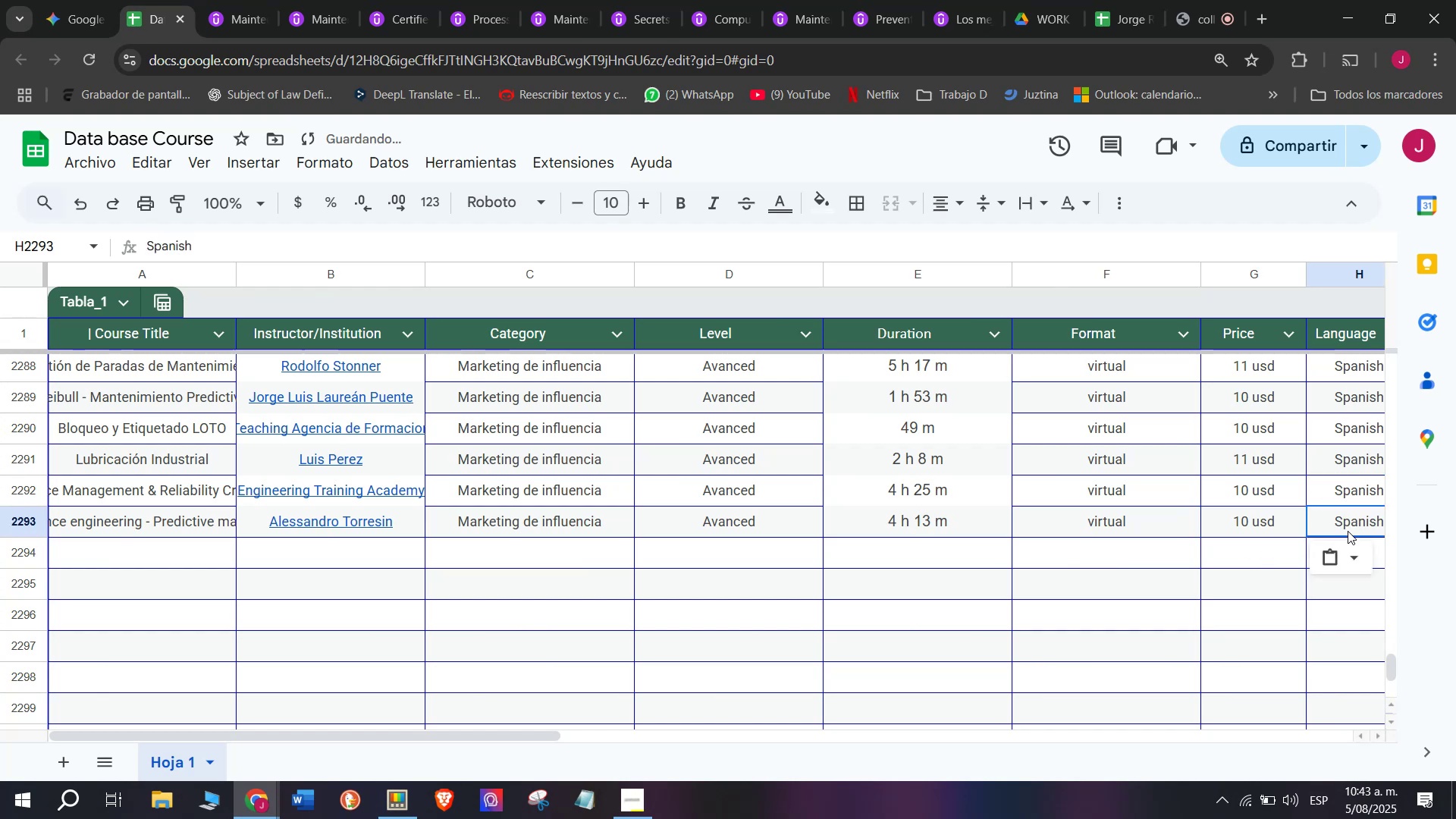 
scroll: coordinate [857, 488], scroll_direction: down, amount: 3.0
 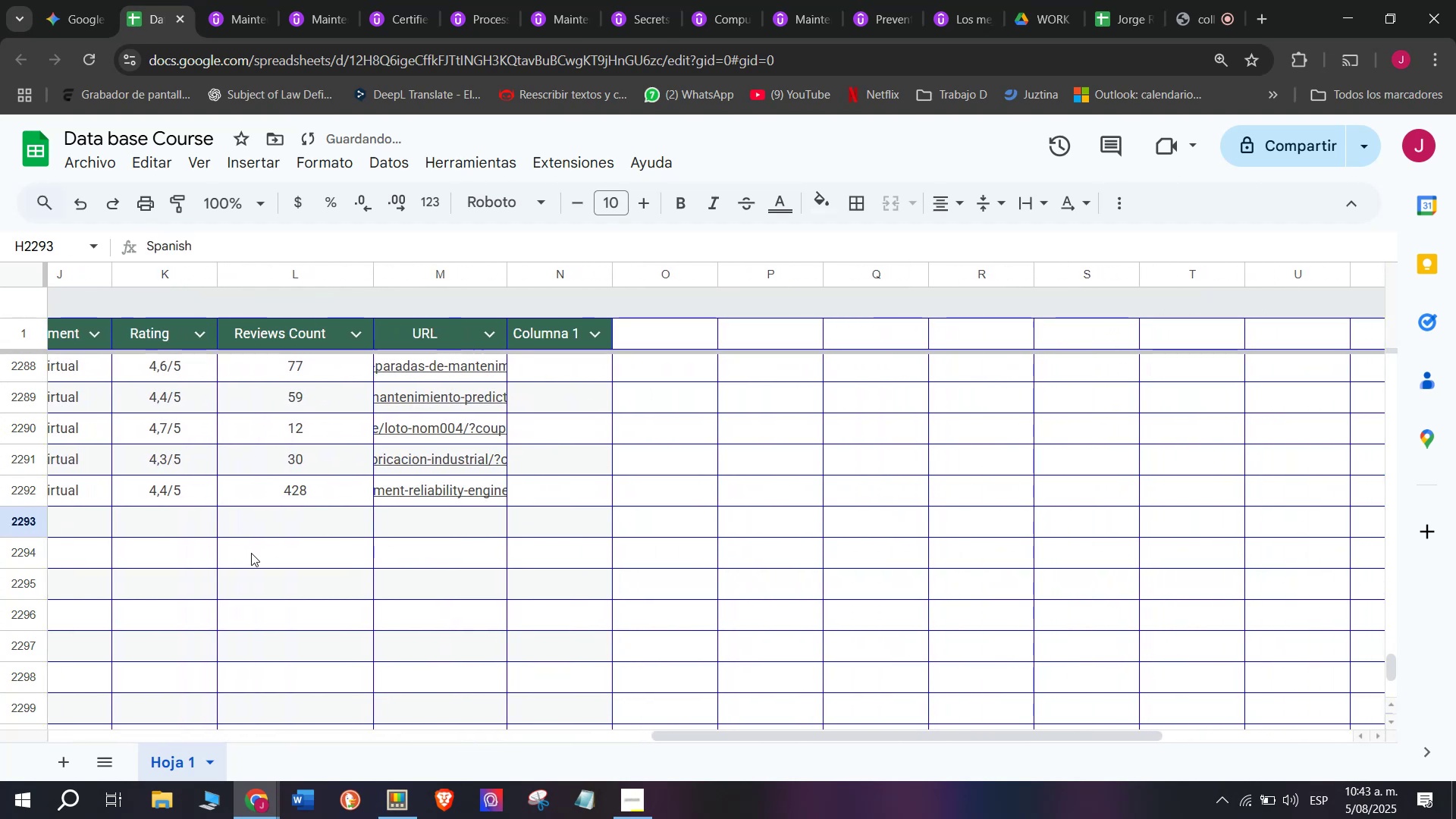 
scroll: coordinate [715, 510], scroll_direction: up, amount: 3.0
 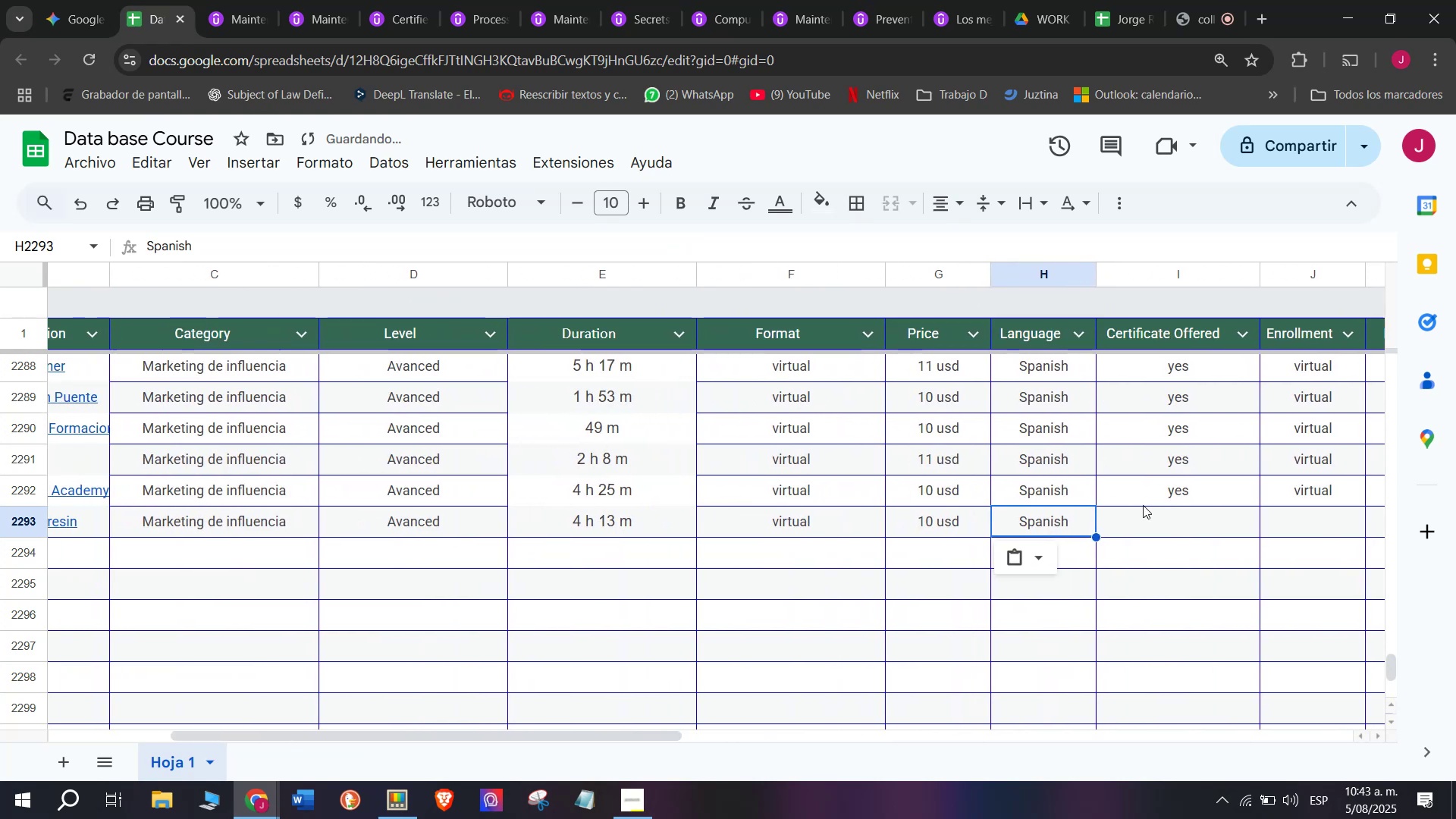 
left_click([1143, 505])
 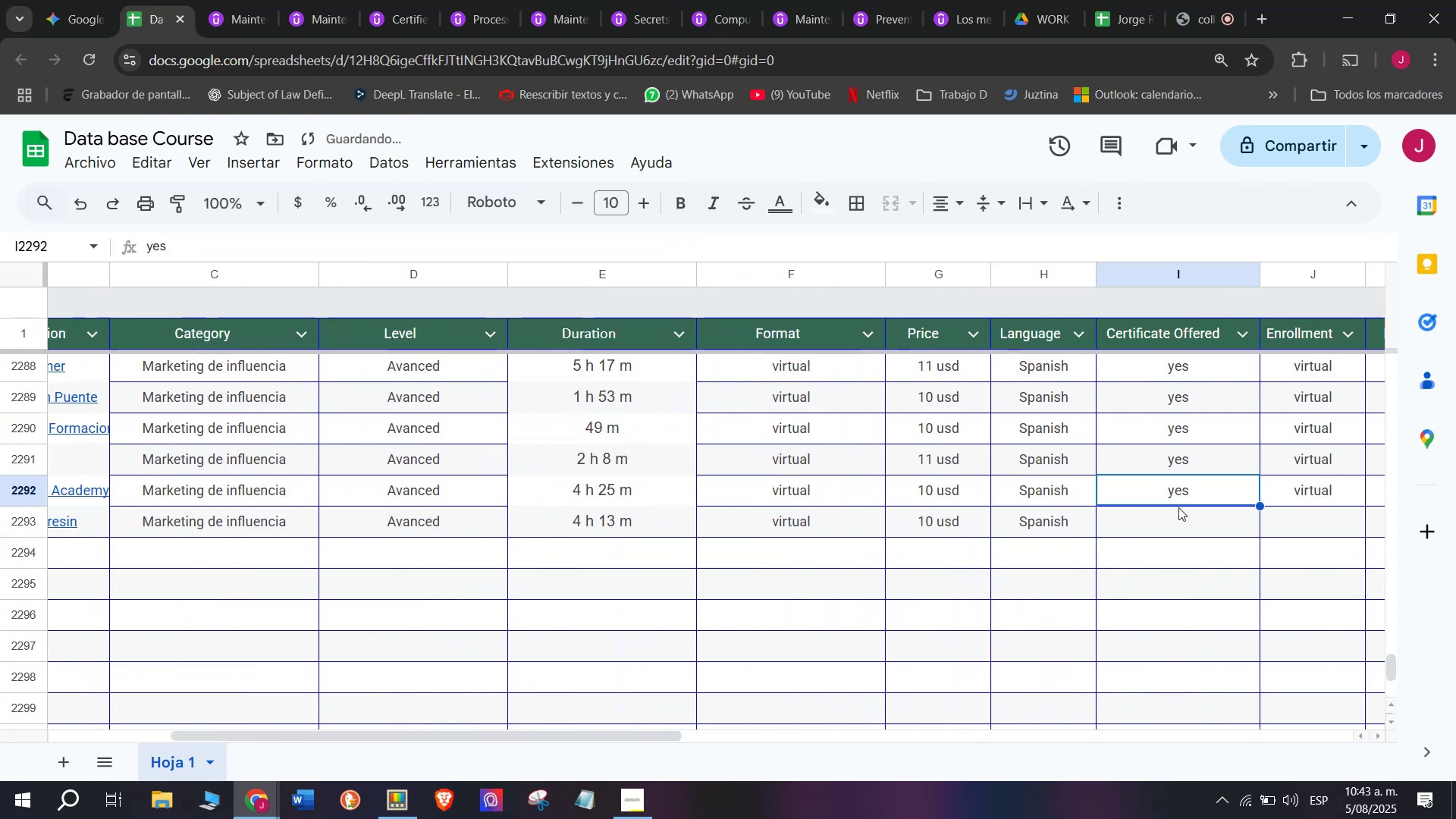 
key(Break)
 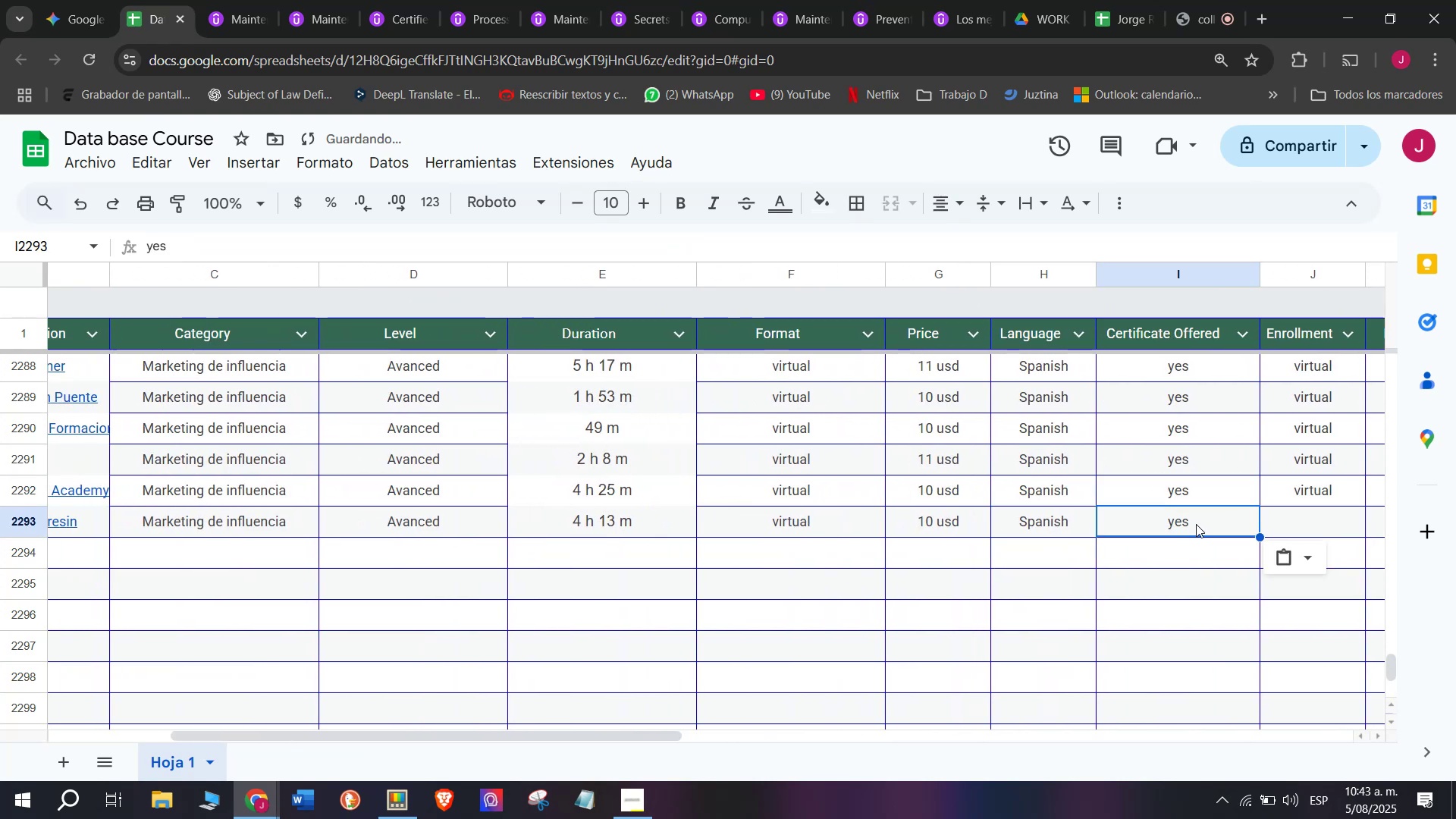 
key(Control+ControlLeft)
 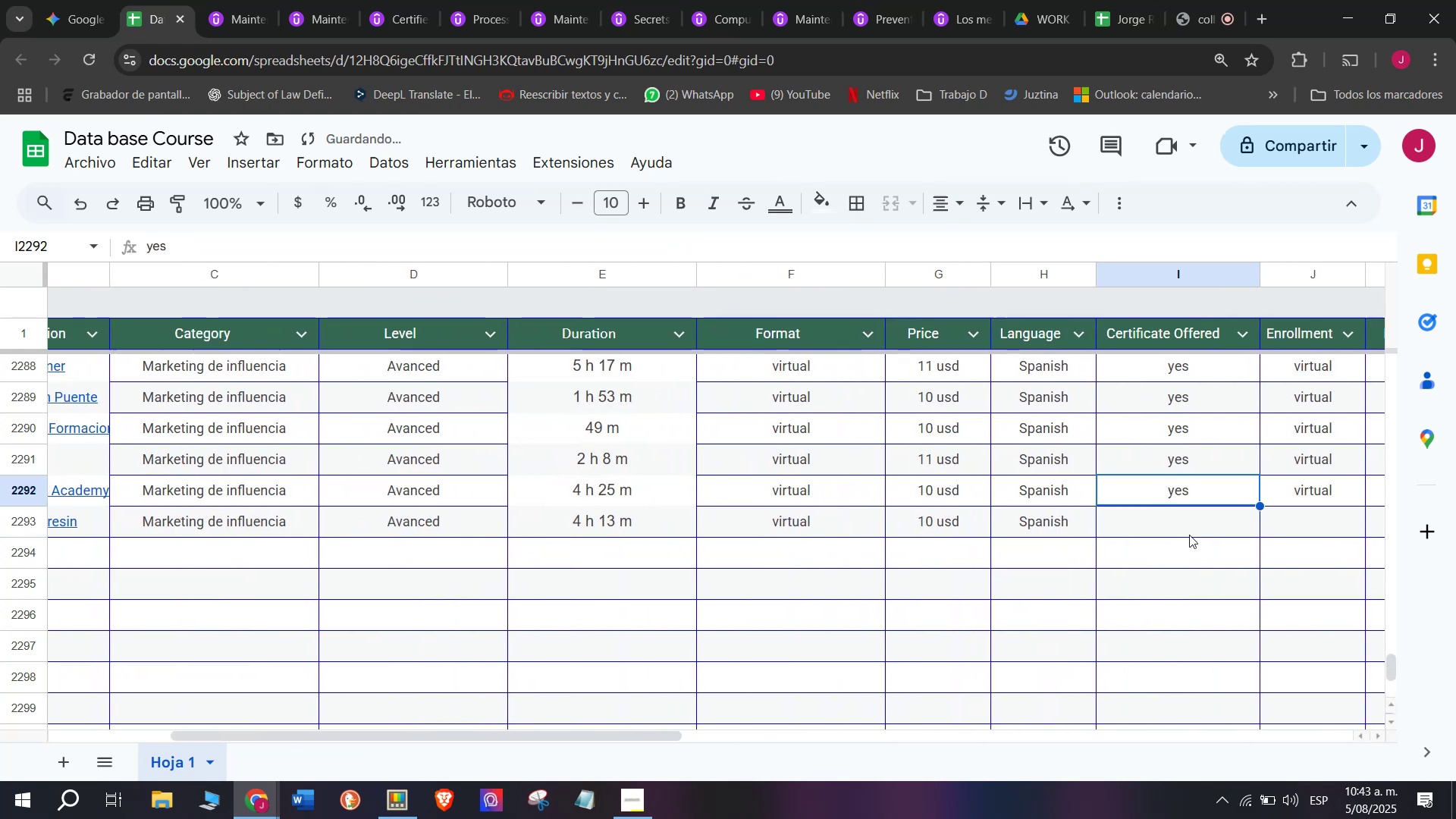 
key(Control+C)
 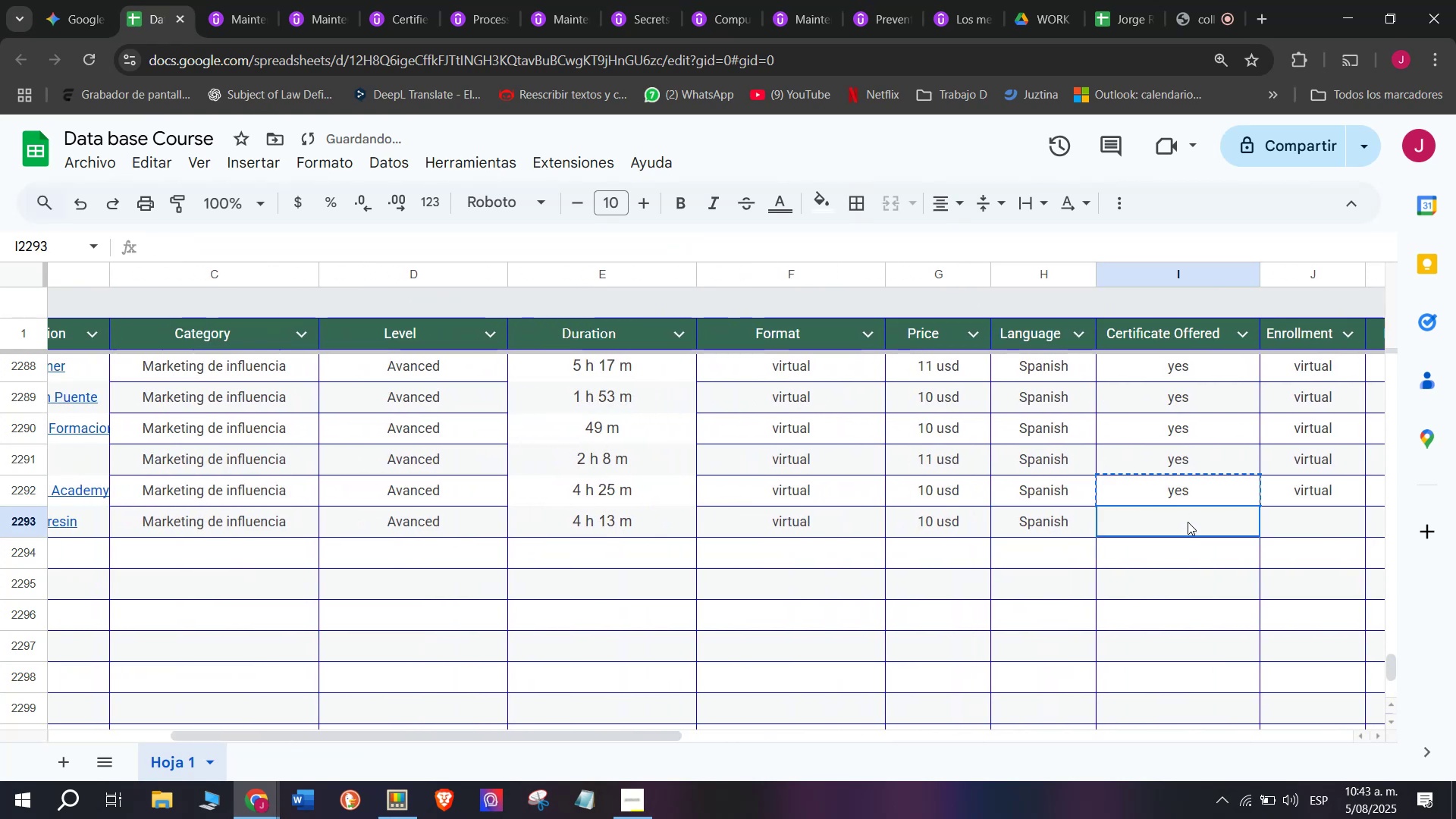 
key(Z)
 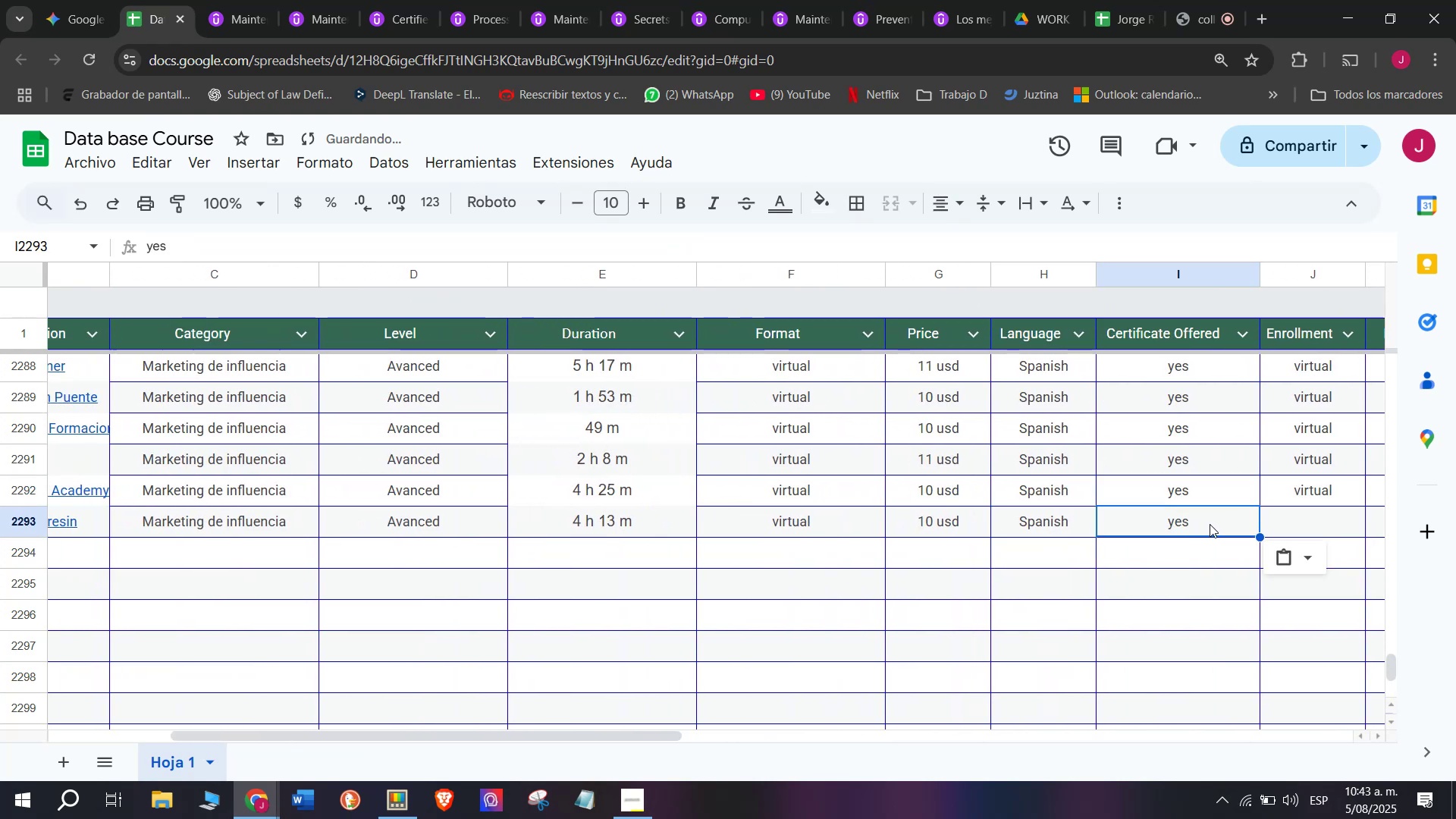 
key(Control+ControlLeft)
 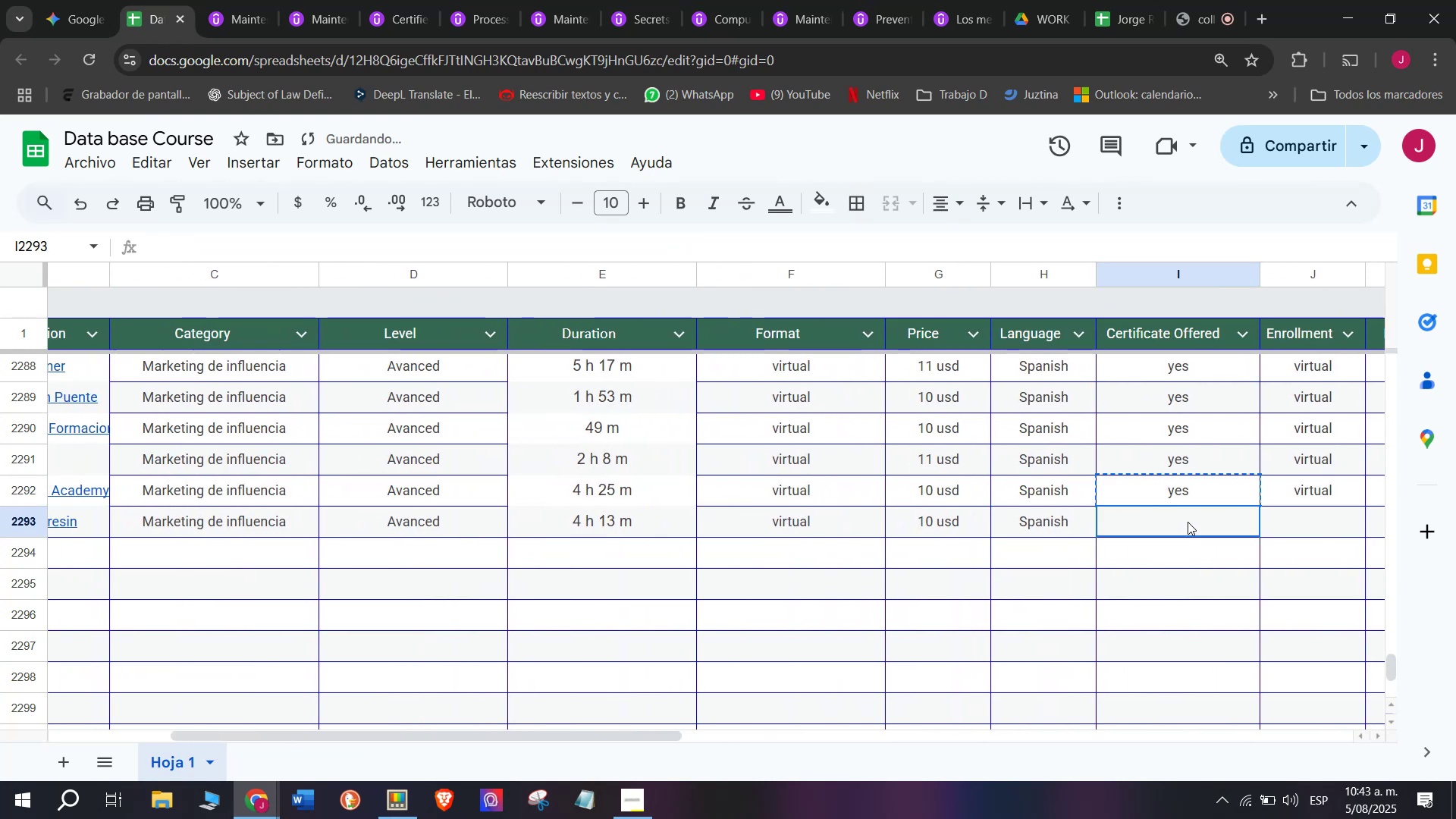 
key(Control+V)
 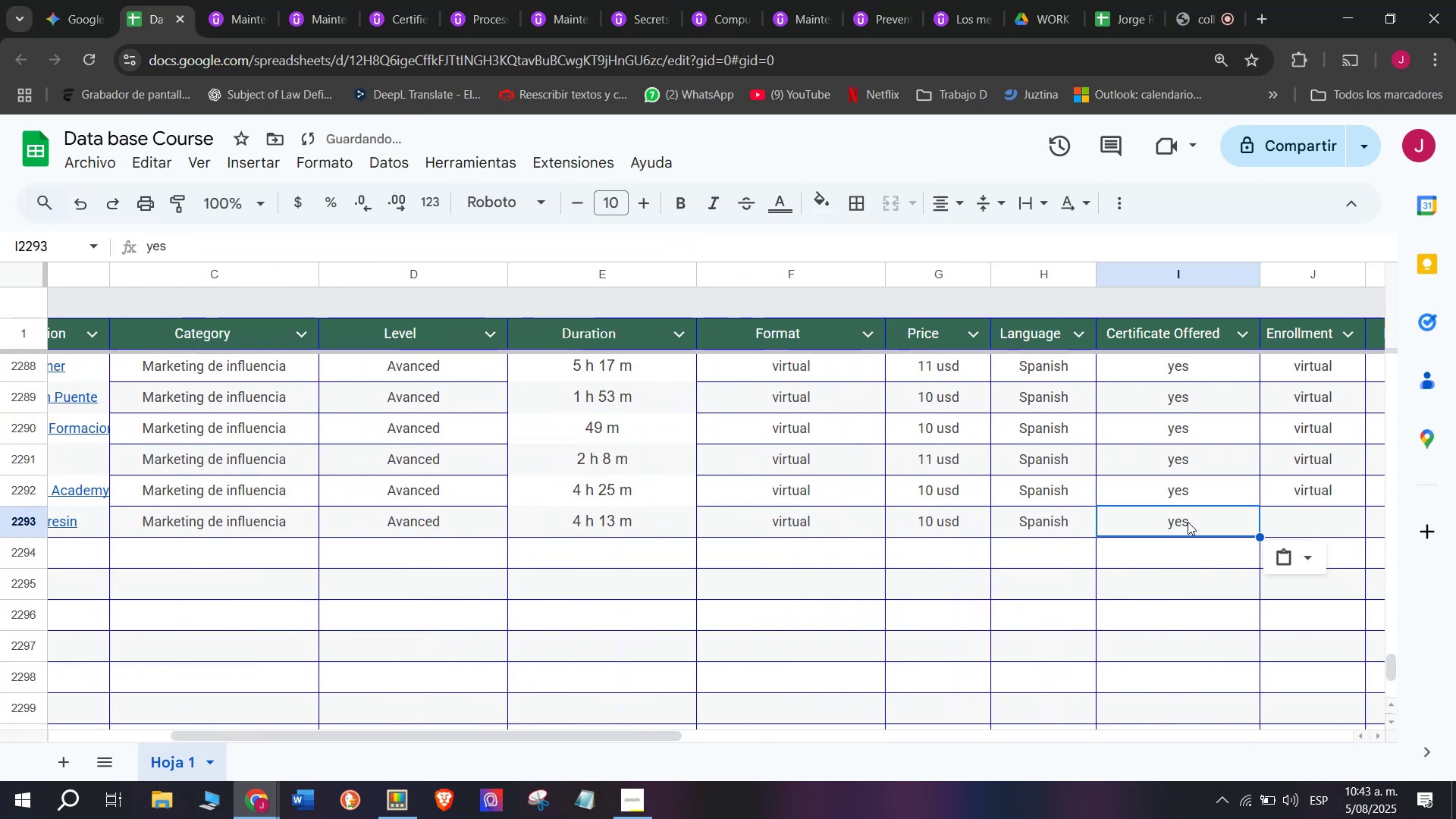 
left_click([1188, 522])
 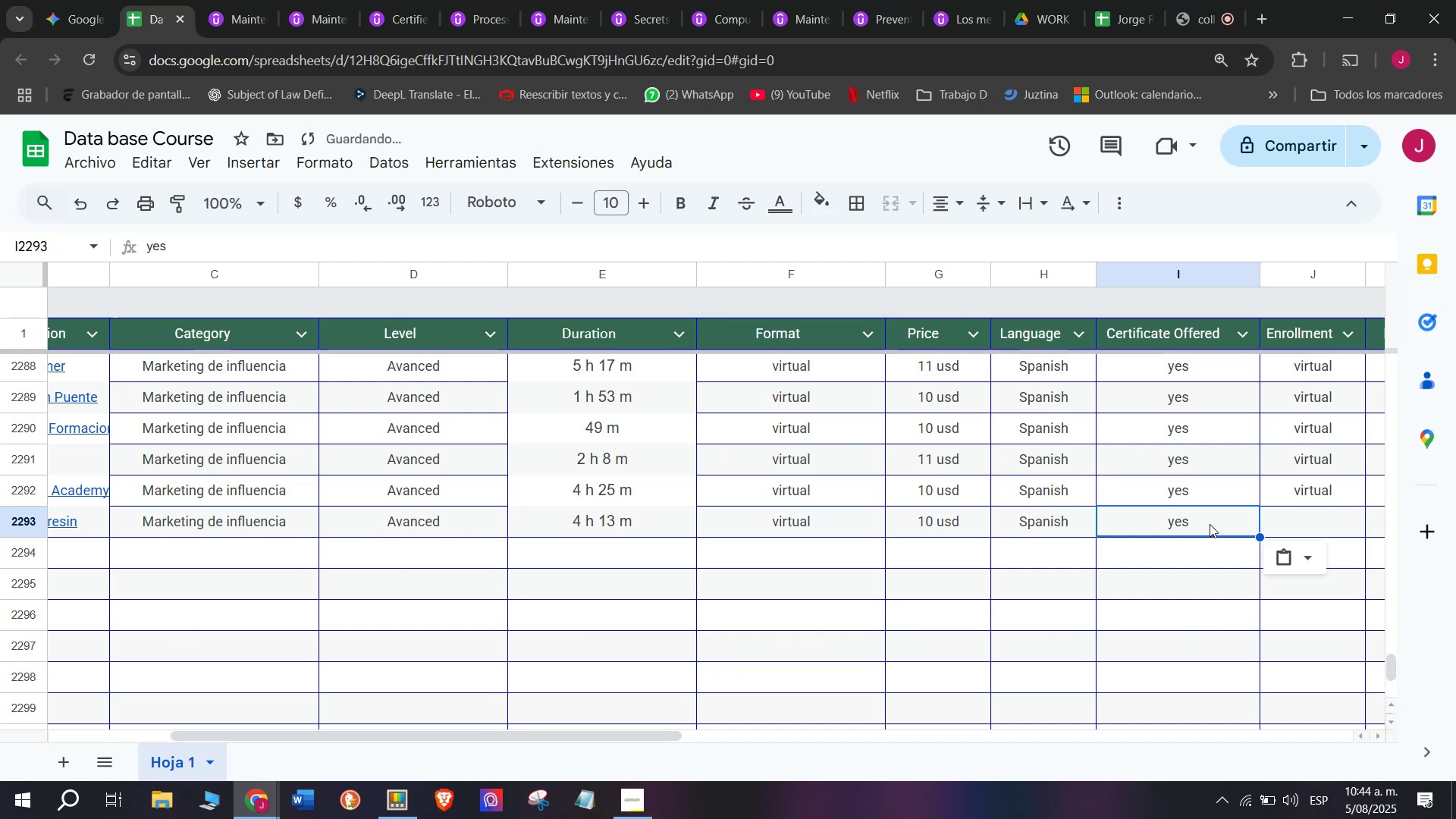 
wait(23.9)
 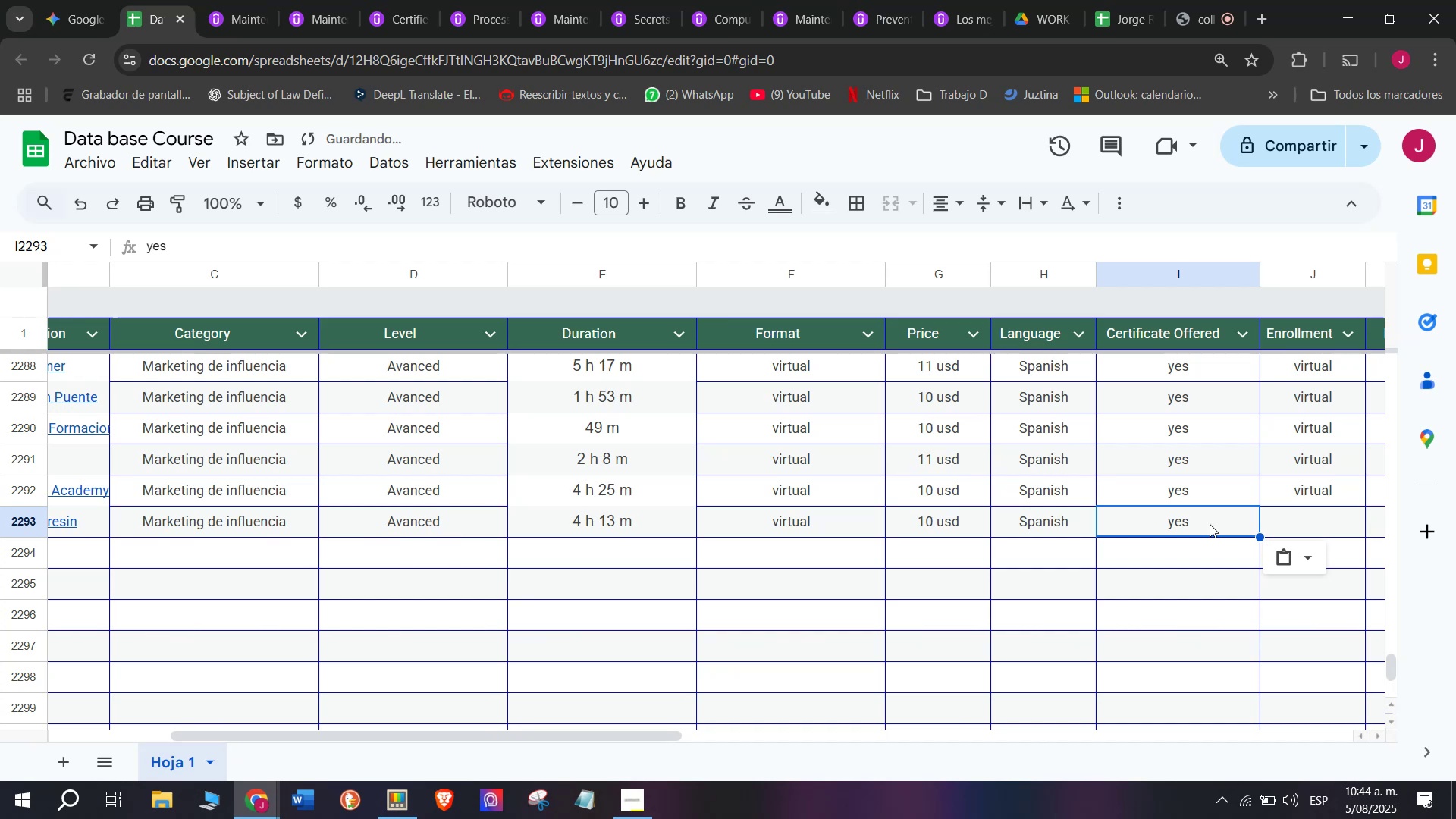 
left_click([1300, 493])
 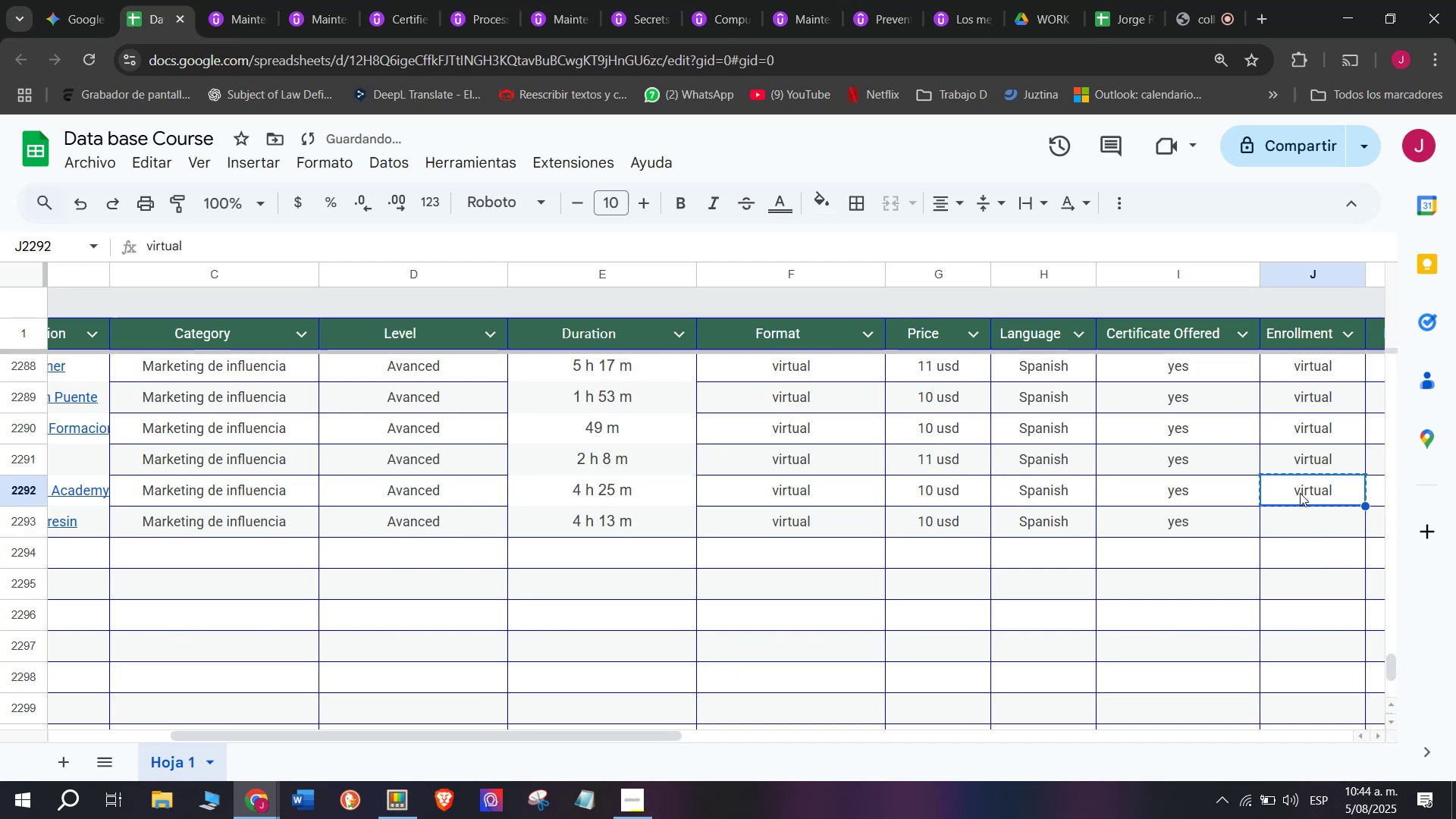 
key(Break)
 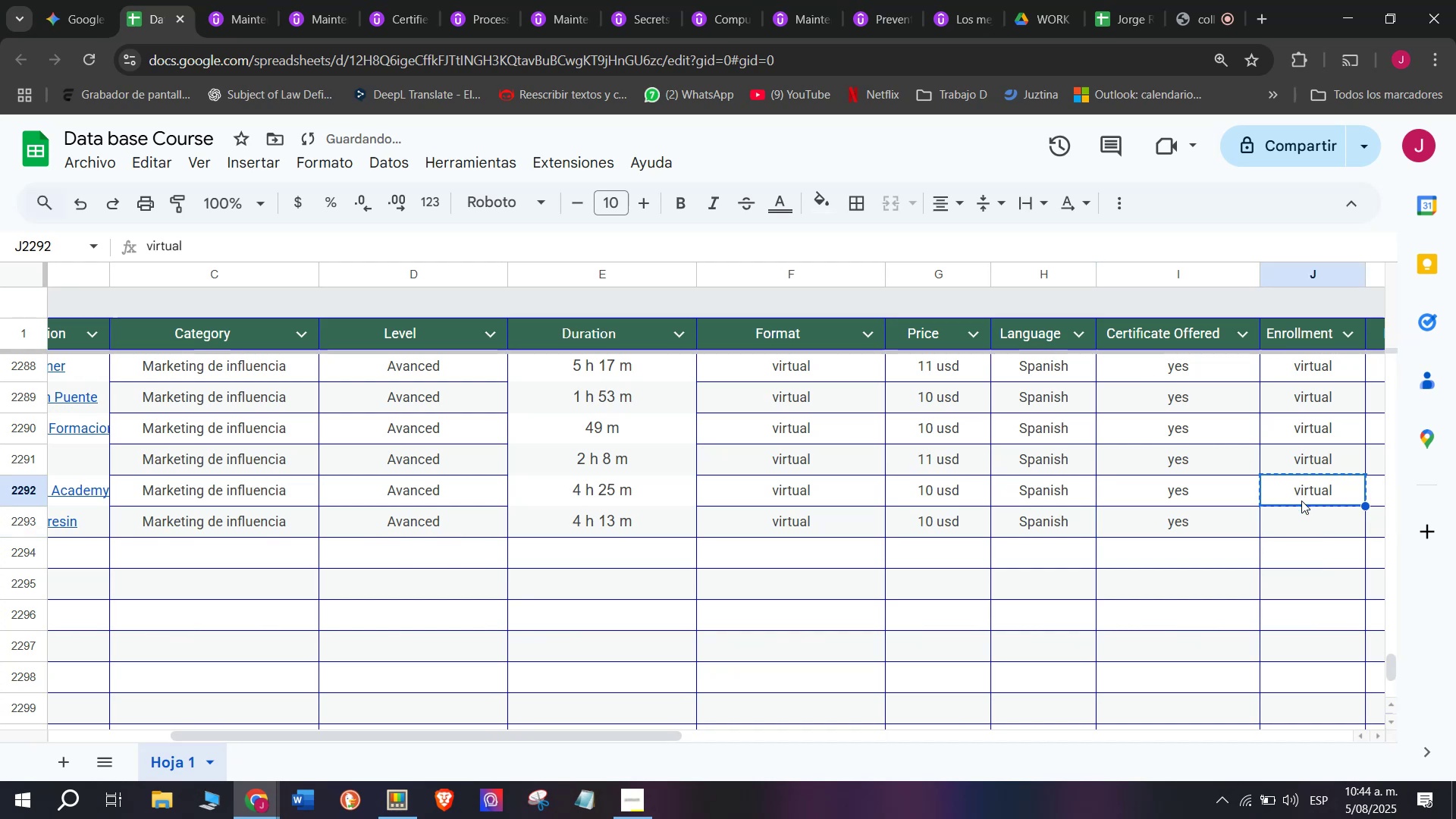 
key(Control+ControlLeft)
 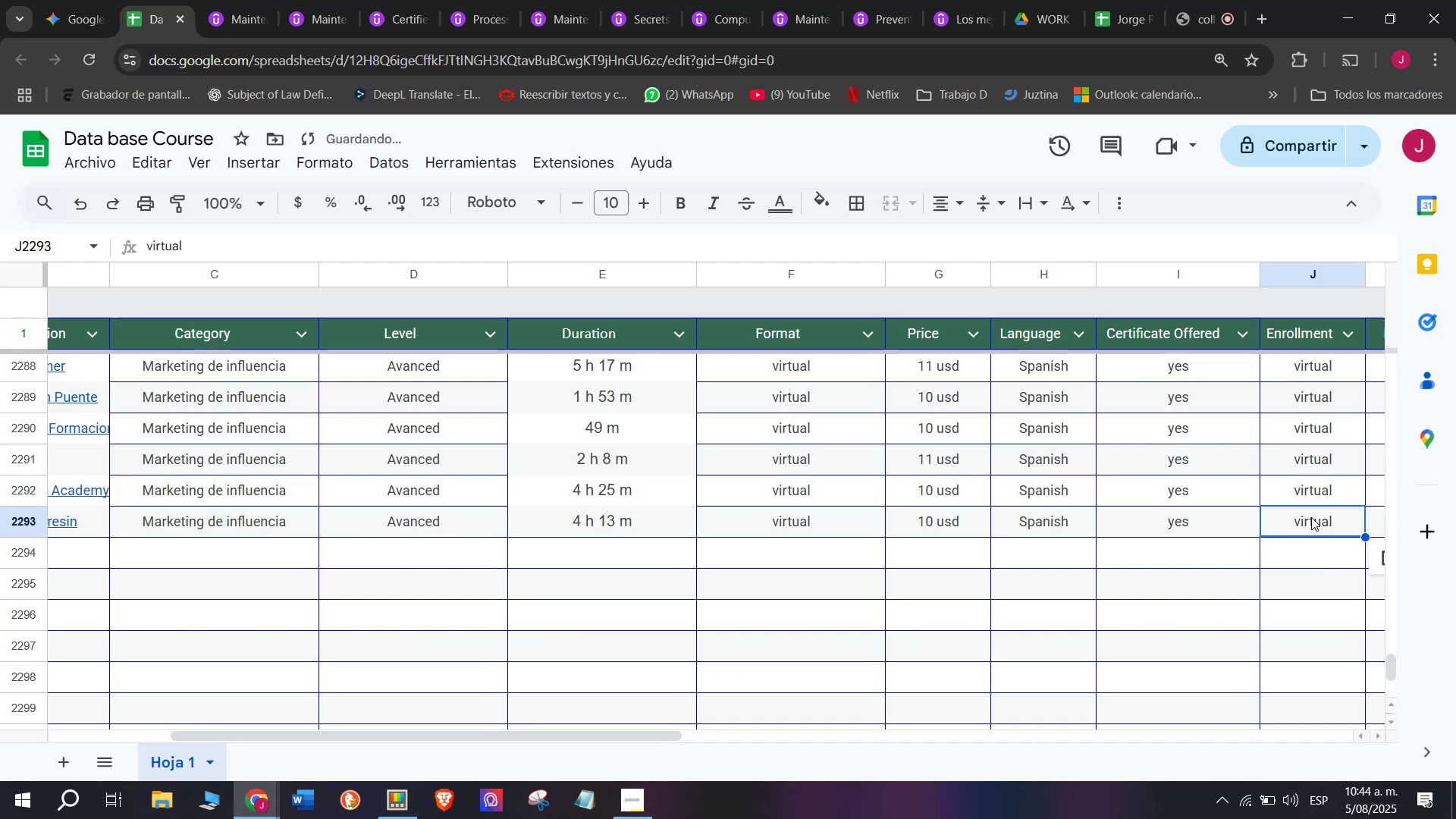 
key(Control+C)
 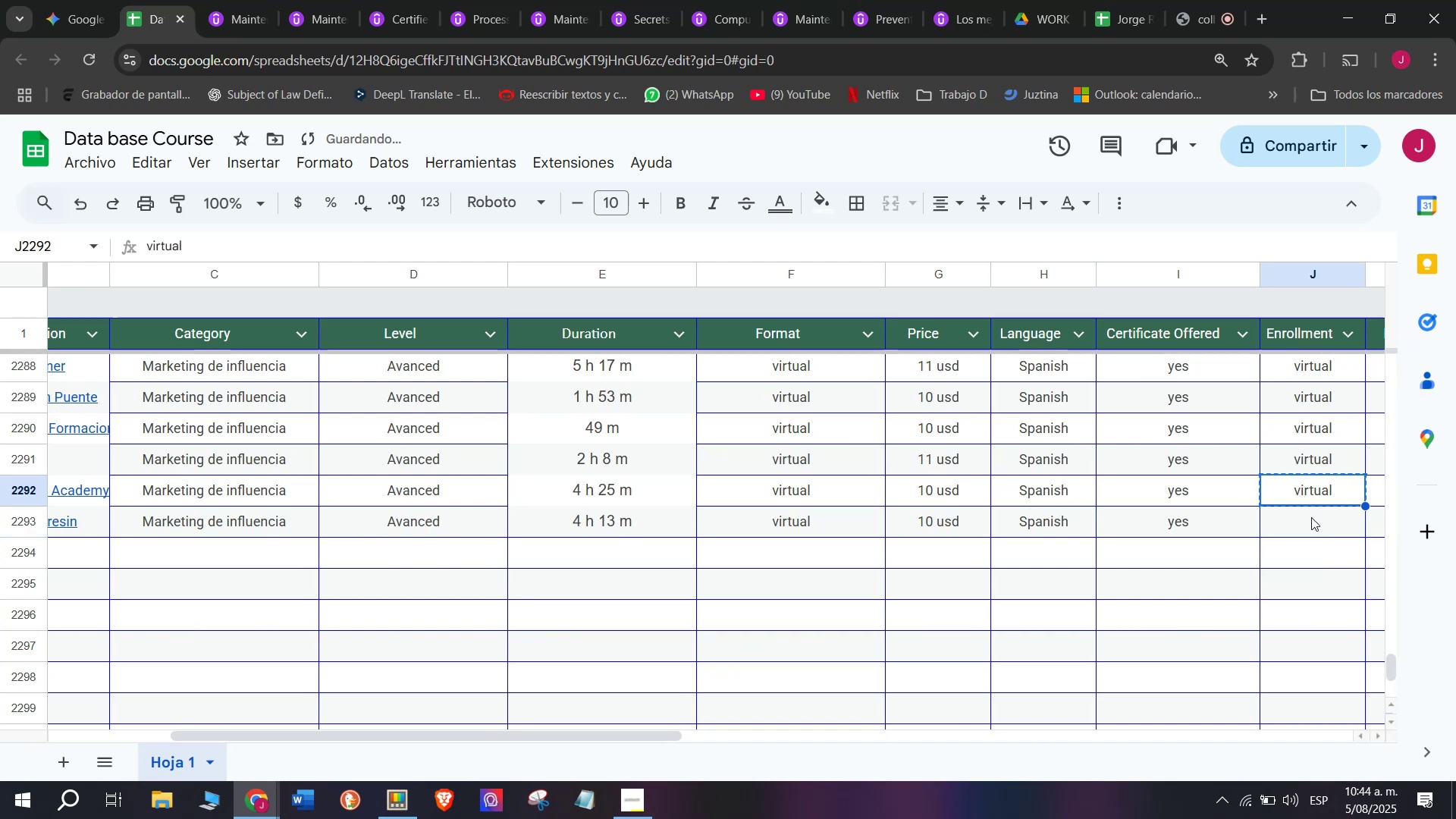 
key(Z)
 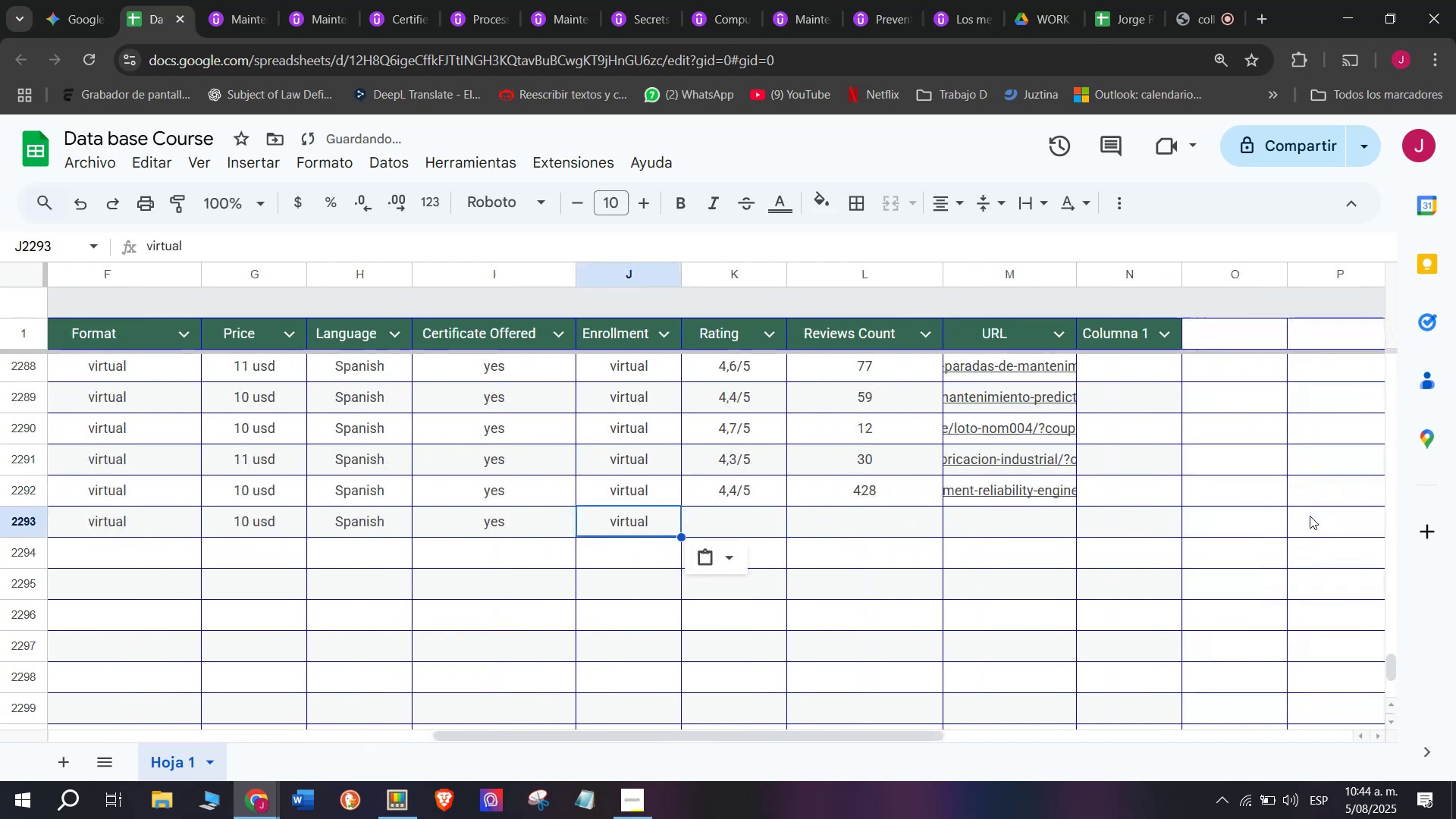 
key(Control+ControlLeft)
 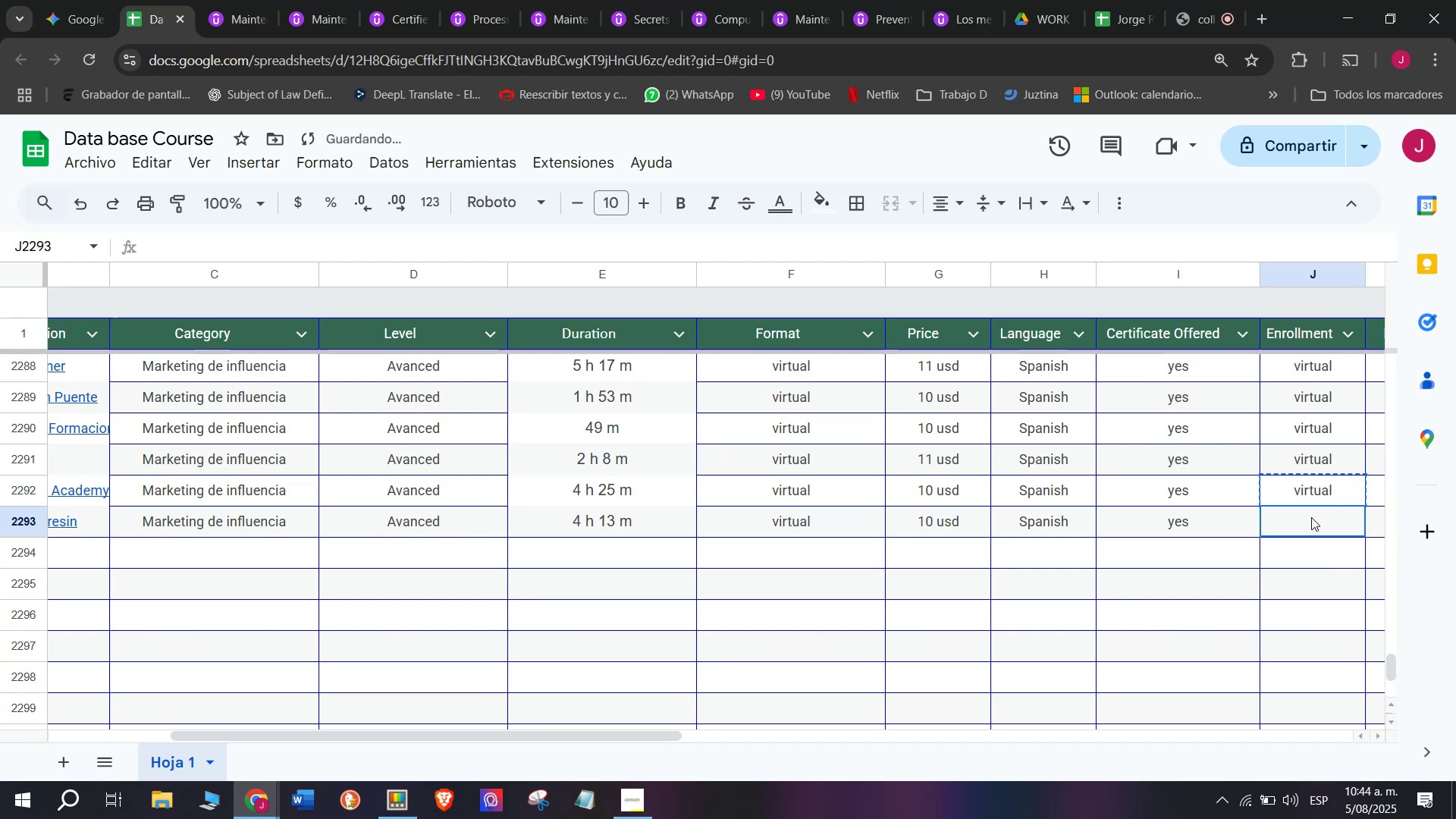 
key(Control+V)
 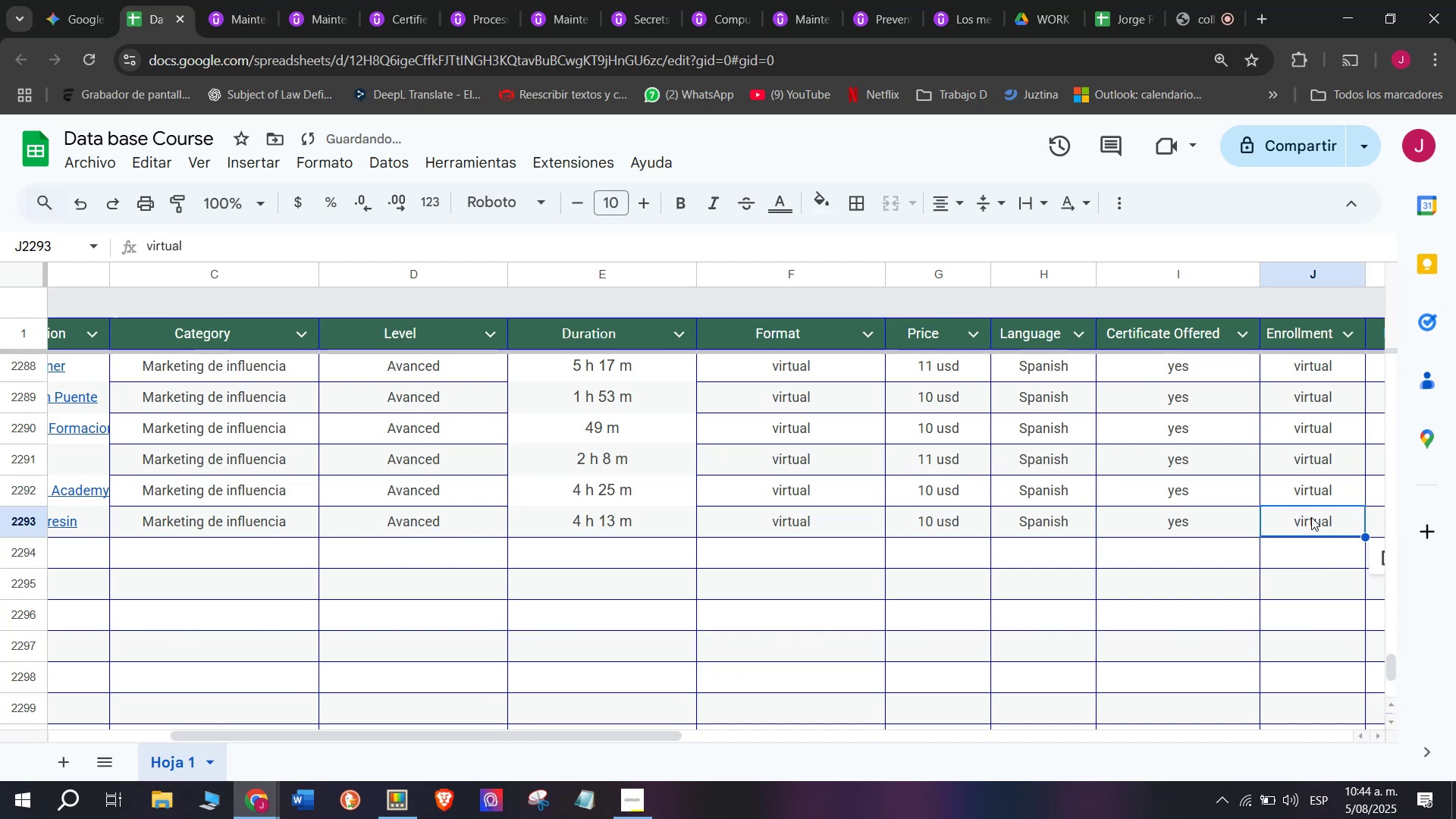 
double_click([1311, 517])
 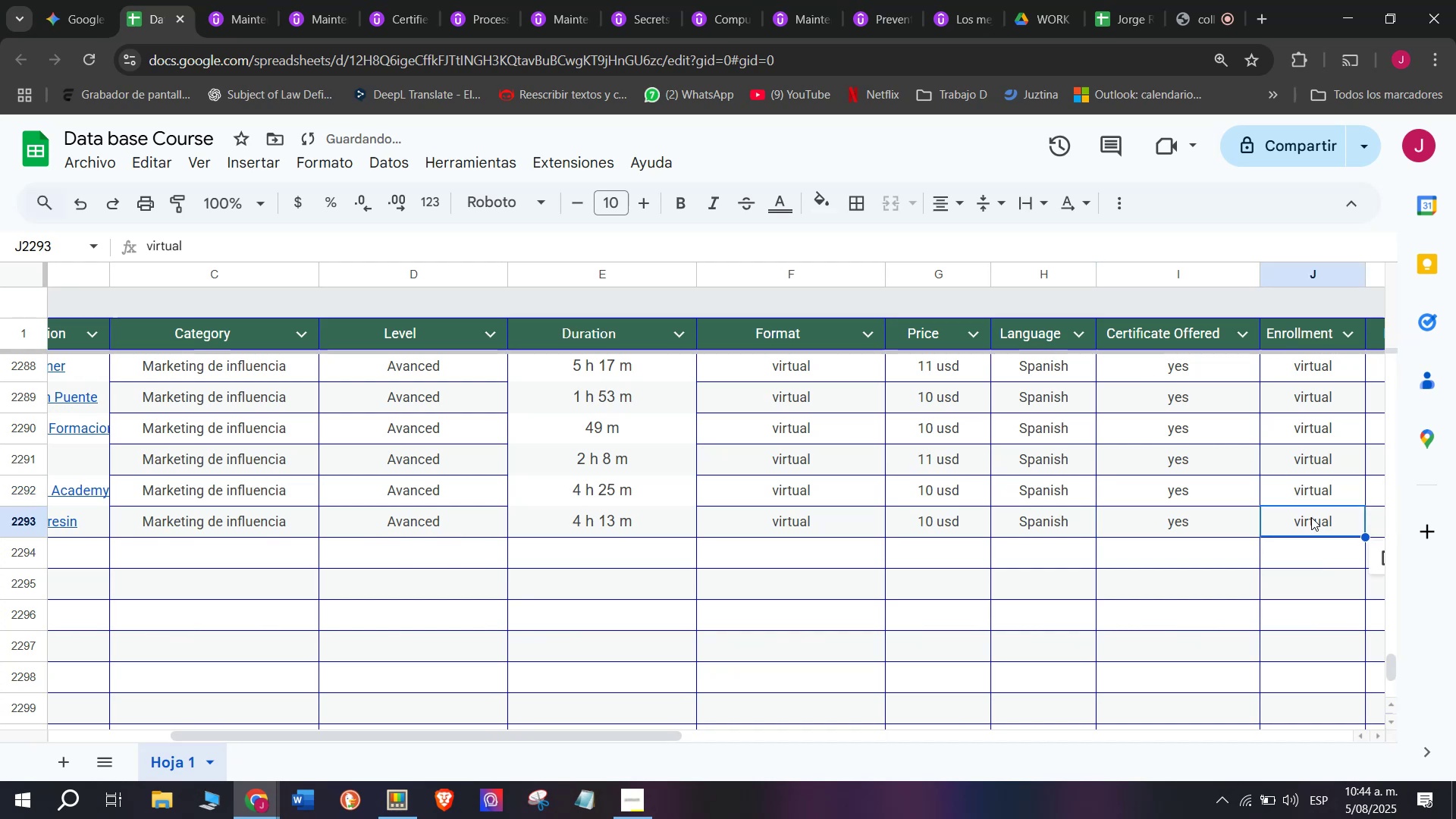 
scroll: coordinate [470, 461], scroll_direction: down, amount: 3.0
 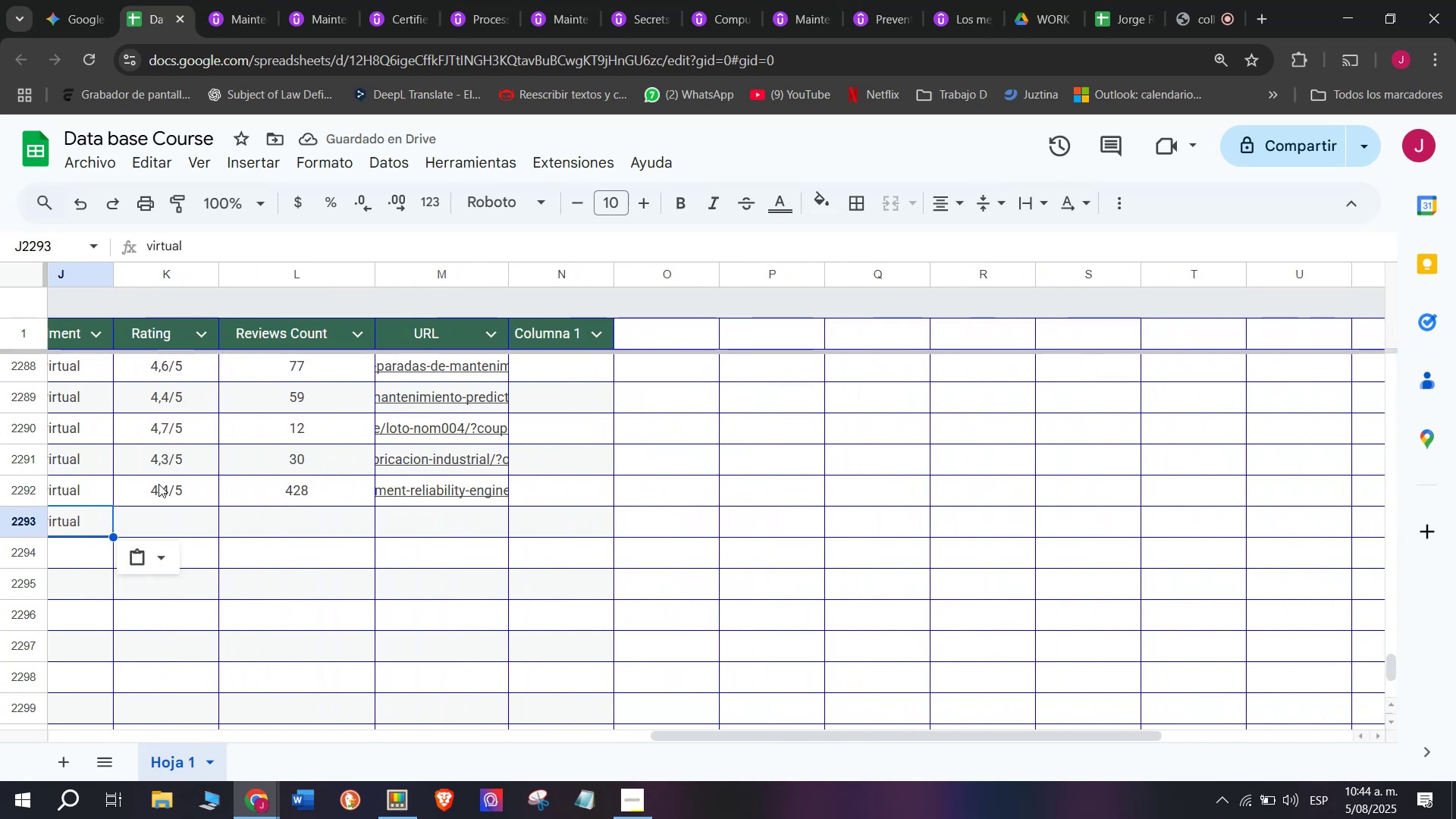 
key(Break)
 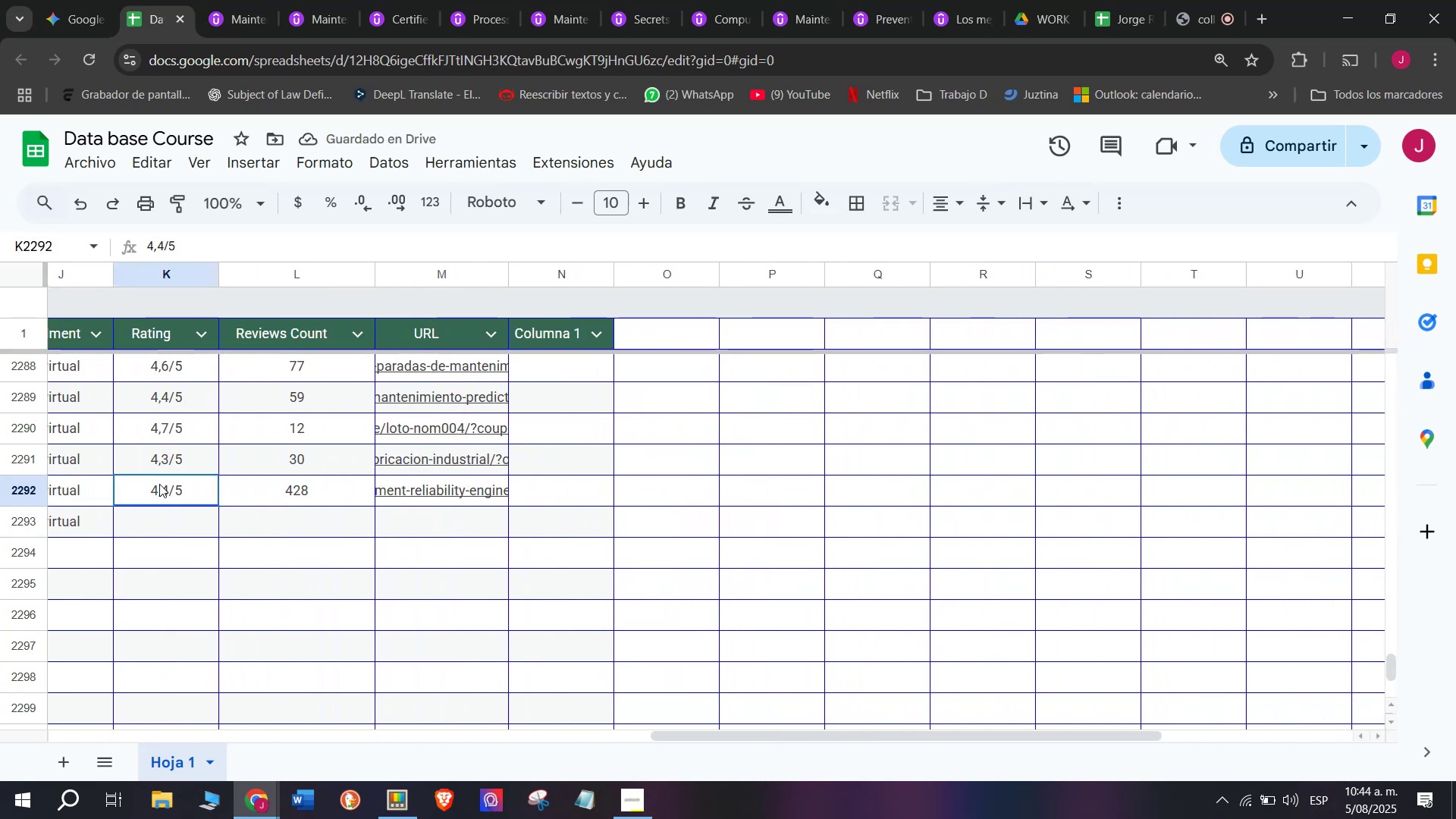 
key(Control+ControlLeft)
 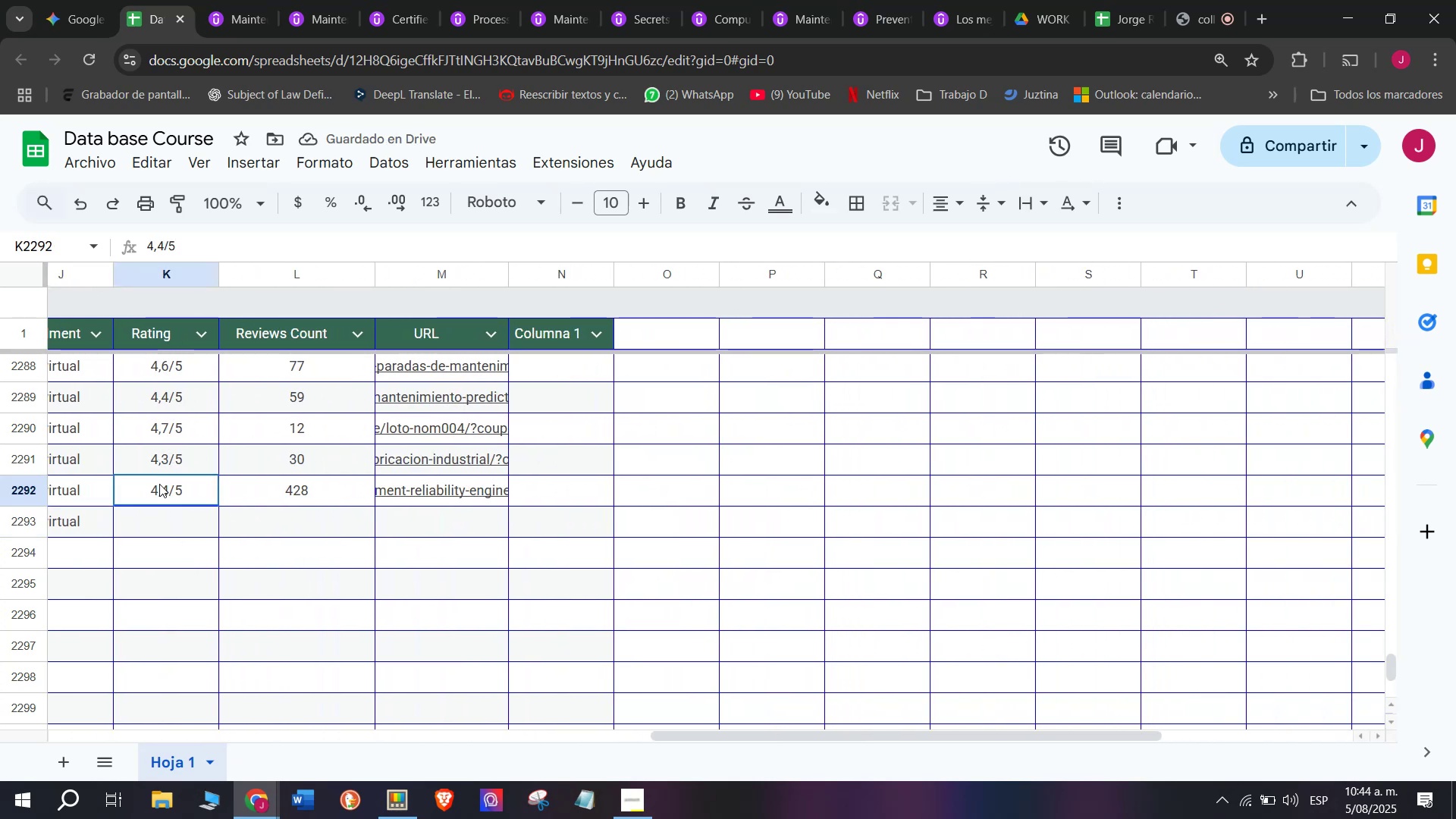 
key(Control+C)
 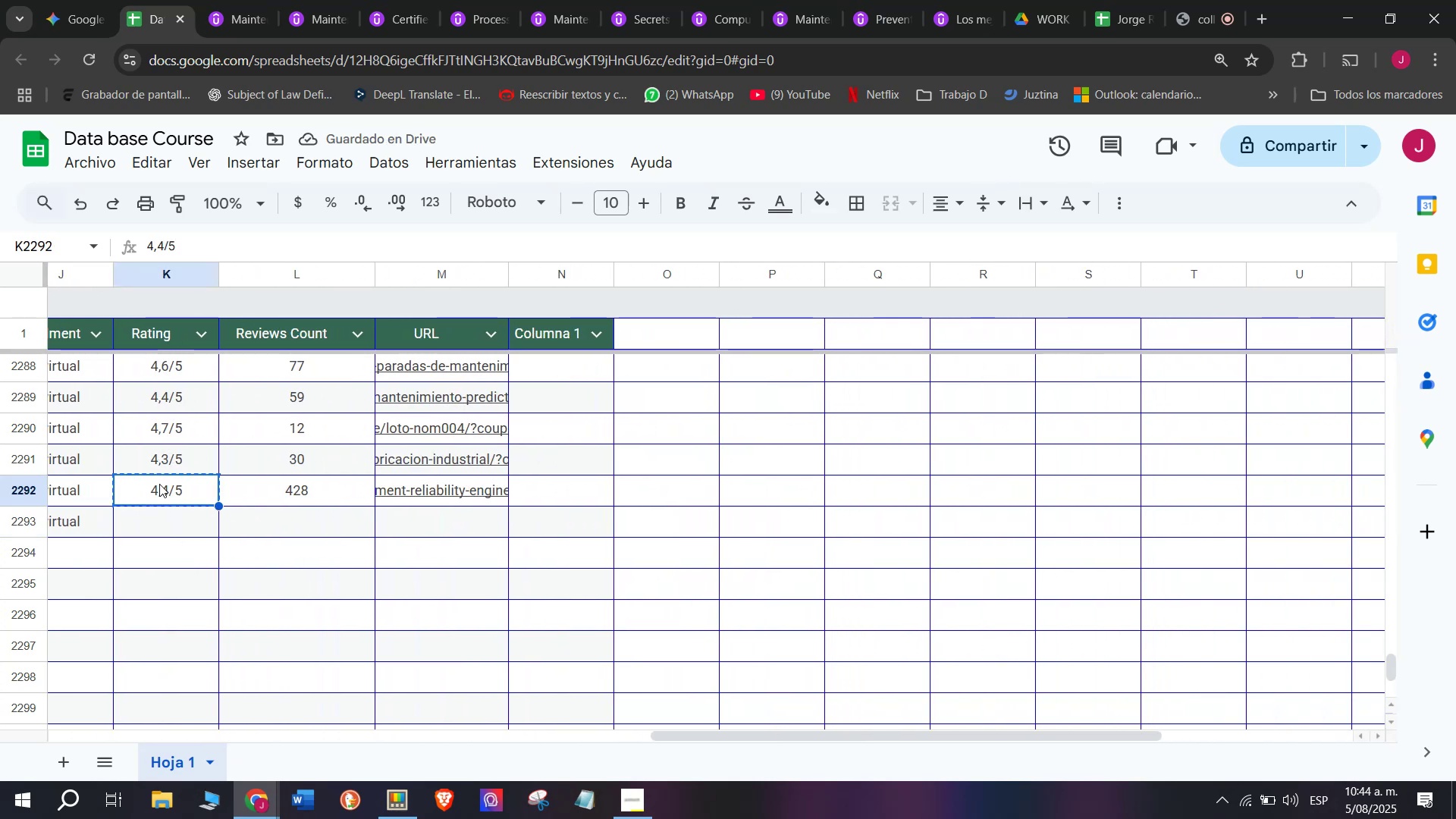 
left_click([159, 484])
 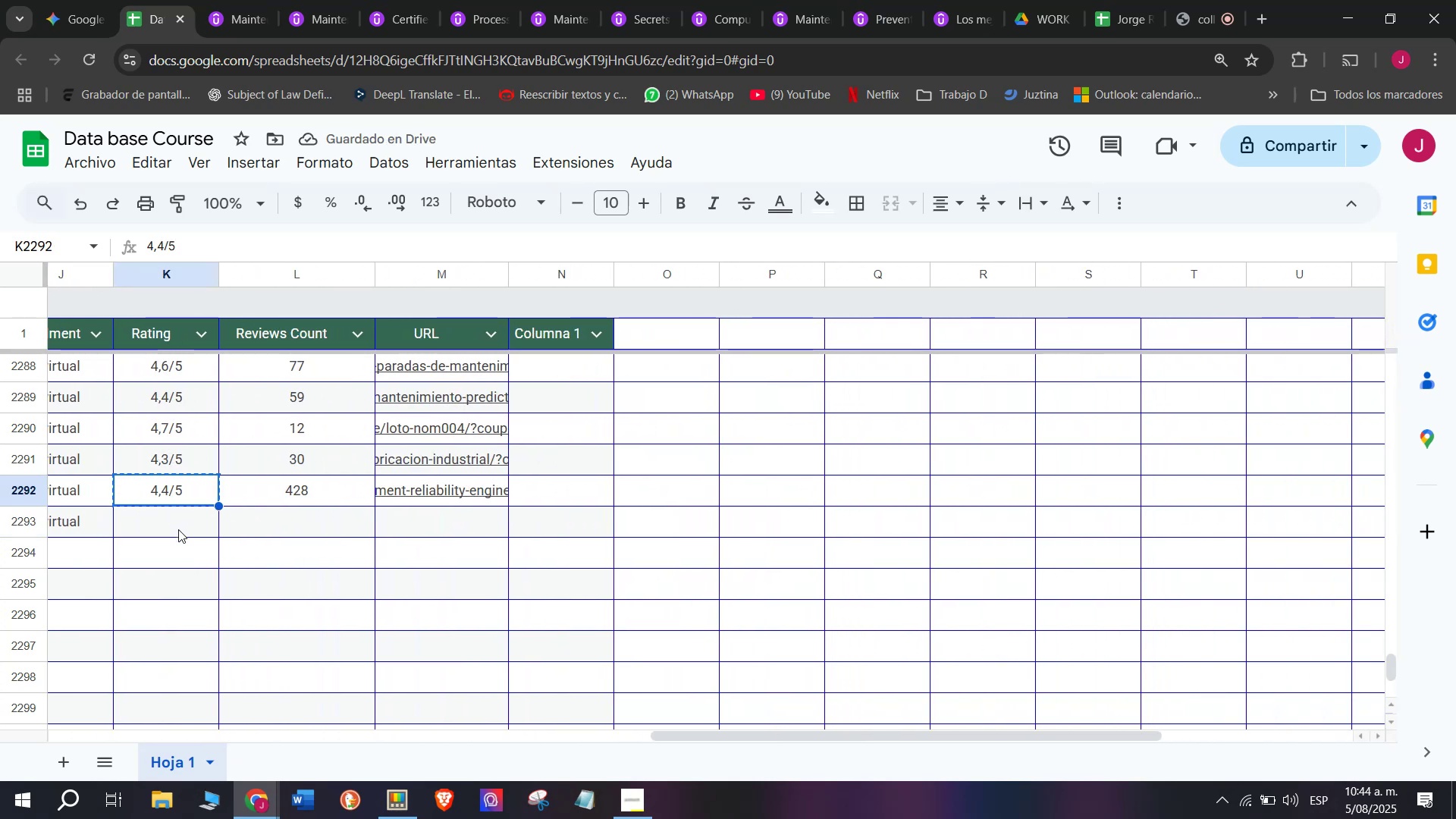 
key(Z)
 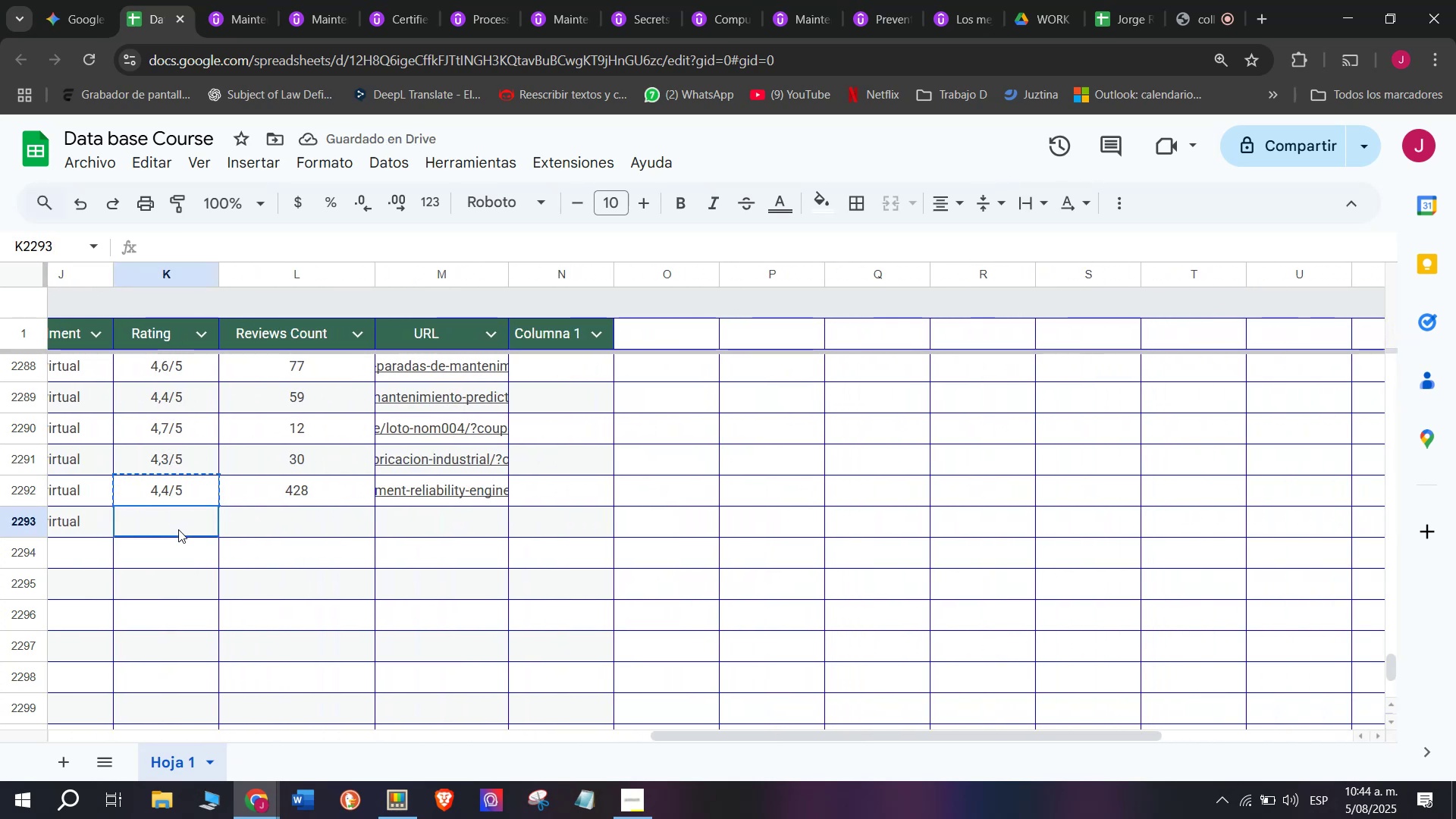 
key(Control+ControlLeft)
 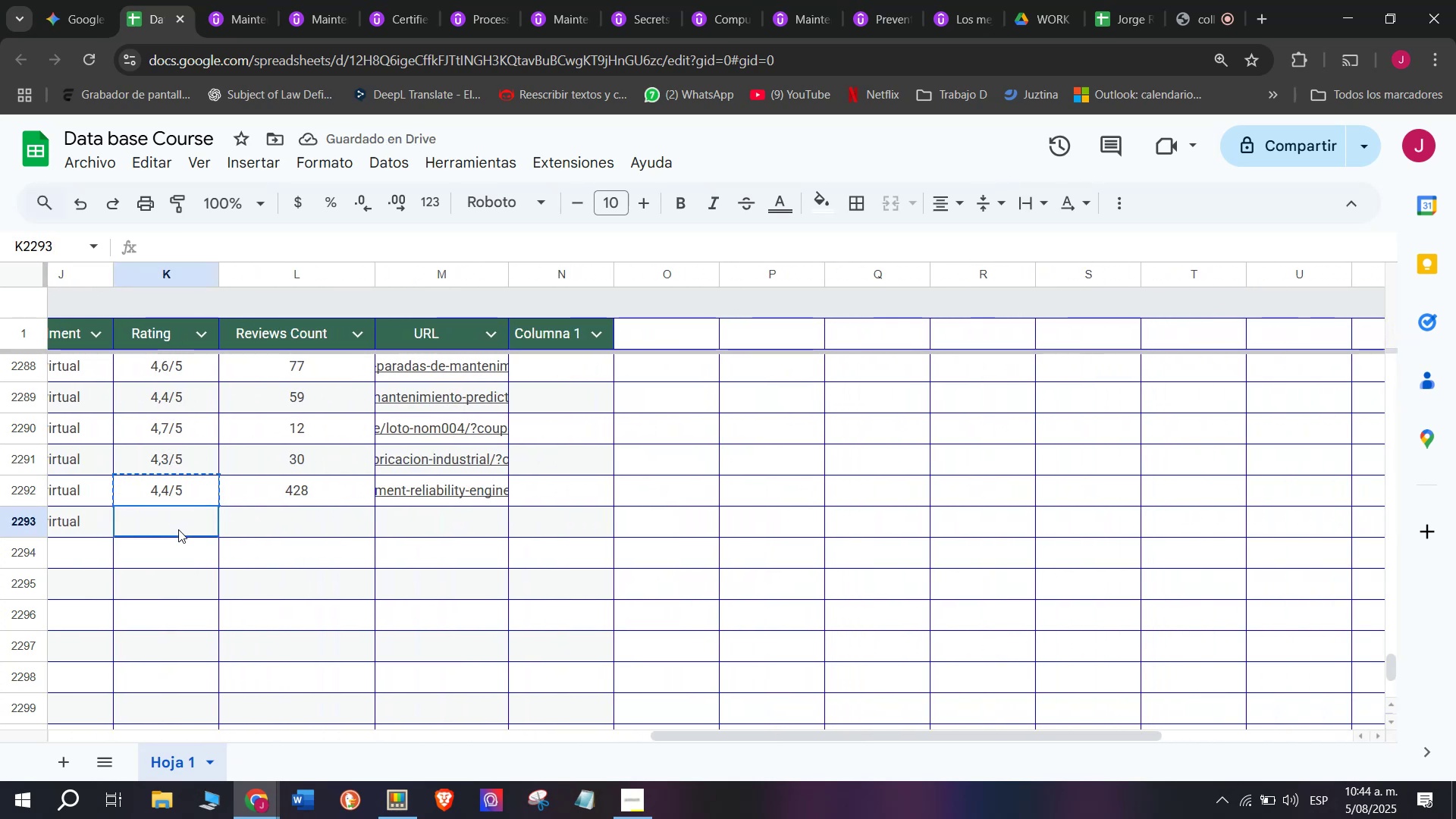 
key(Control+V)
 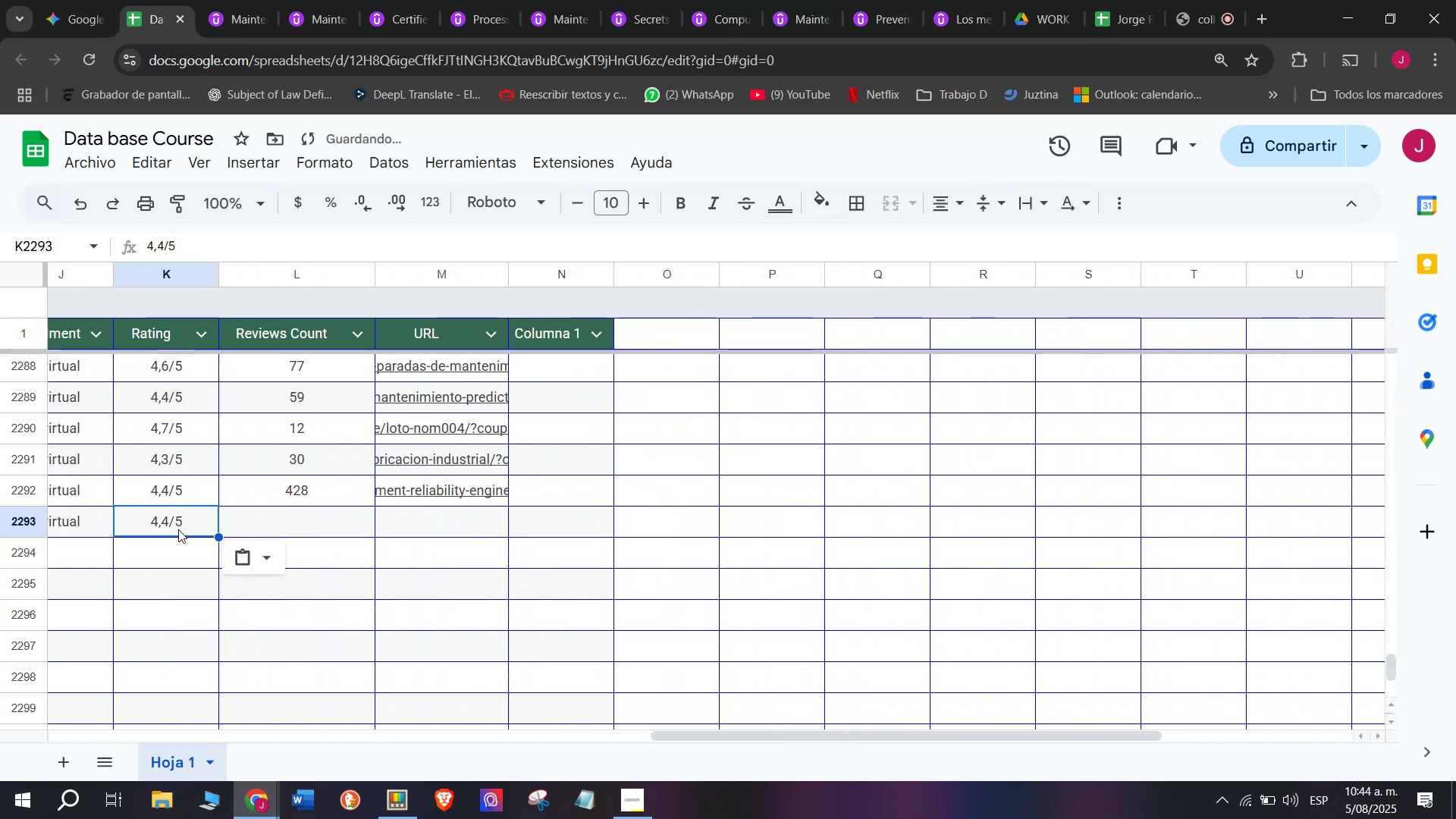 
left_click([178, 529])
 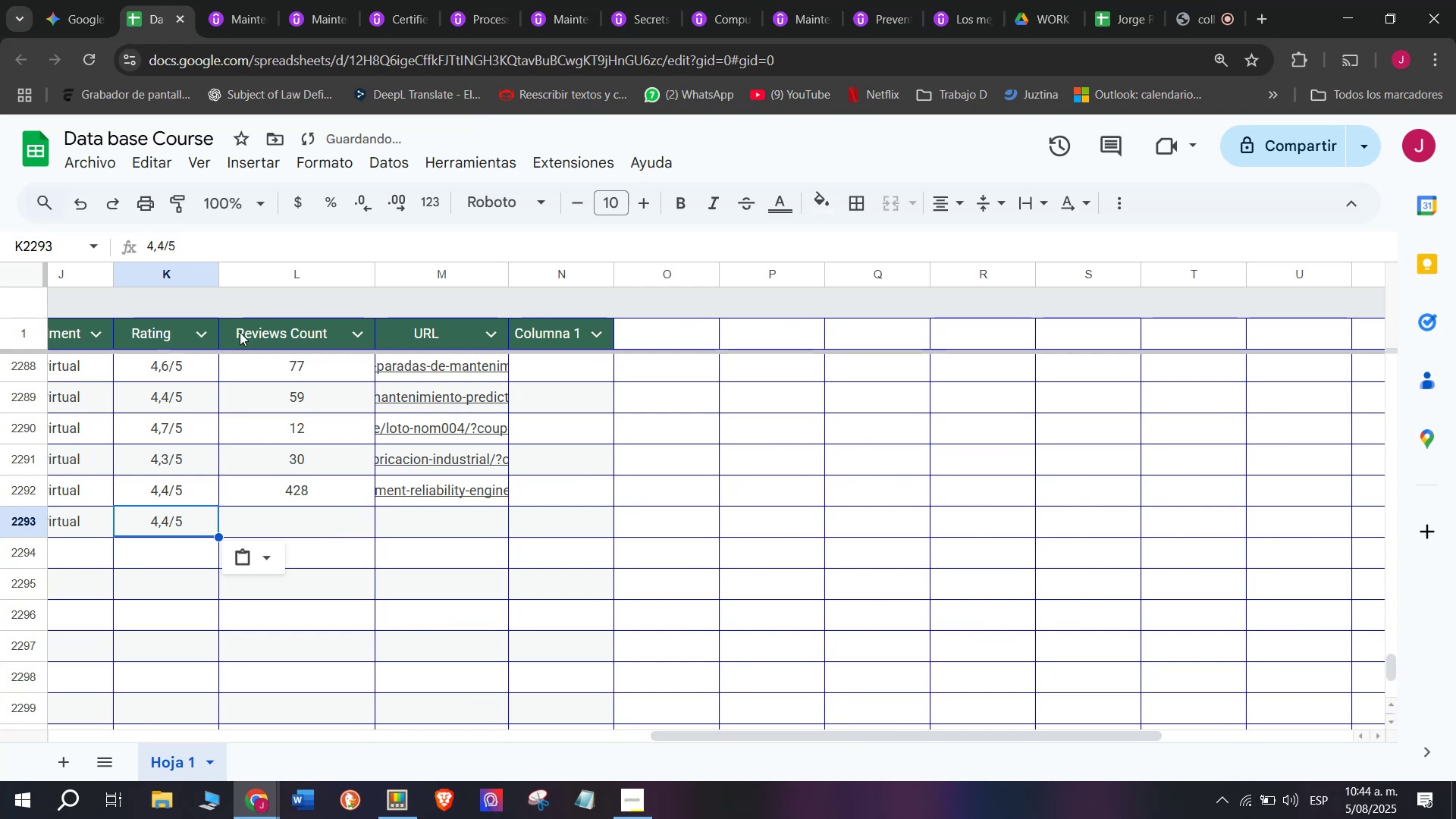 
left_click([218, 0])
 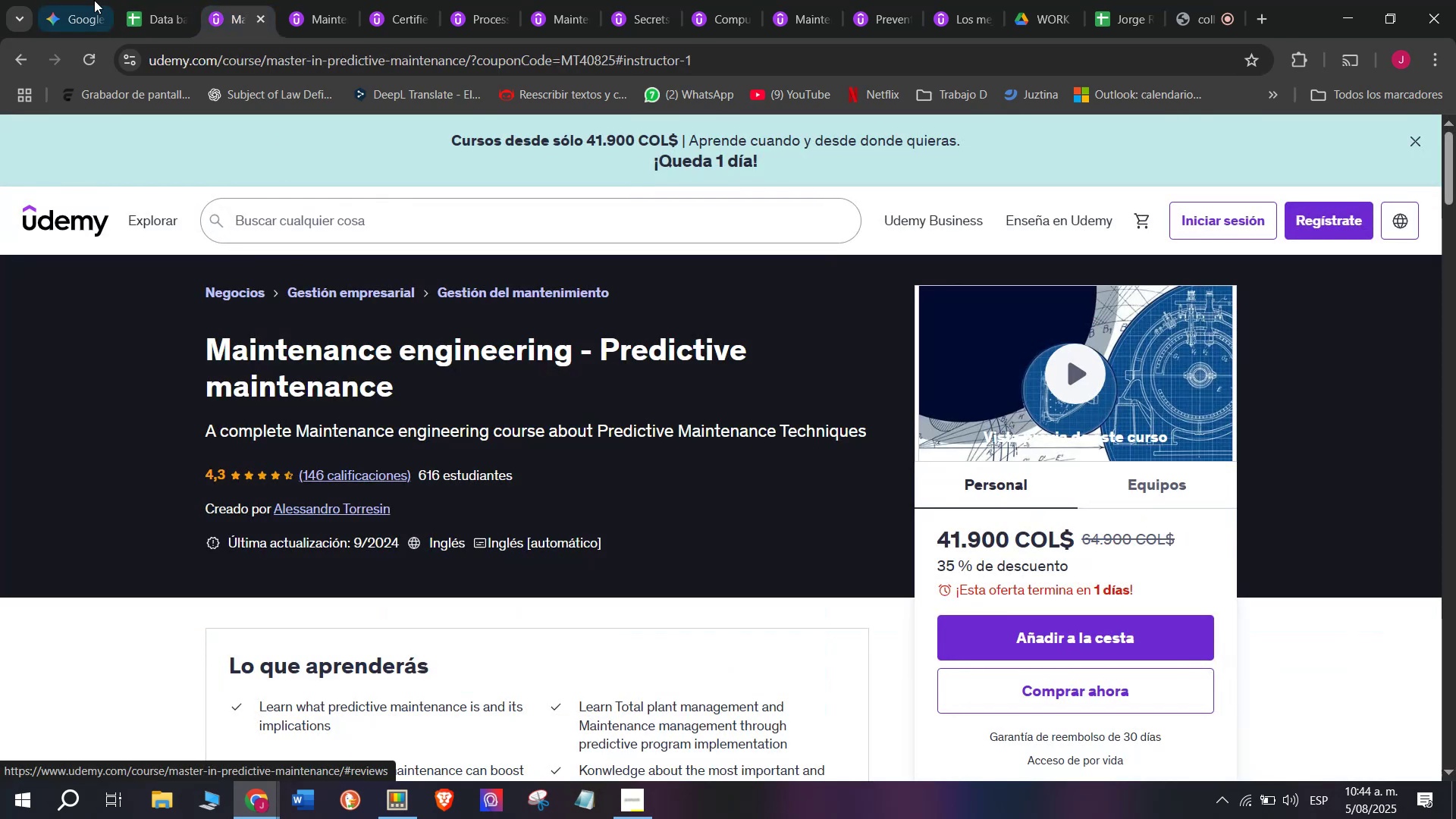 
left_click([127, 0])
 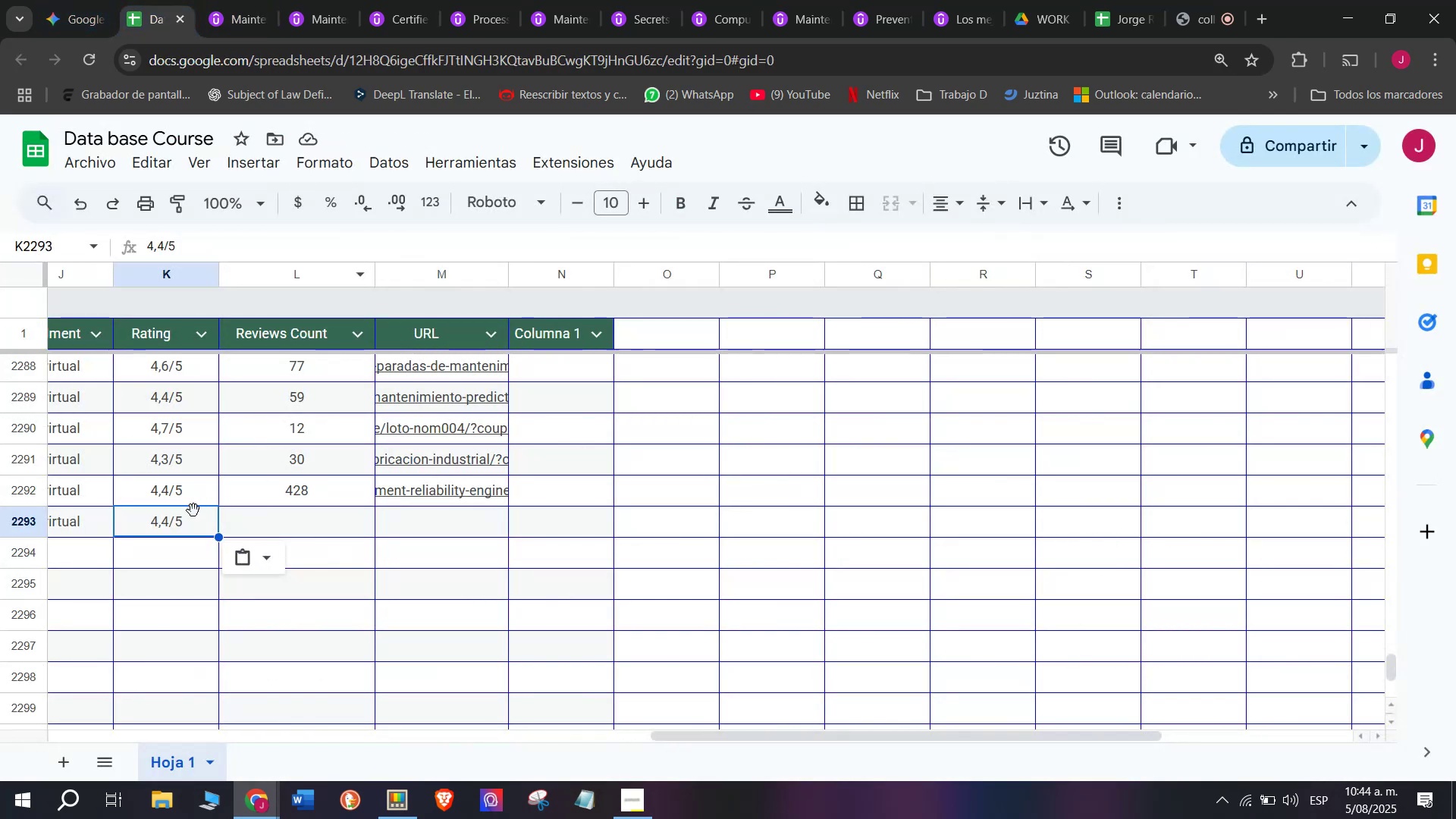 
left_click([140, 461])
 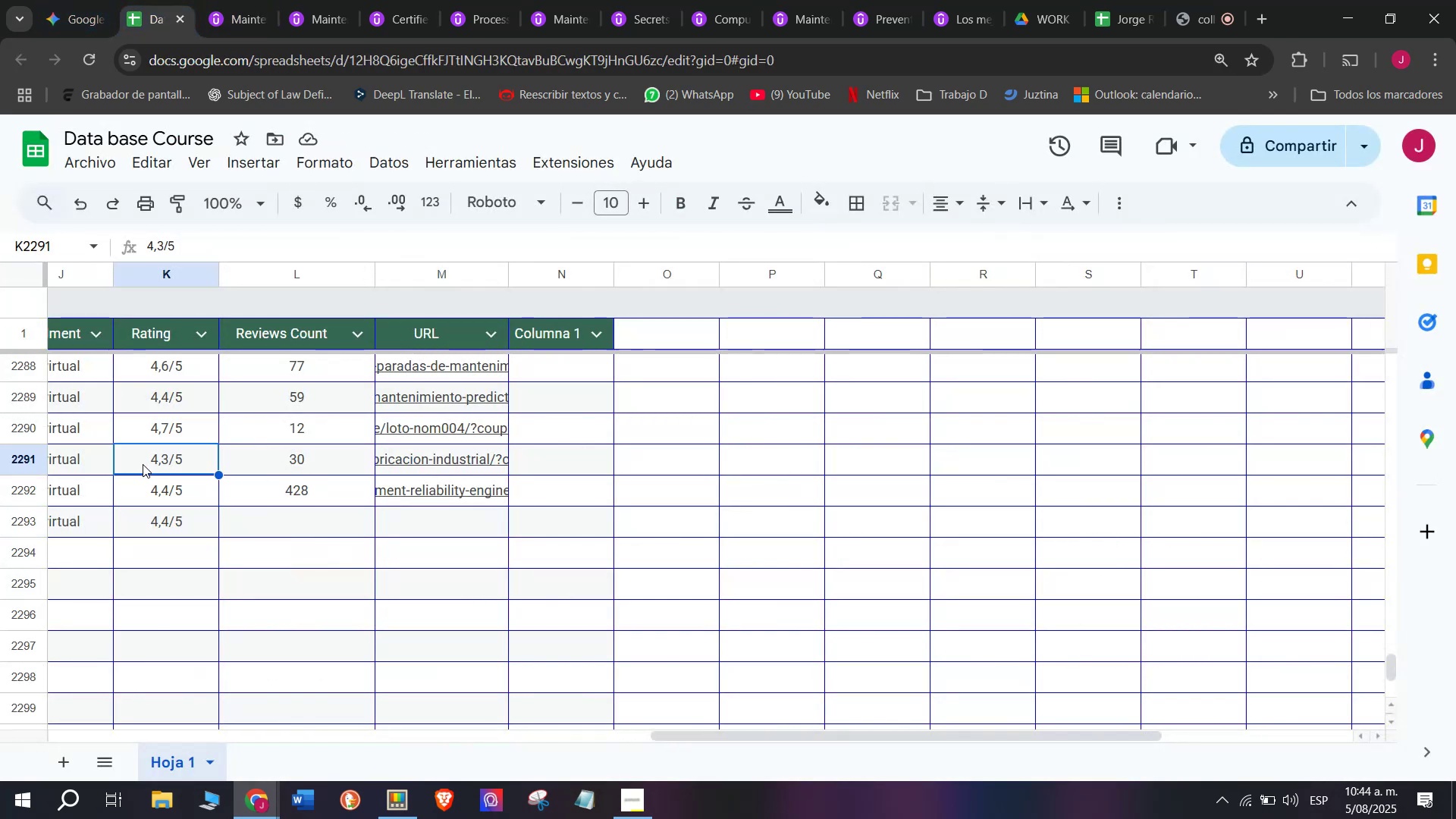 
key(Control+ControlLeft)
 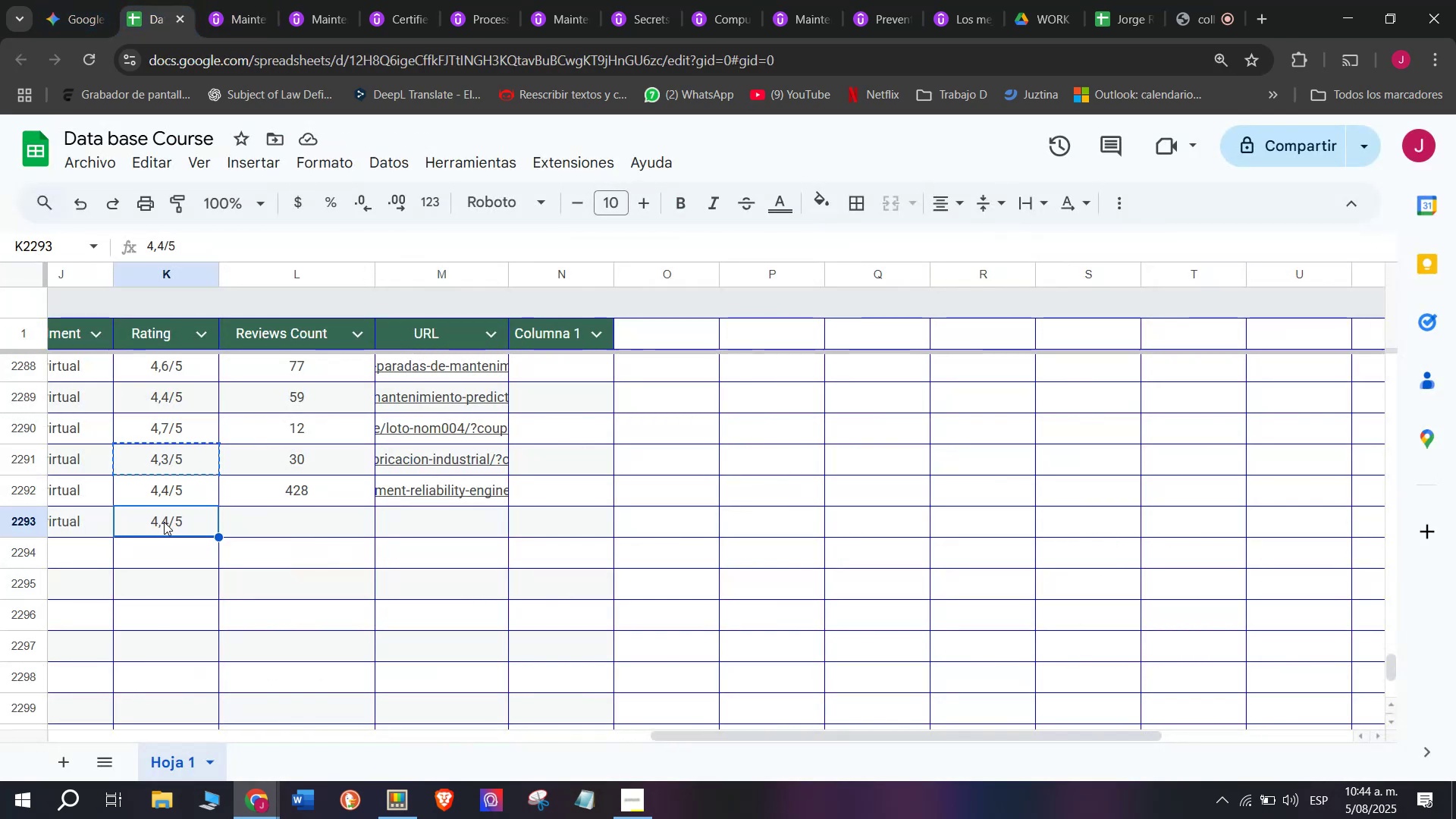 
key(Control+C)
 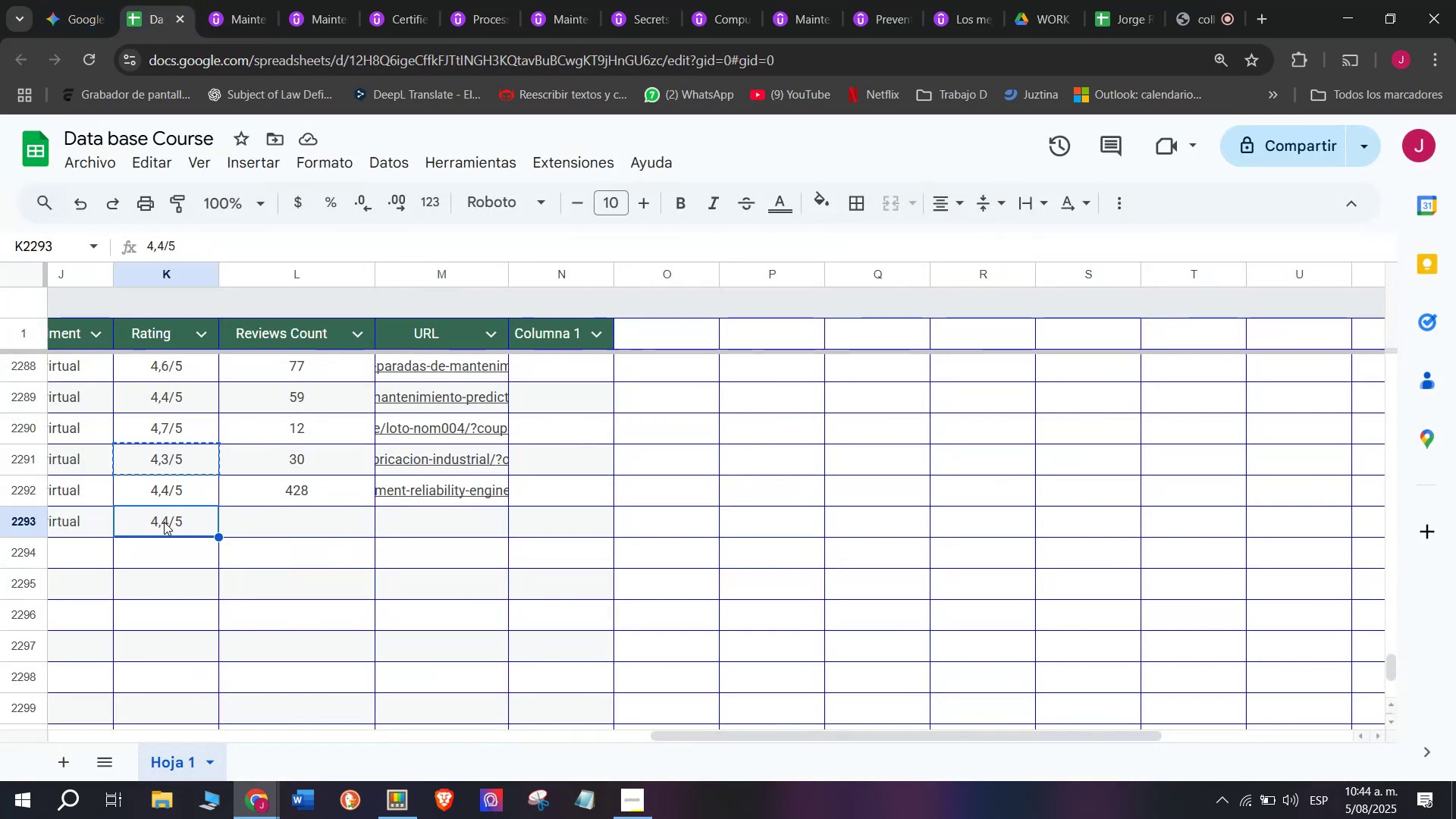 
key(Break)
 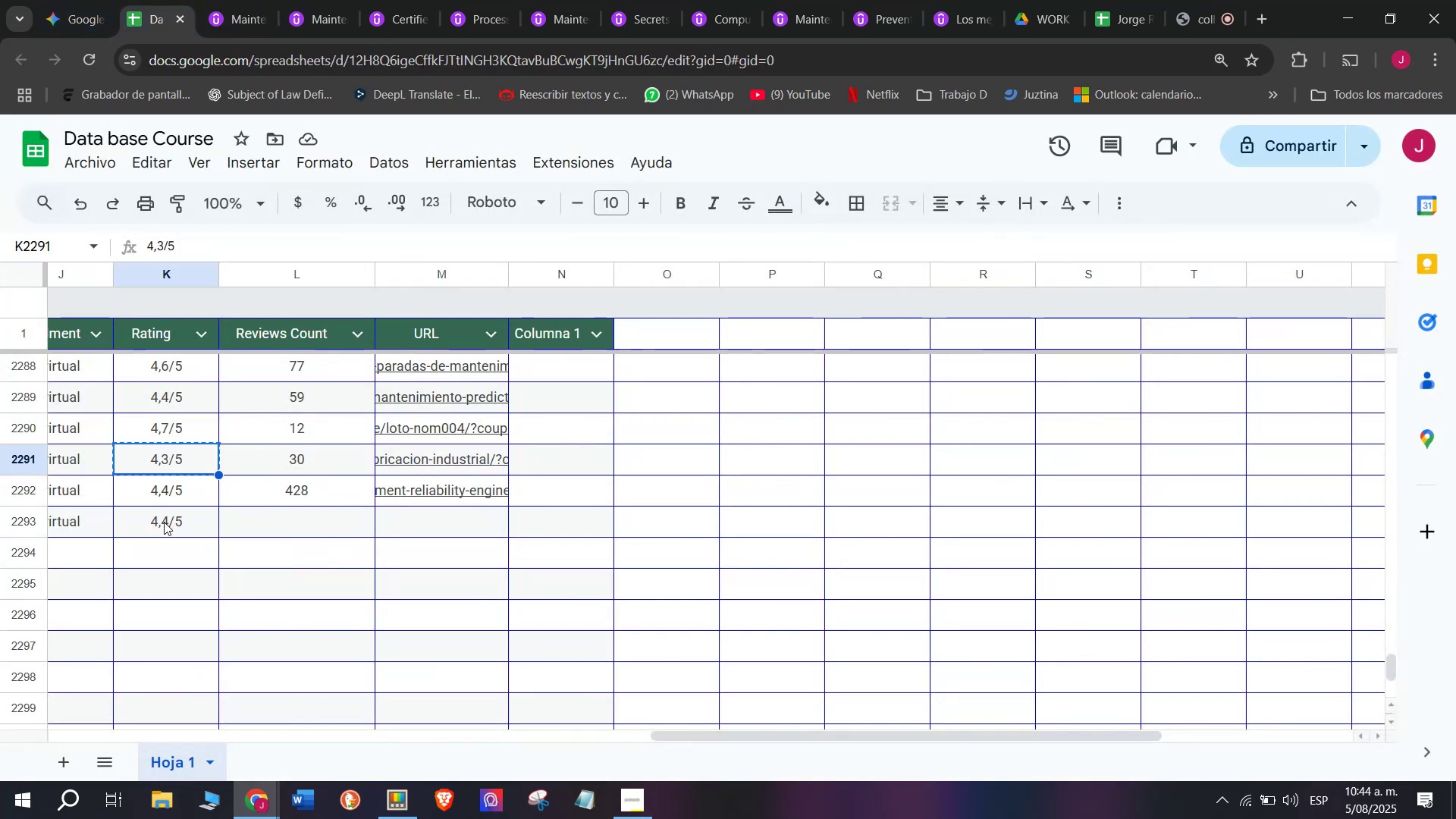 
left_click([164, 522])
 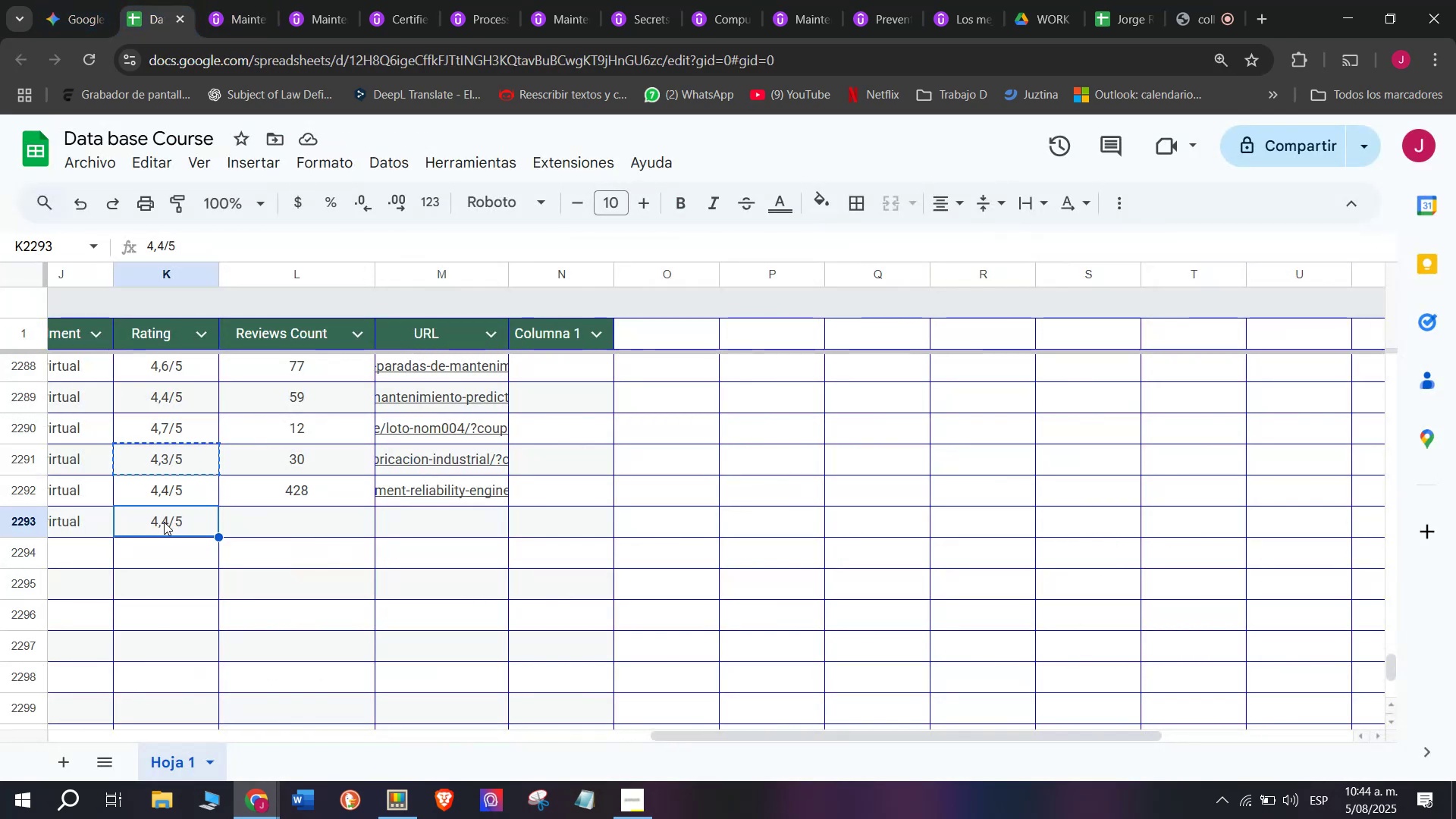 
key(Z)
 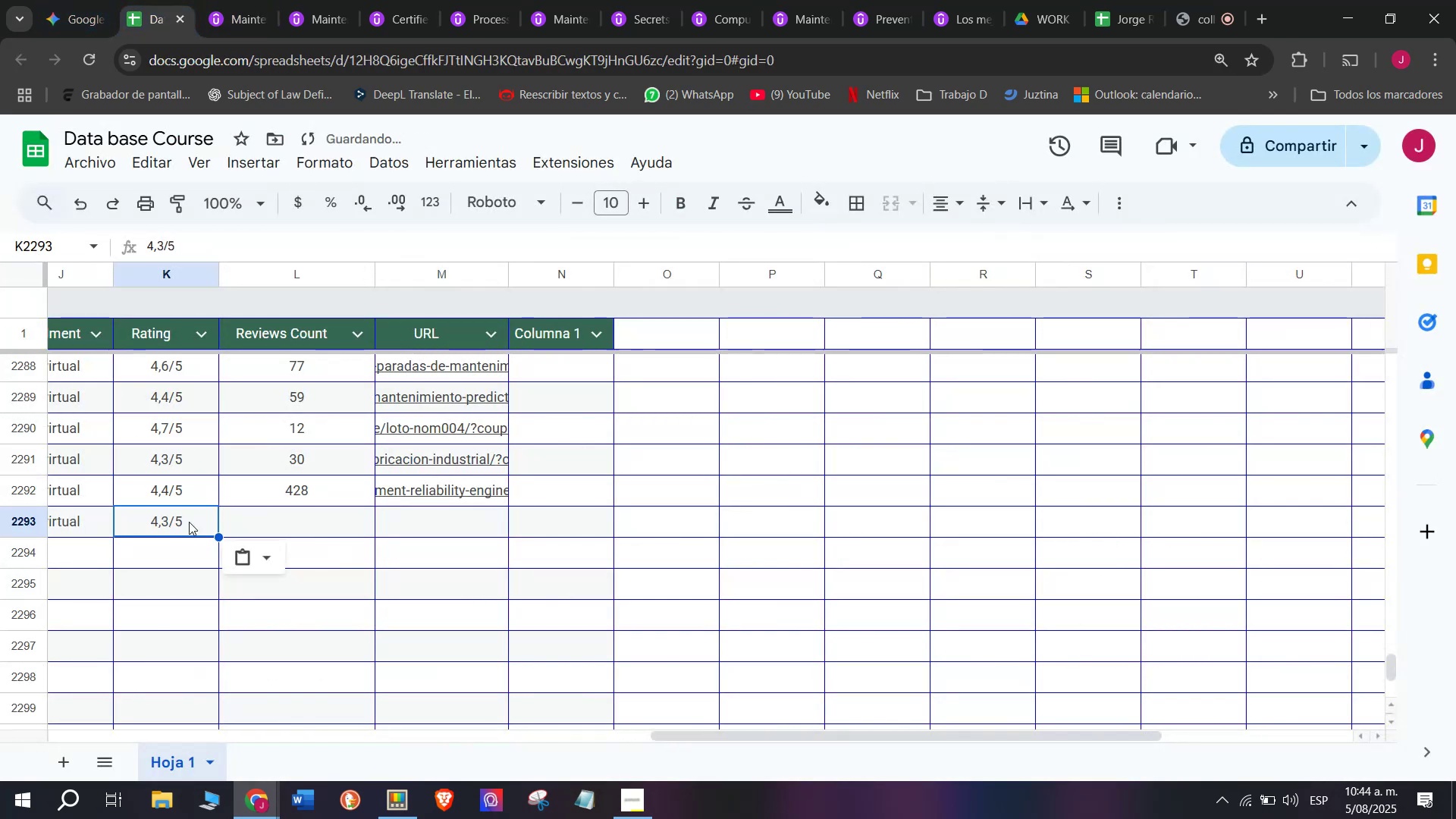 
key(Control+ControlLeft)
 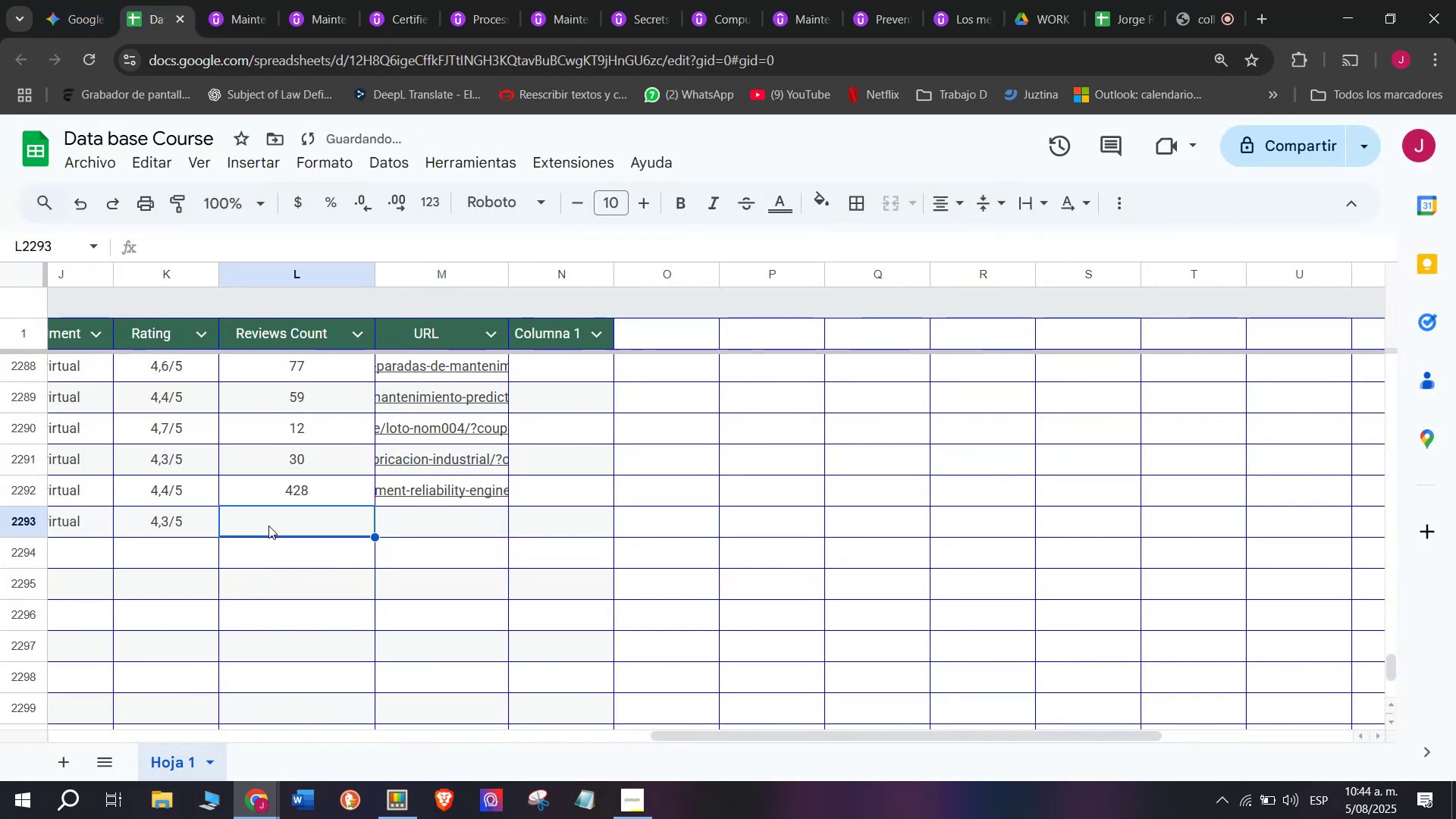 
key(Control+V)
 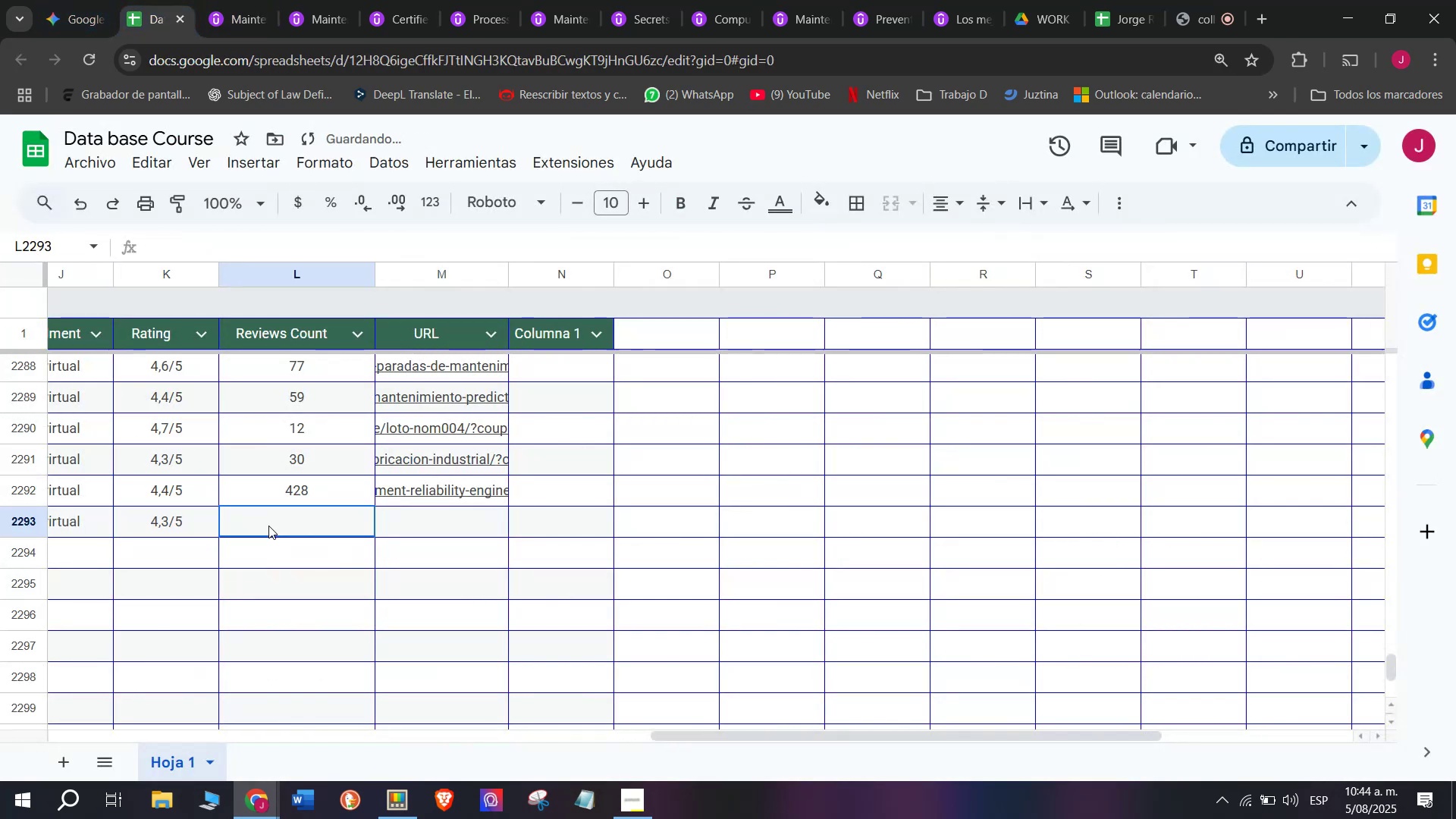 
double_click([268, 526])
 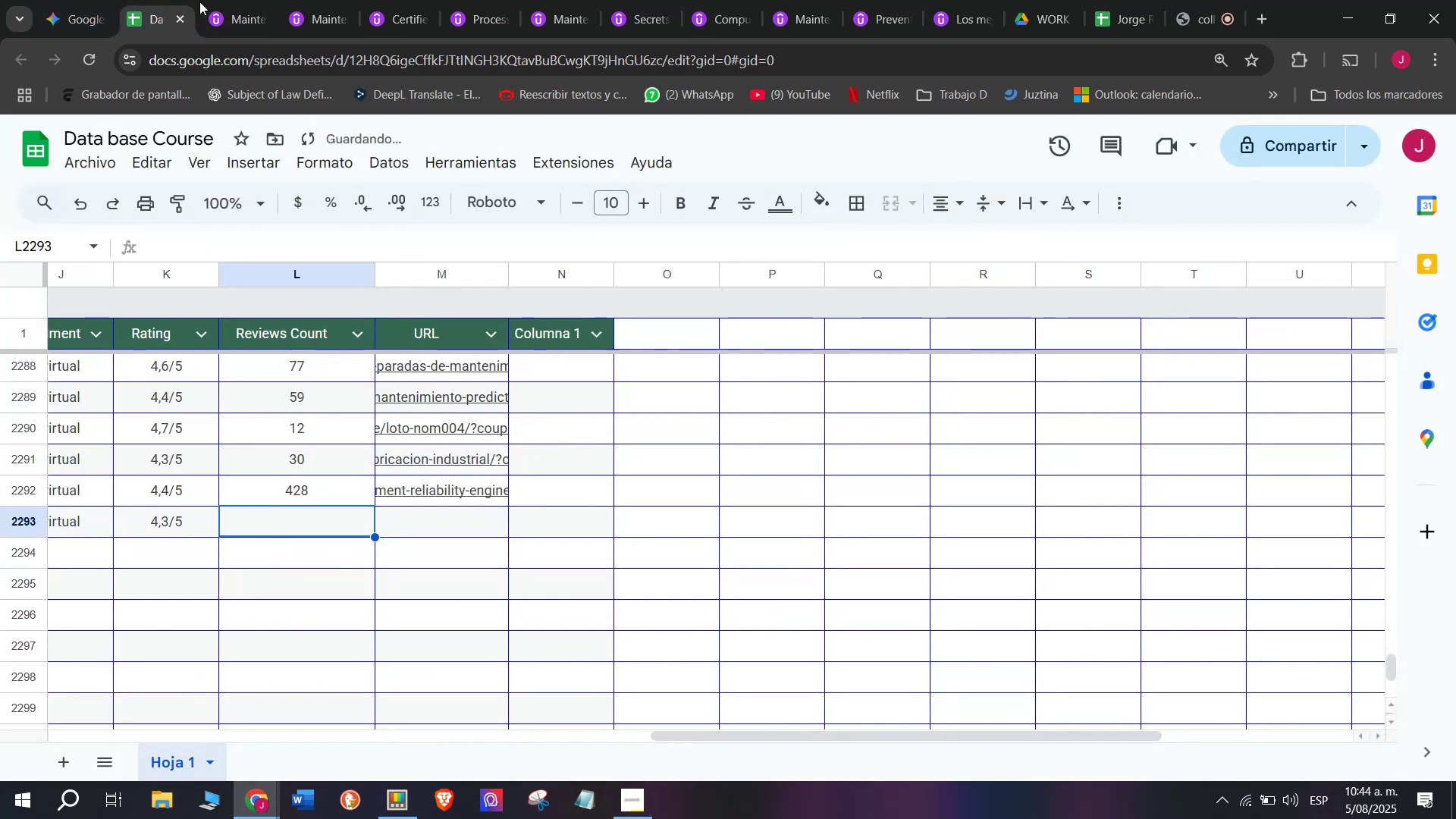 
left_click([212, 2])
 